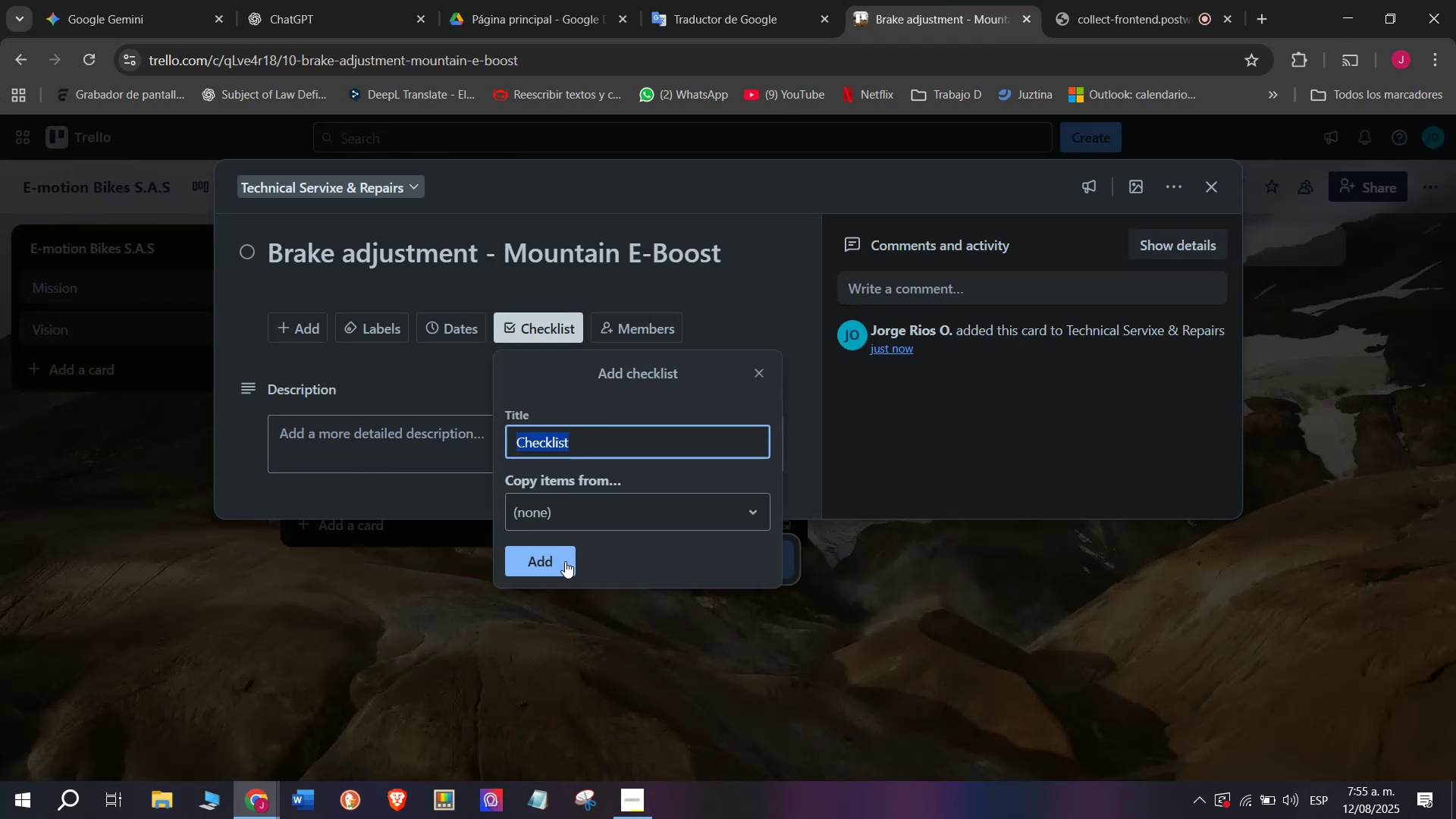 
type(Inspect brake pads)
 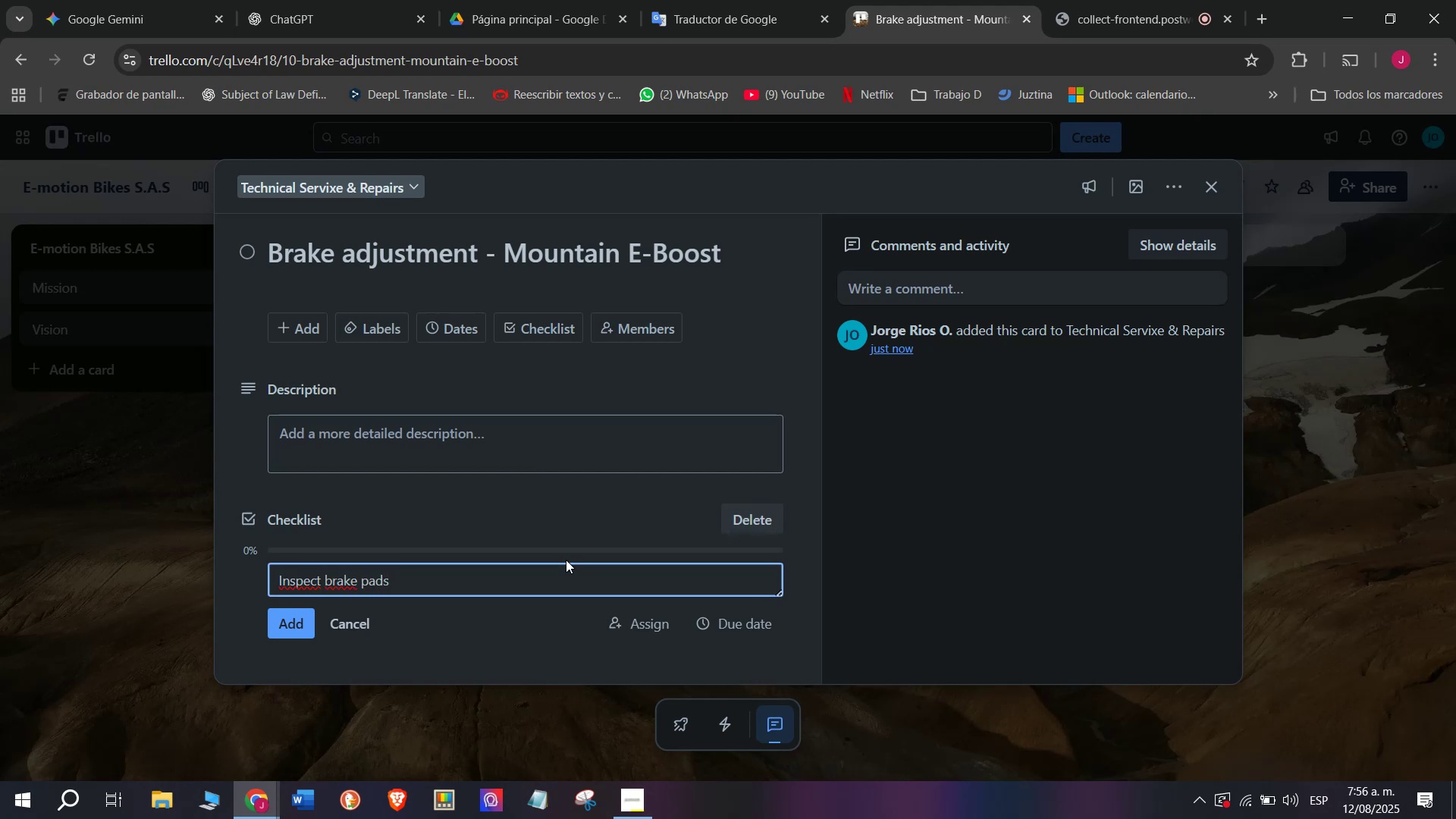 
key(Enter)
 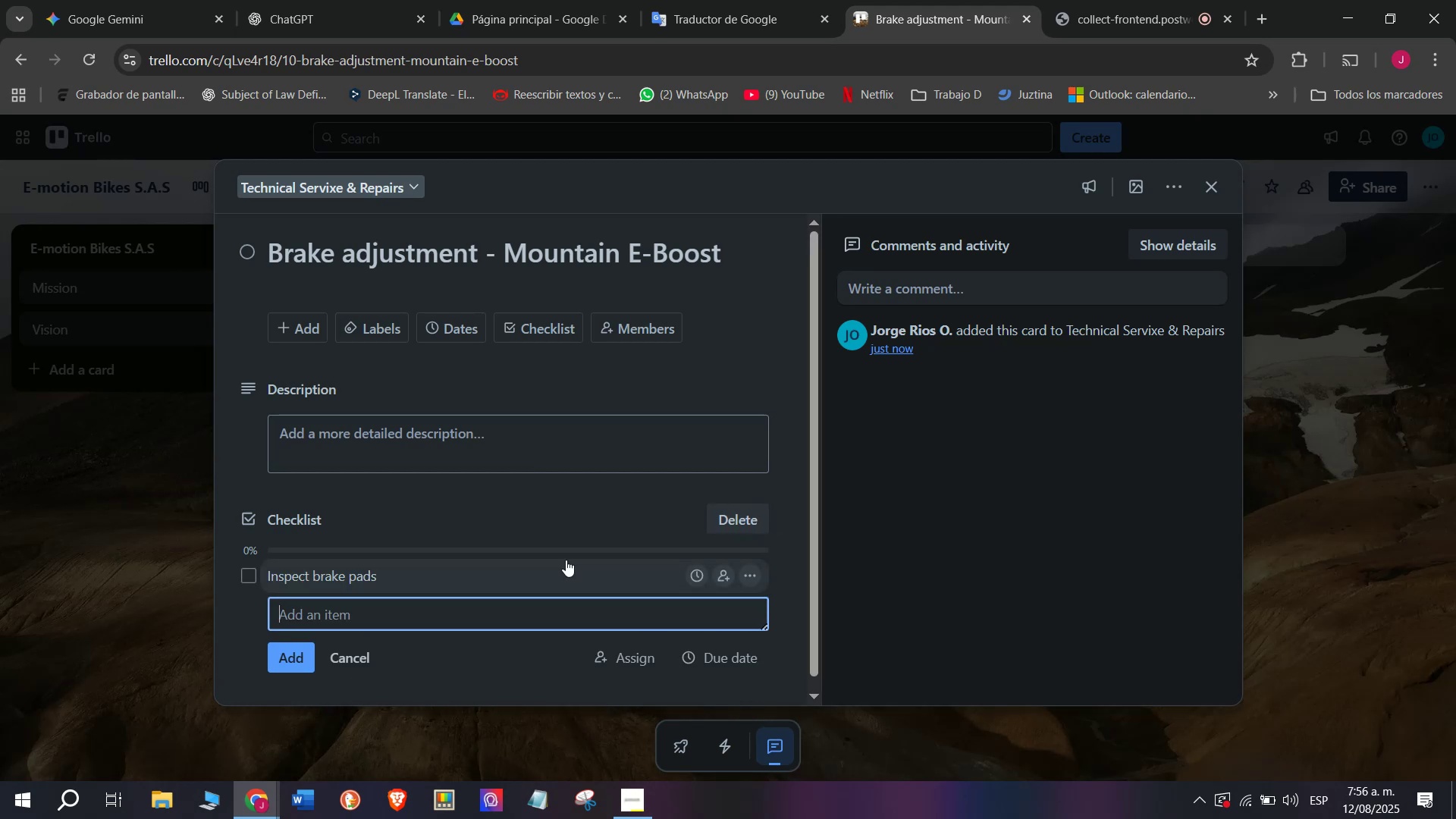 
wait(9.8)
 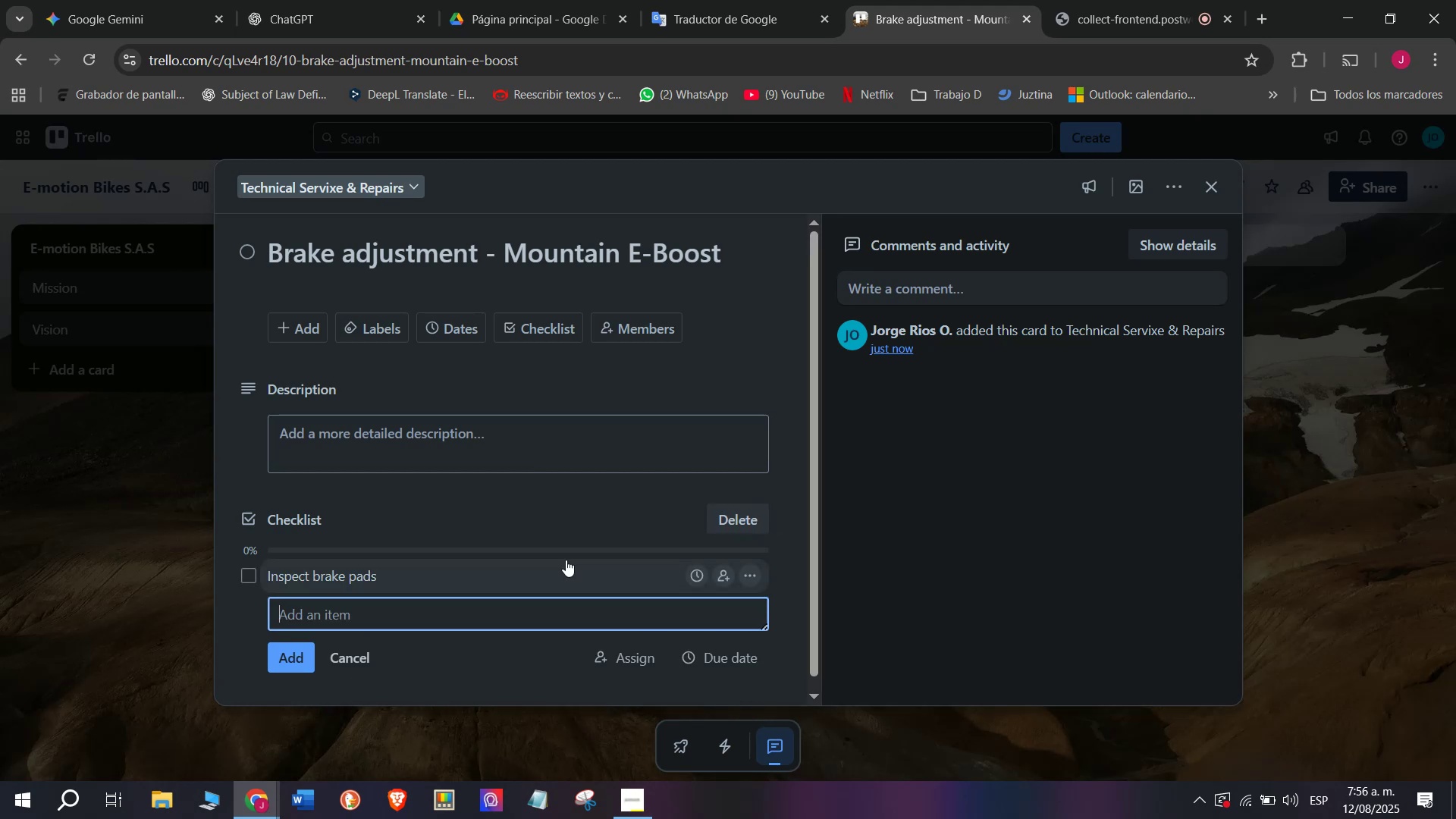 
key(CapsLock)
 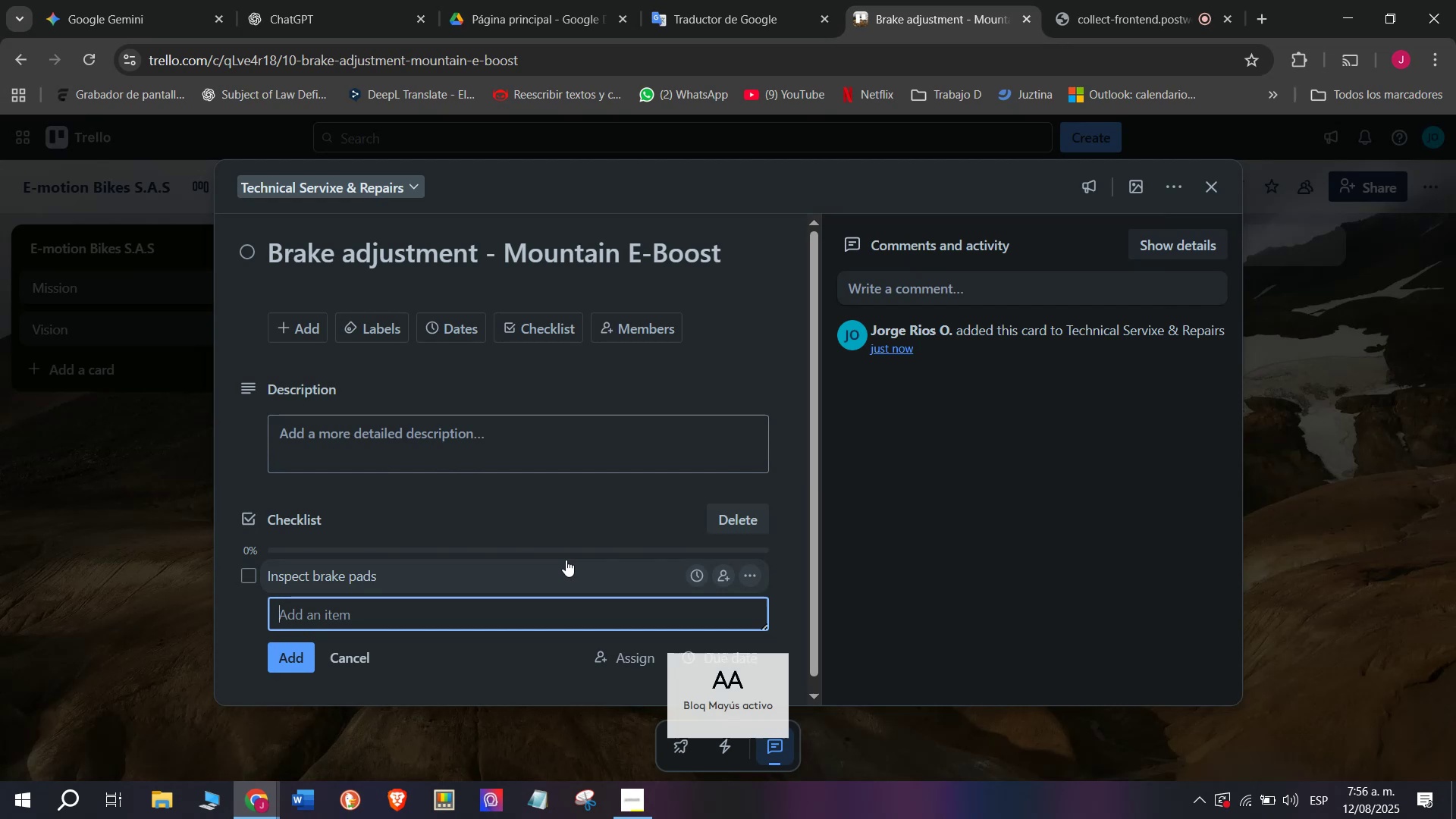 
key(A)
 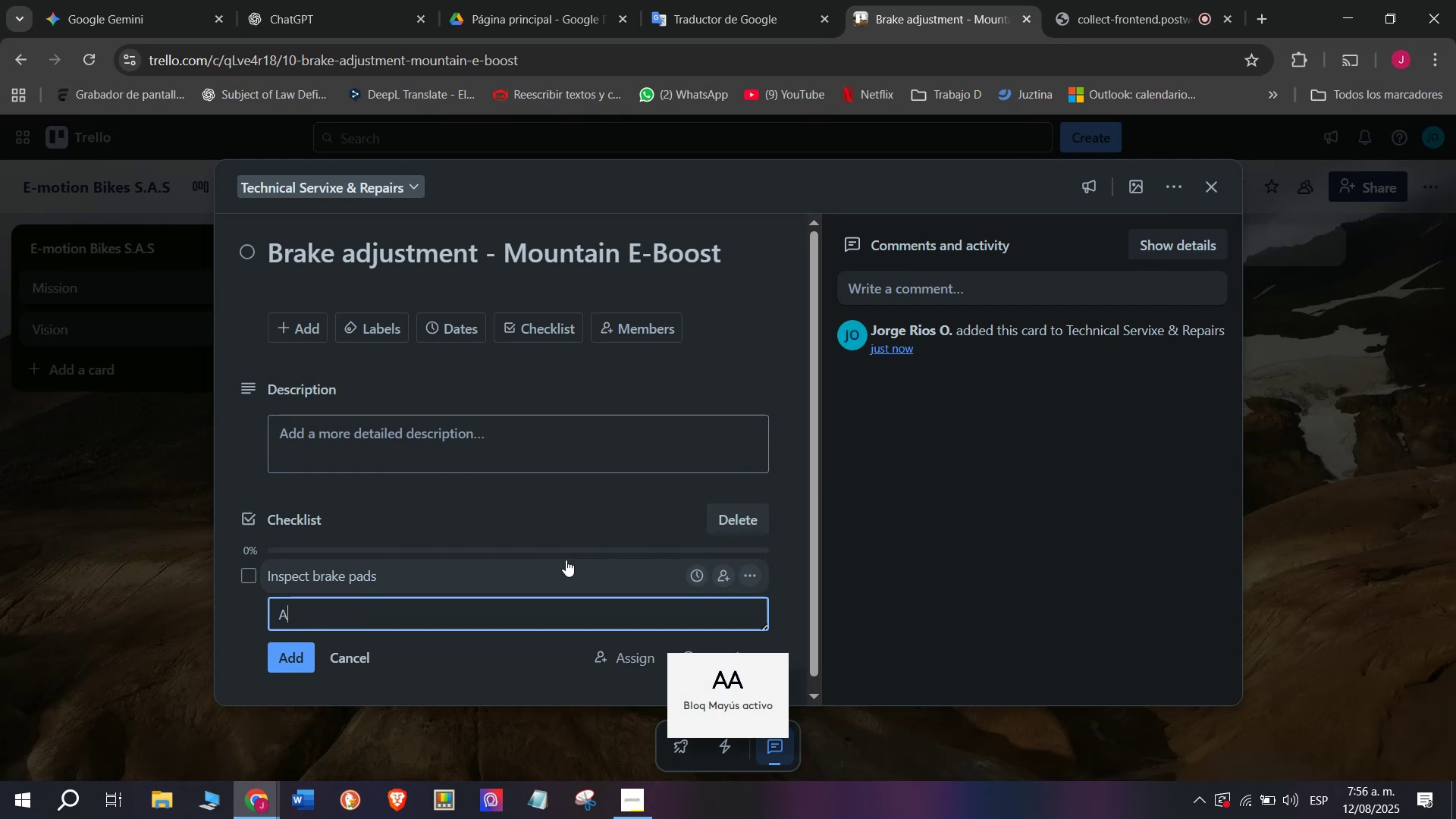 
key(CapsLock)
 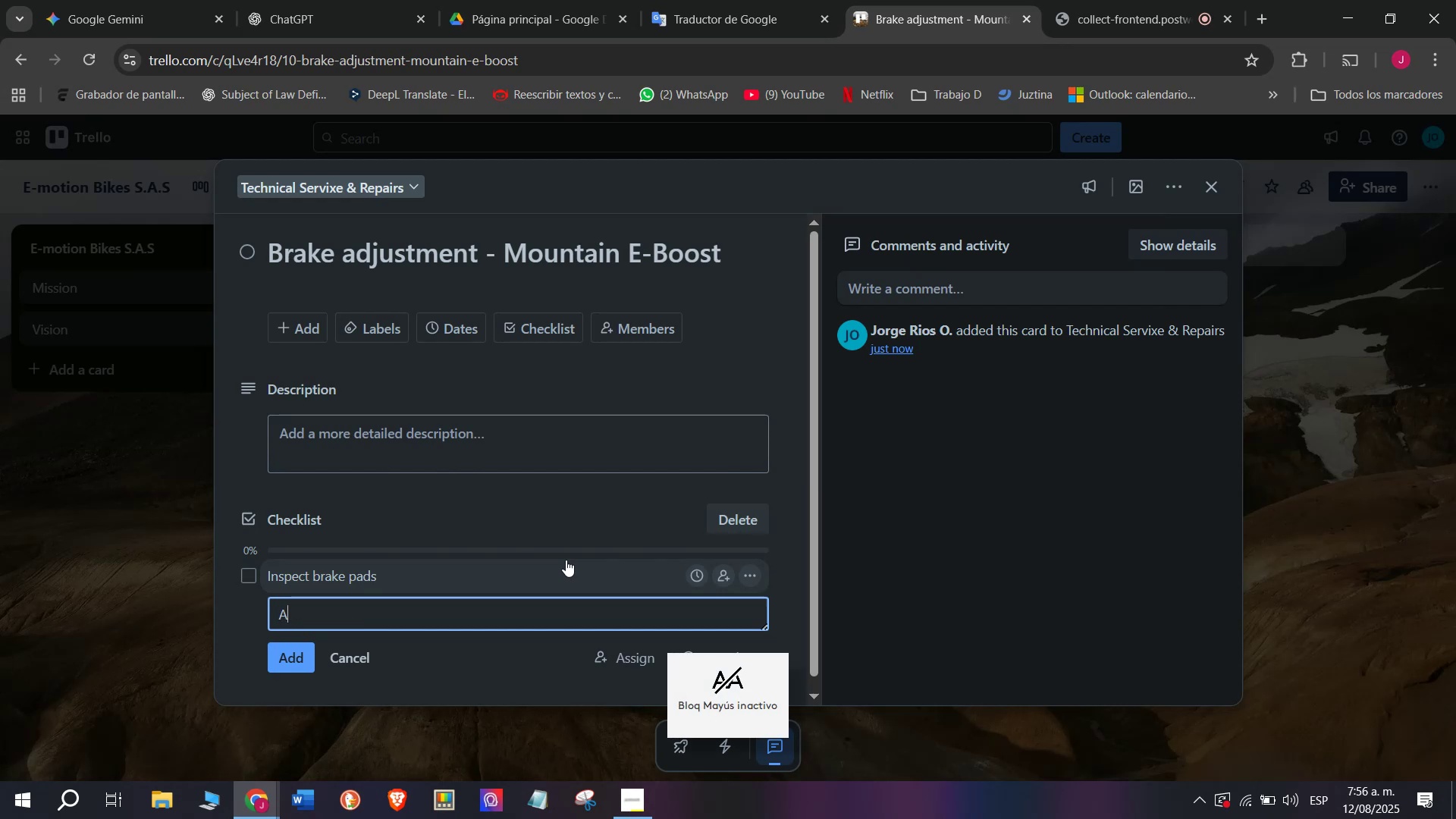 
key(D)
 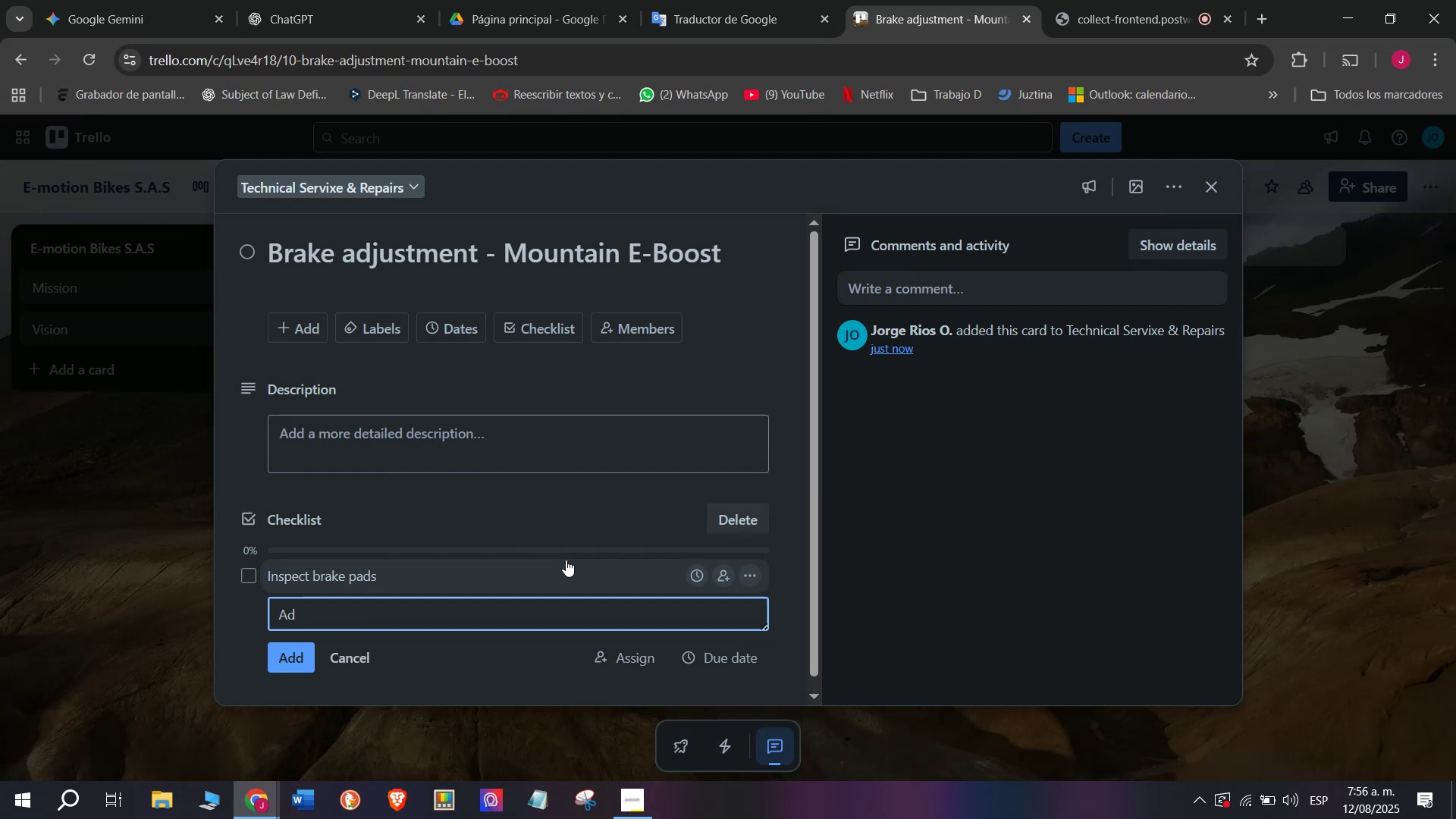 
type(just tension)
 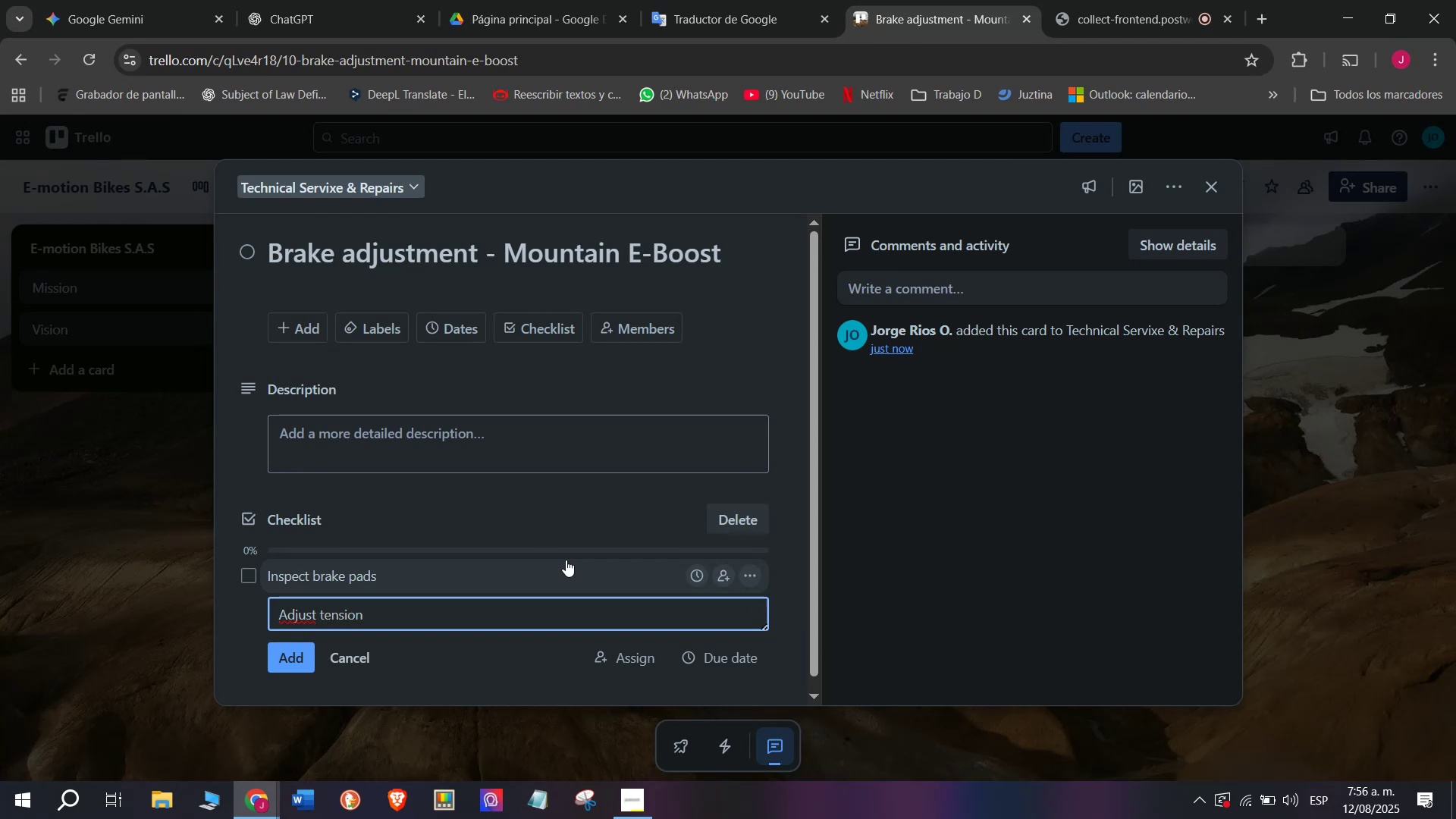 
key(Enter)
 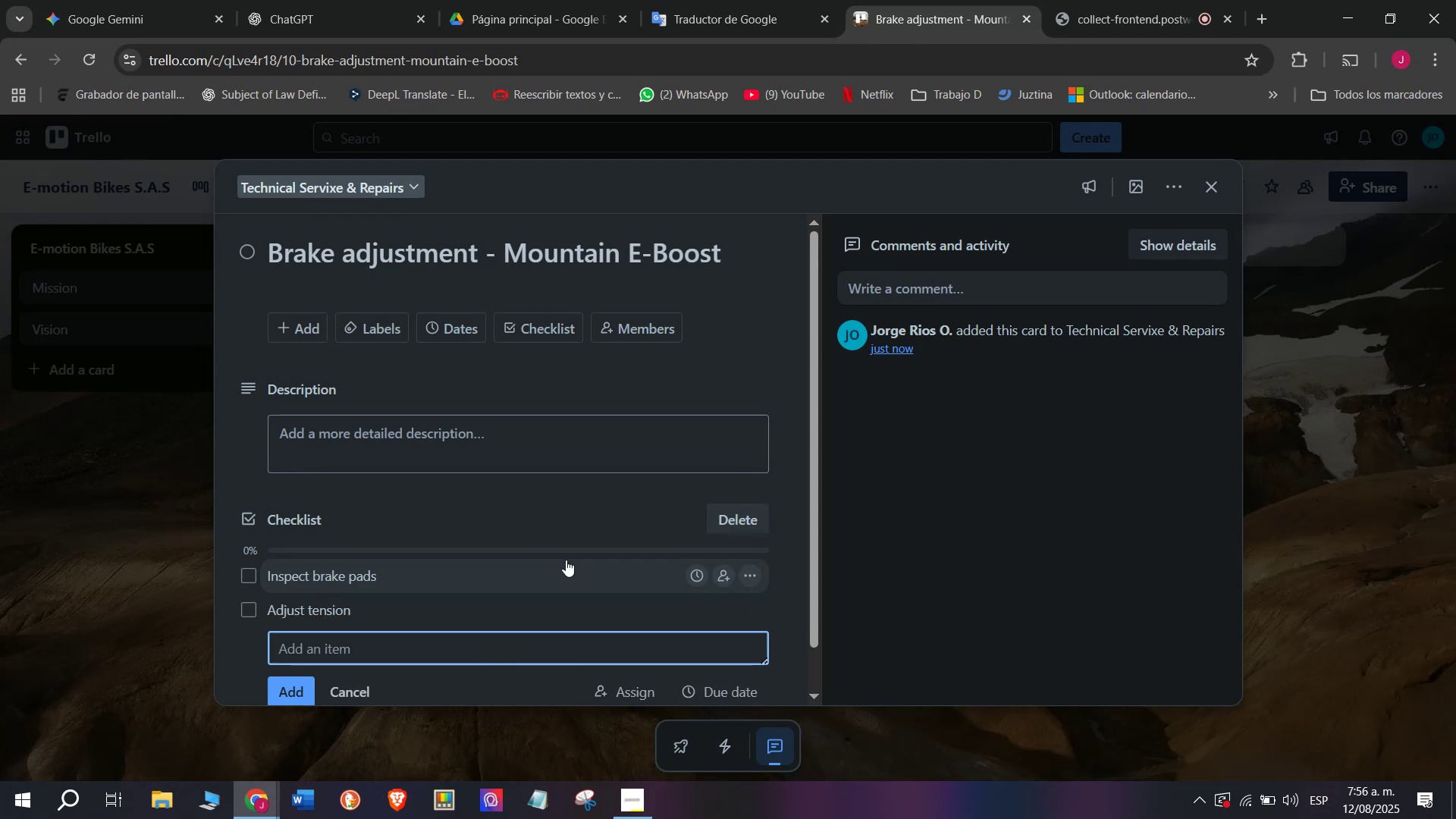 
type(Test in road)
 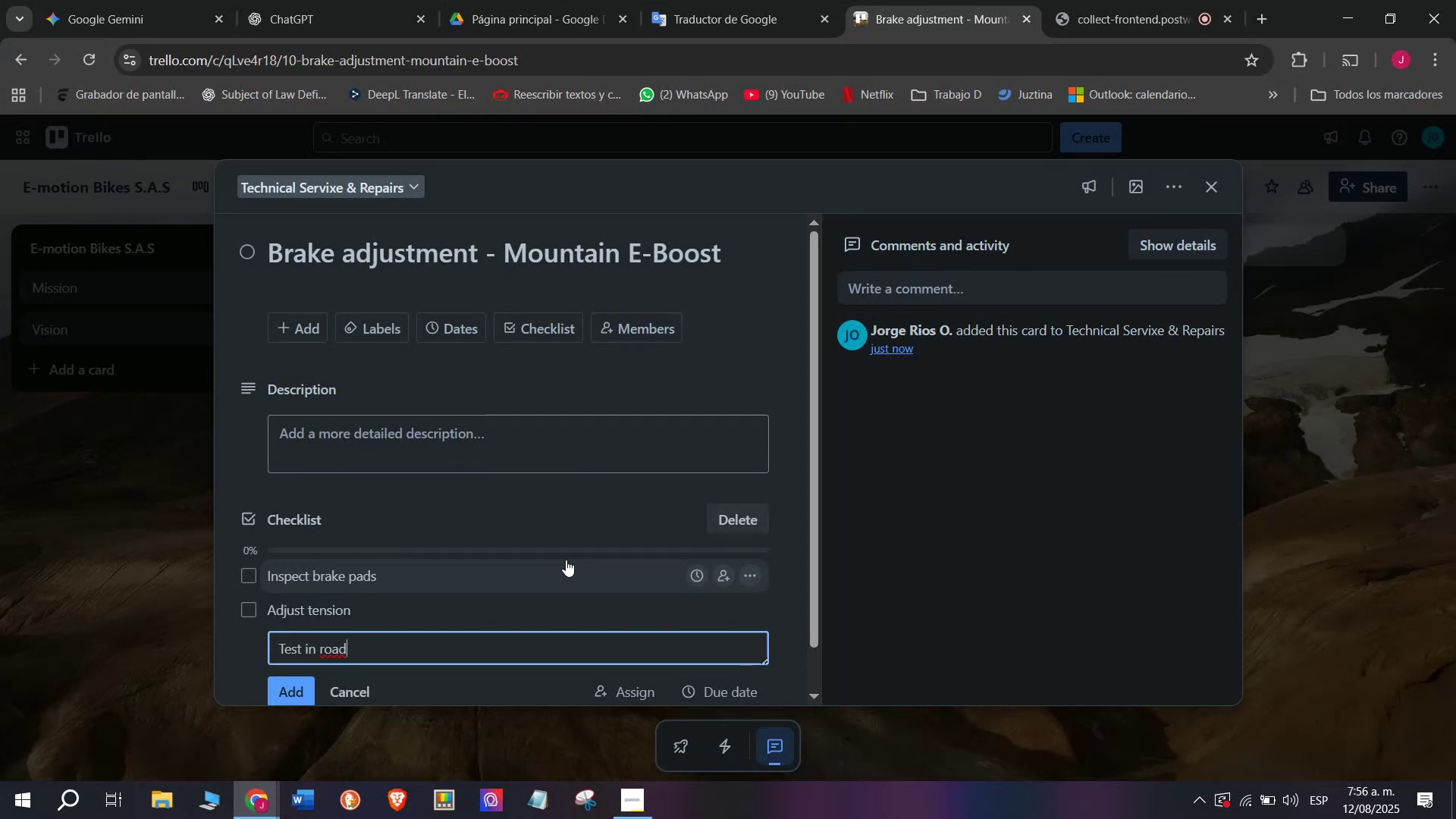 
type( conditions)
 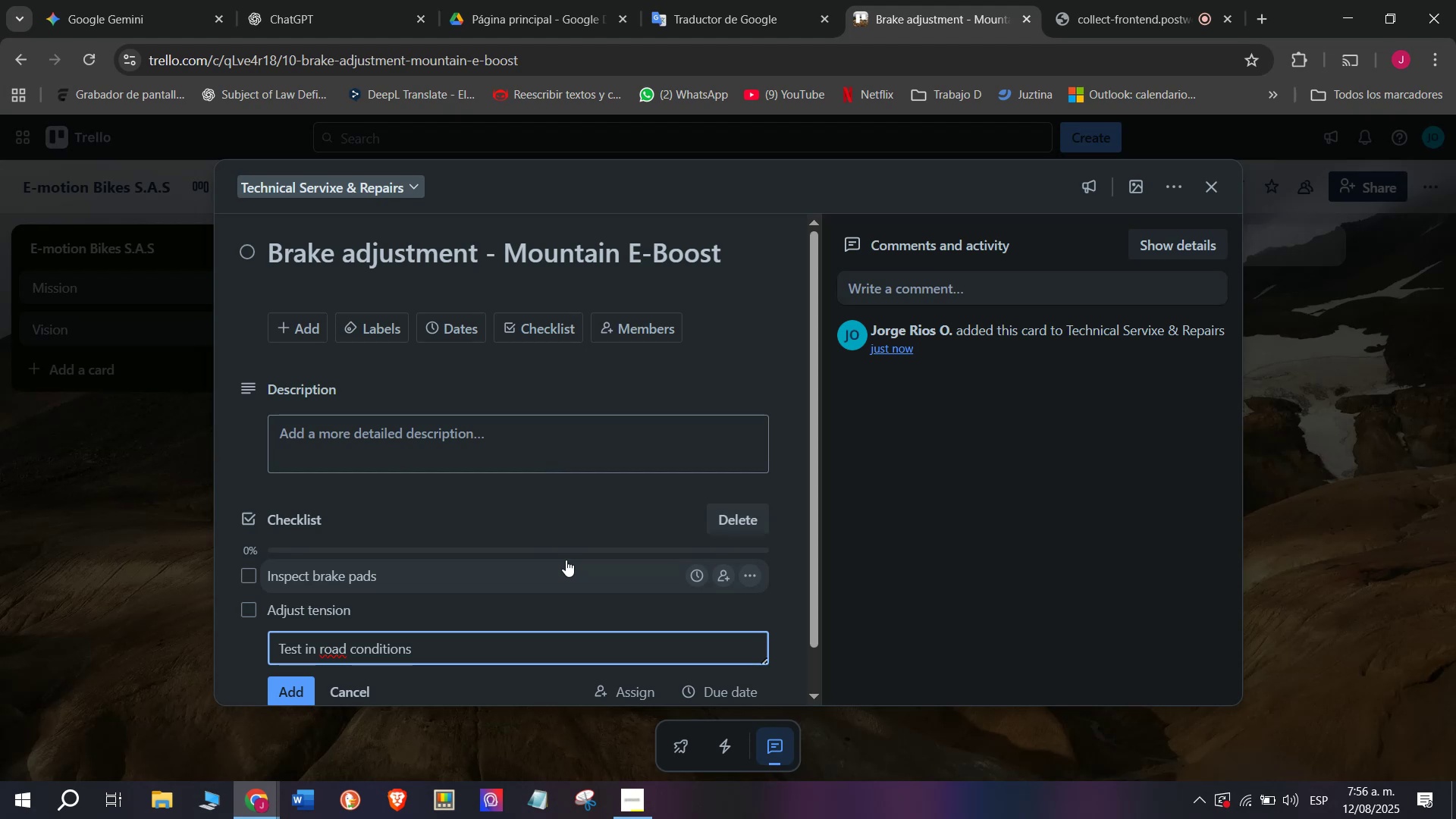 
key(Enter)
 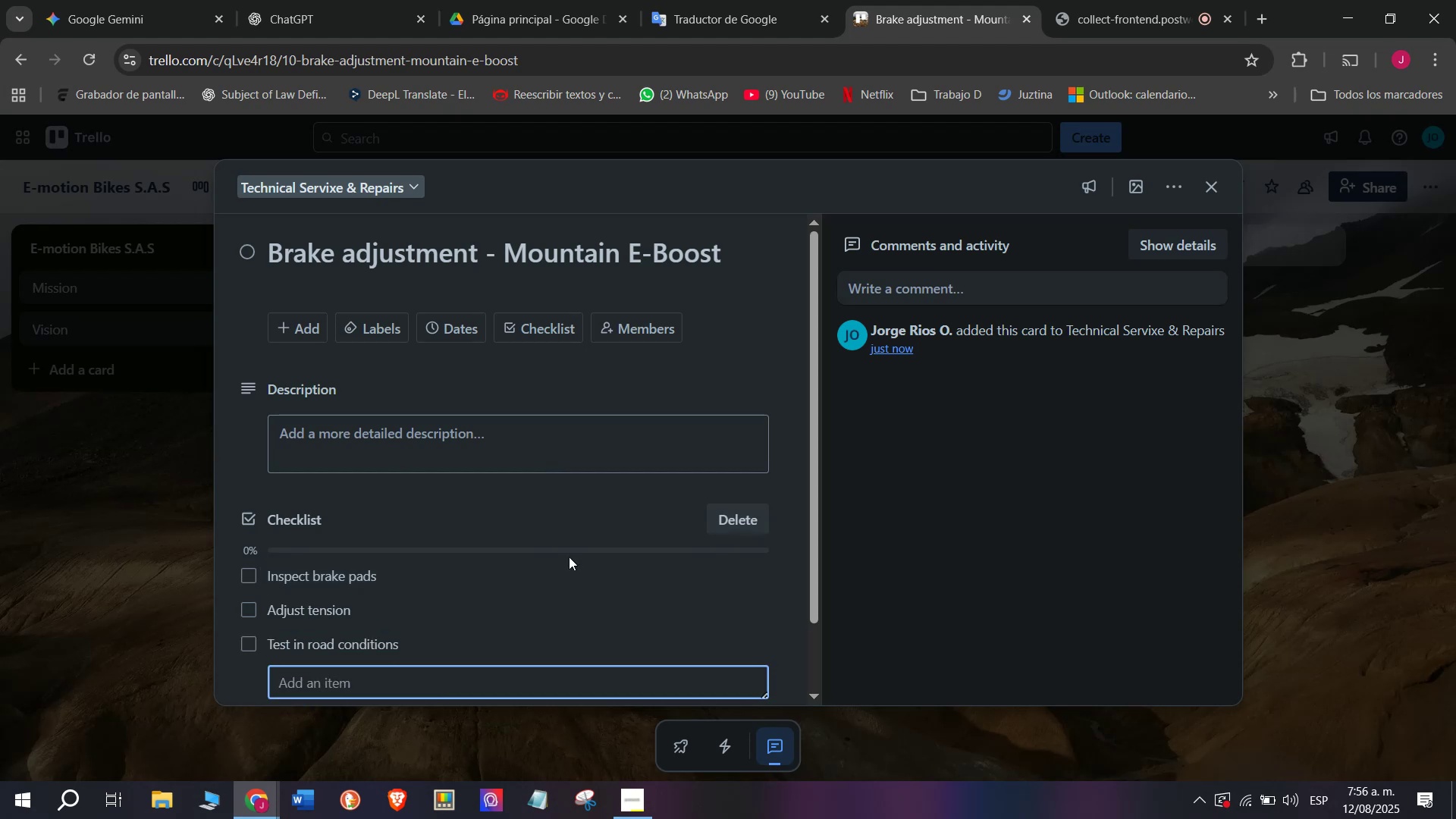 
scroll: coordinate [569, 555], scroll_direction: down, amount: 4.0
 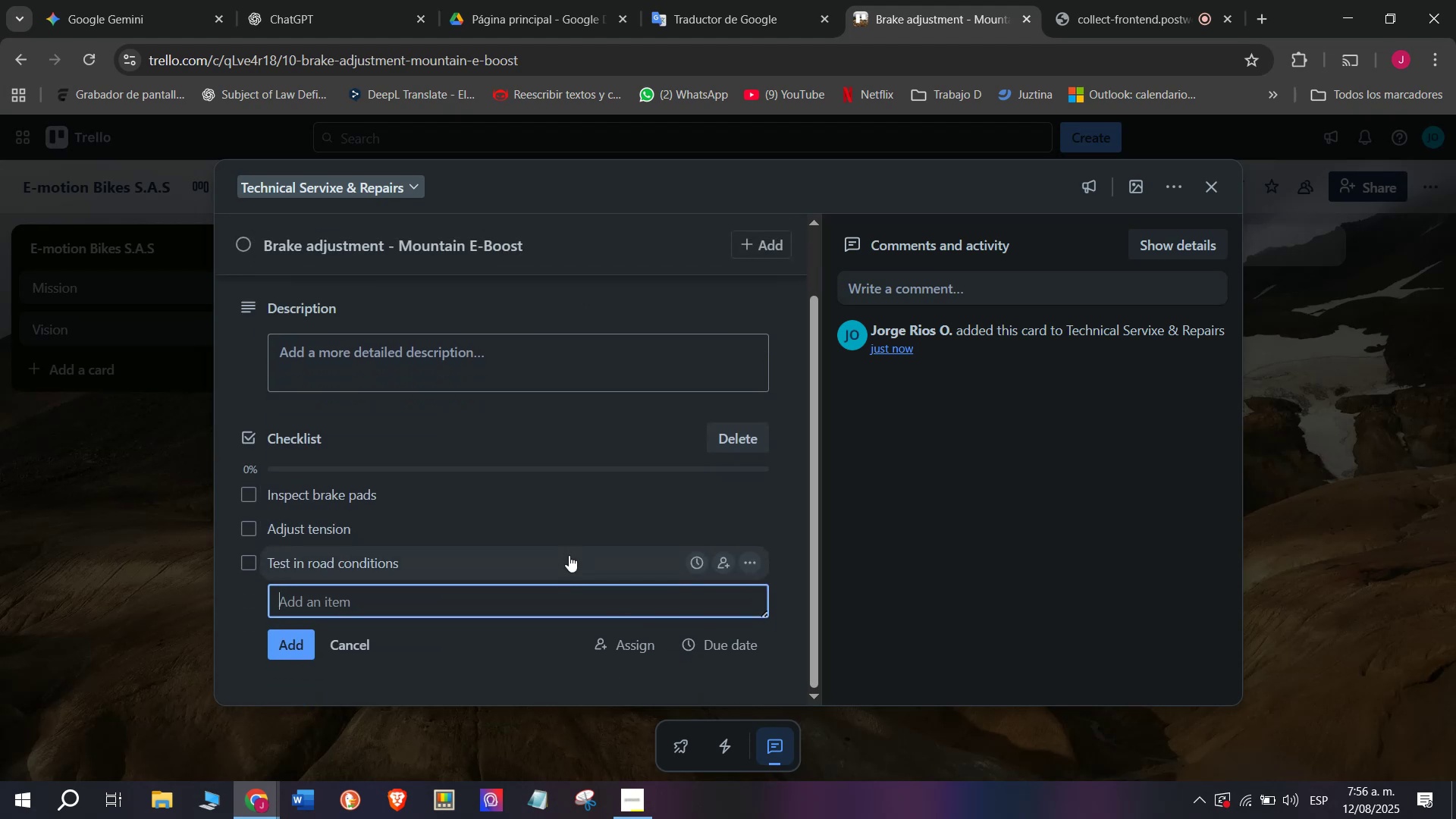 
wait(6.29)
 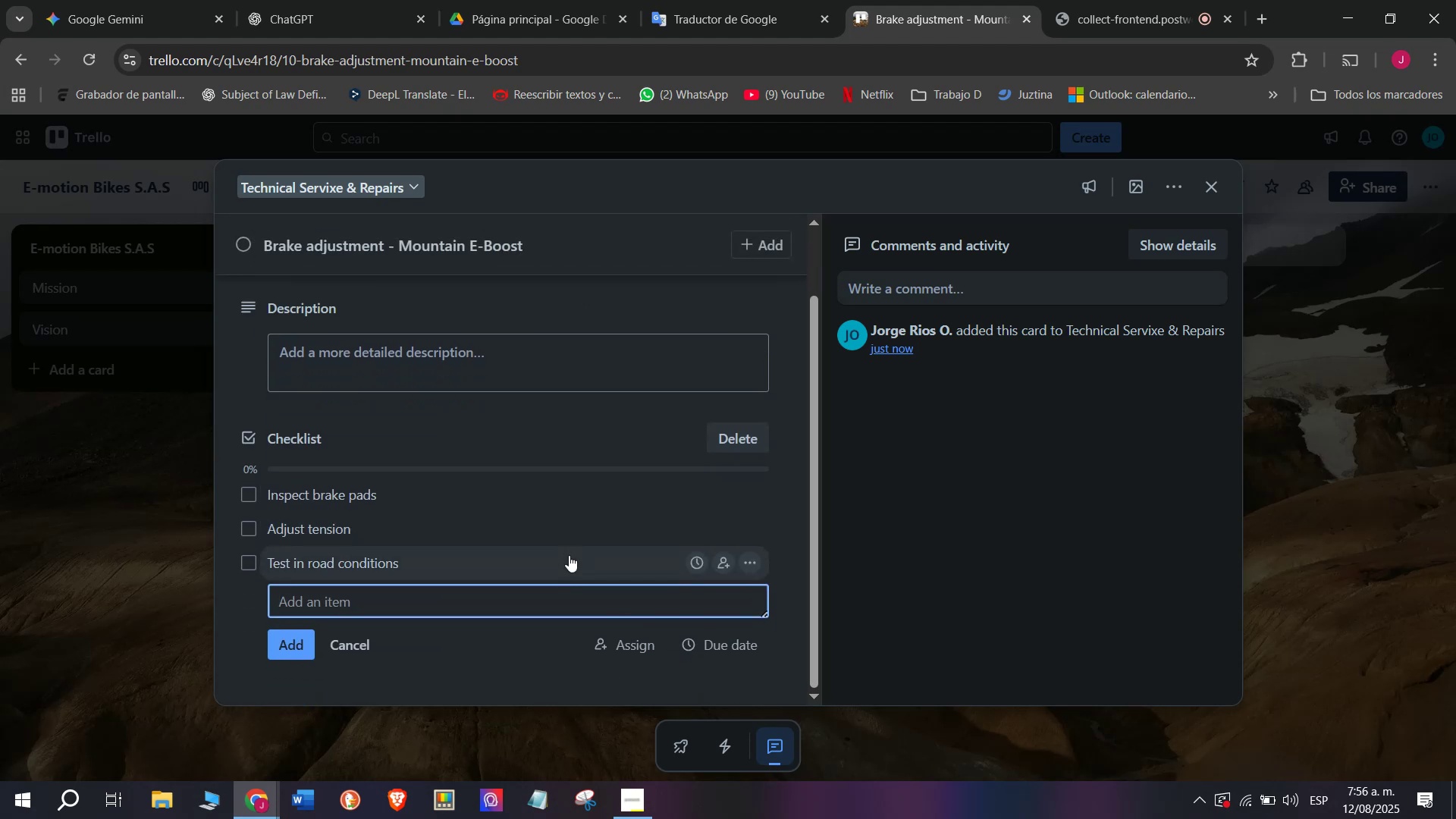 
type(Lubri)
 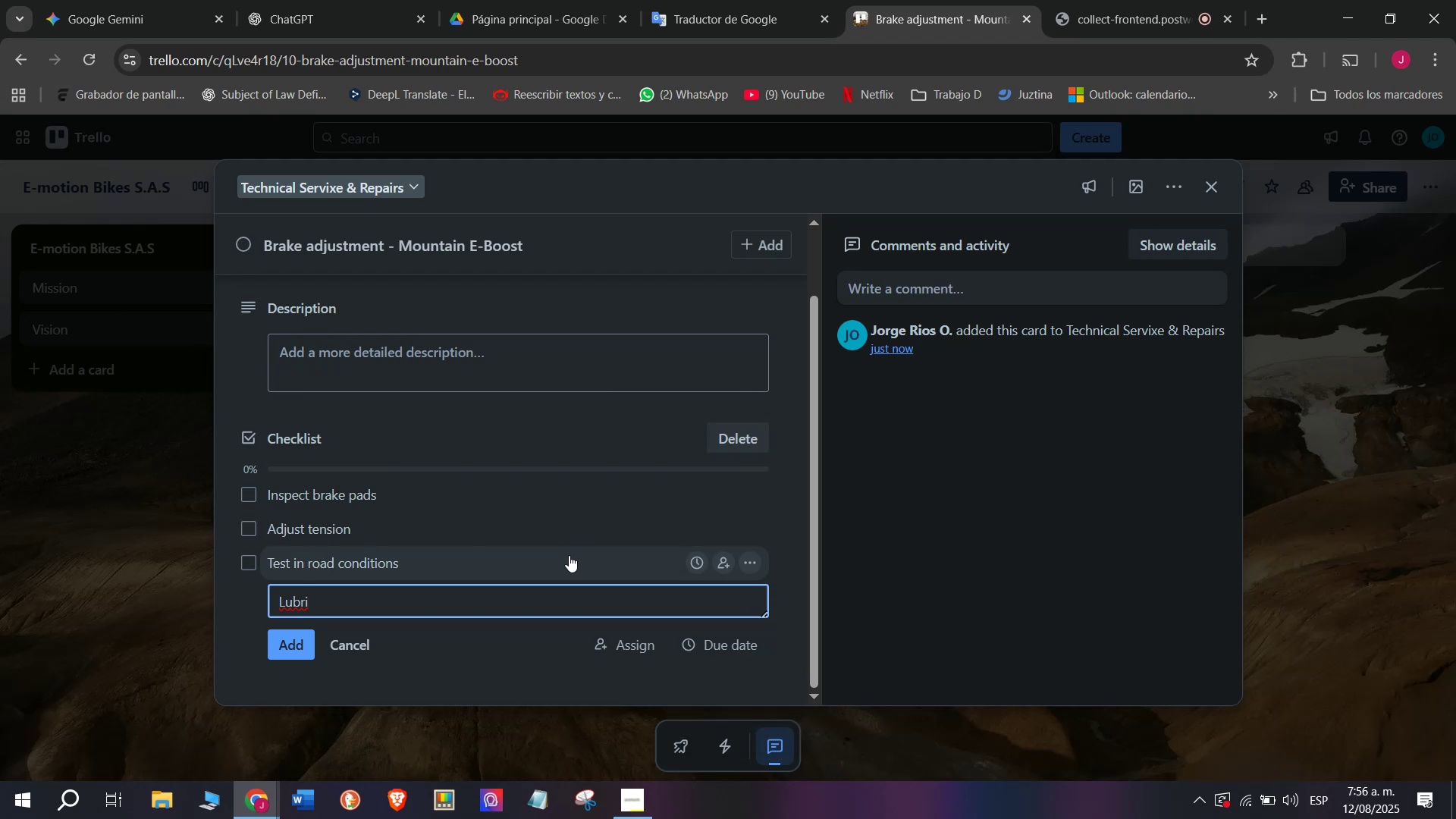 
wait(5.26)
 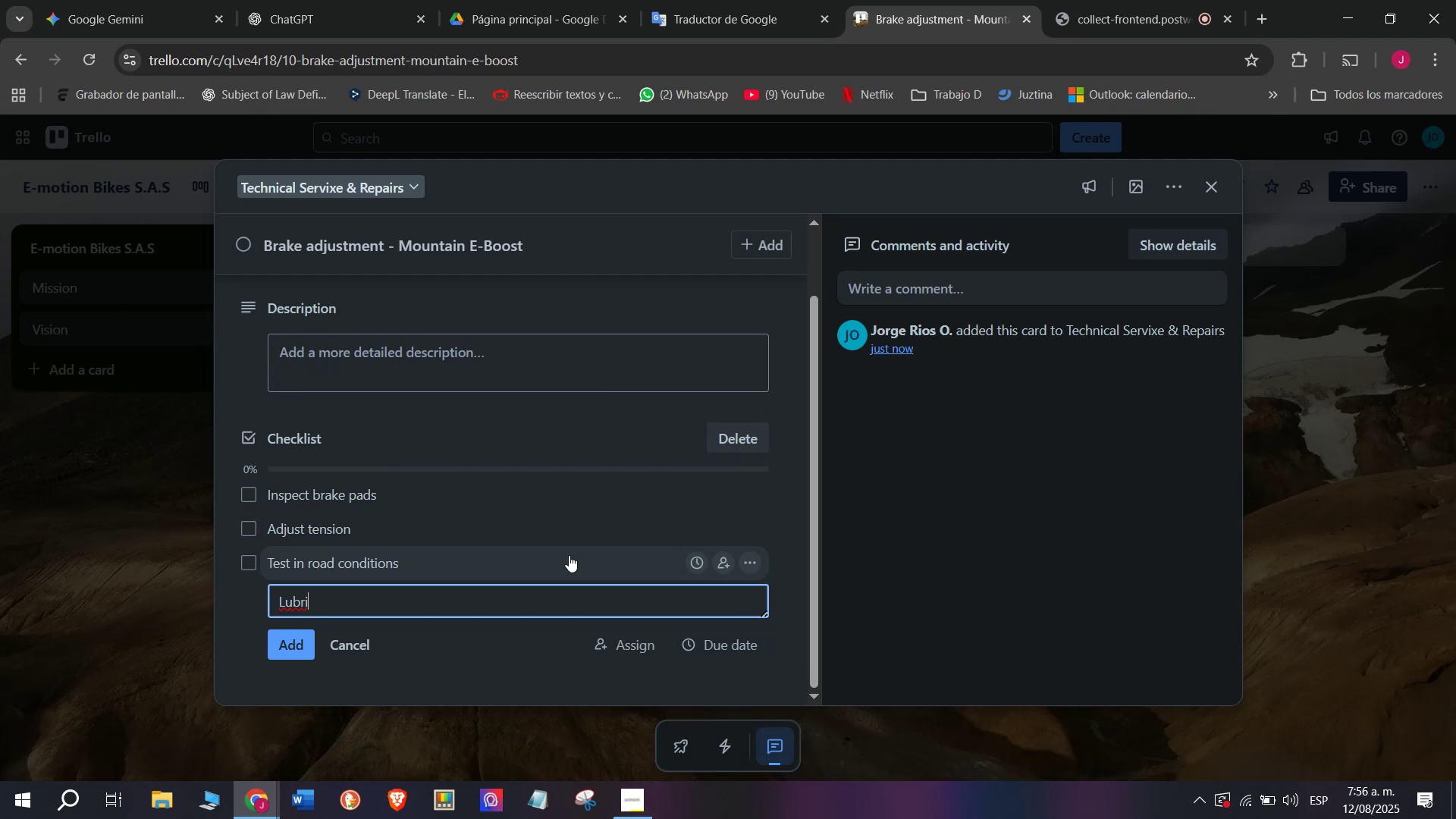 
type(cate components)
 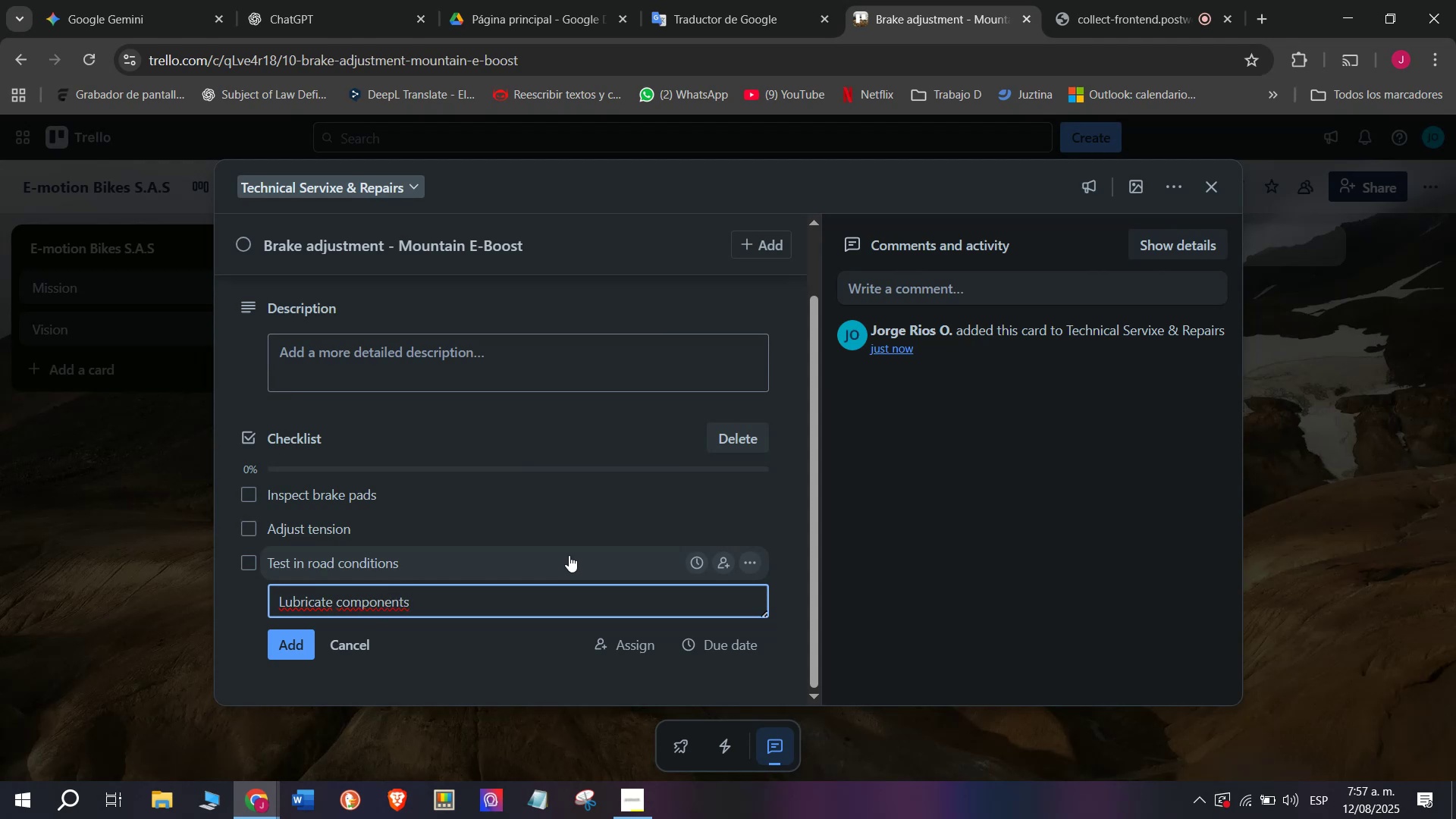 
key(Enter)
 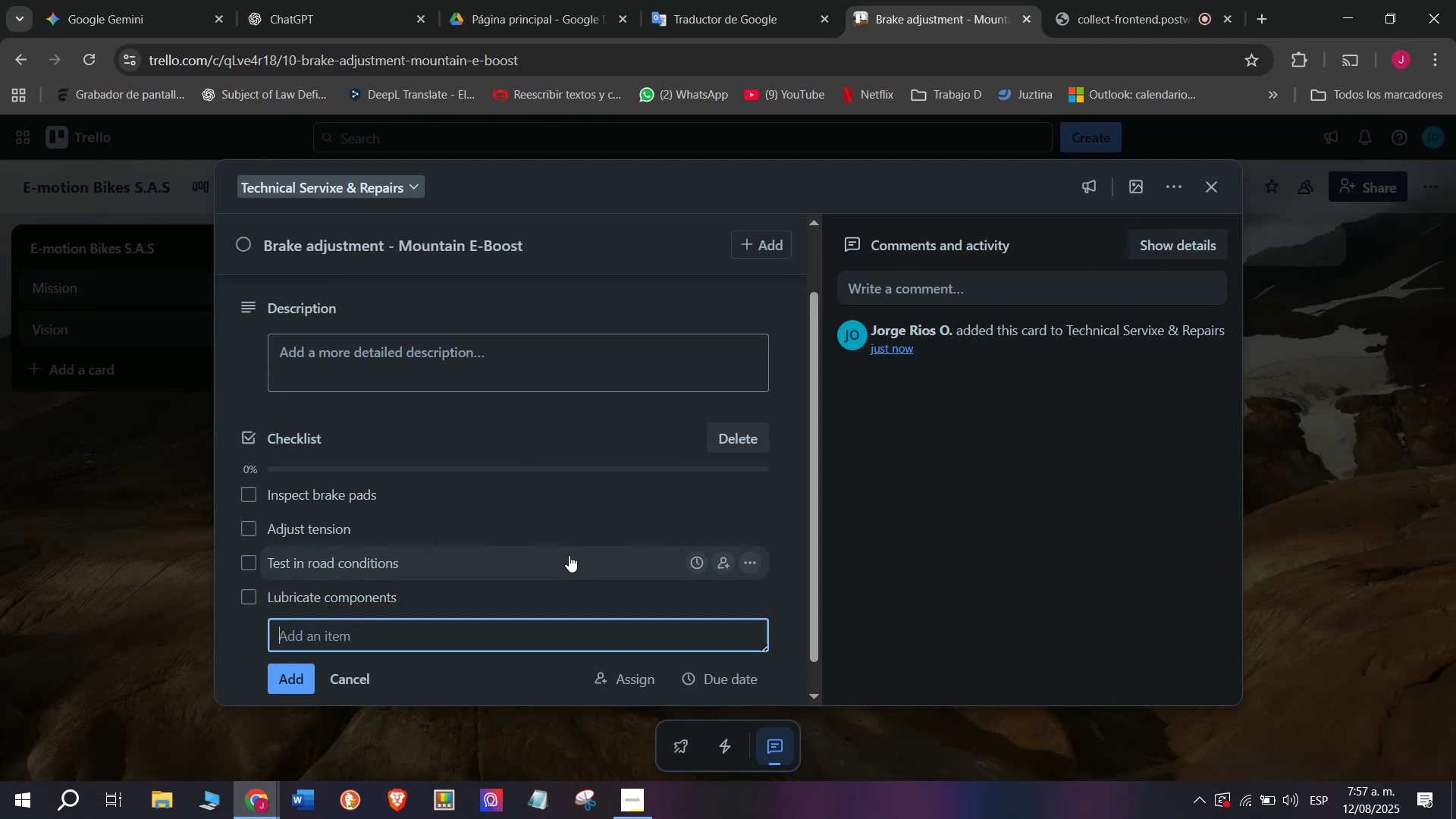 
type(Update record)
 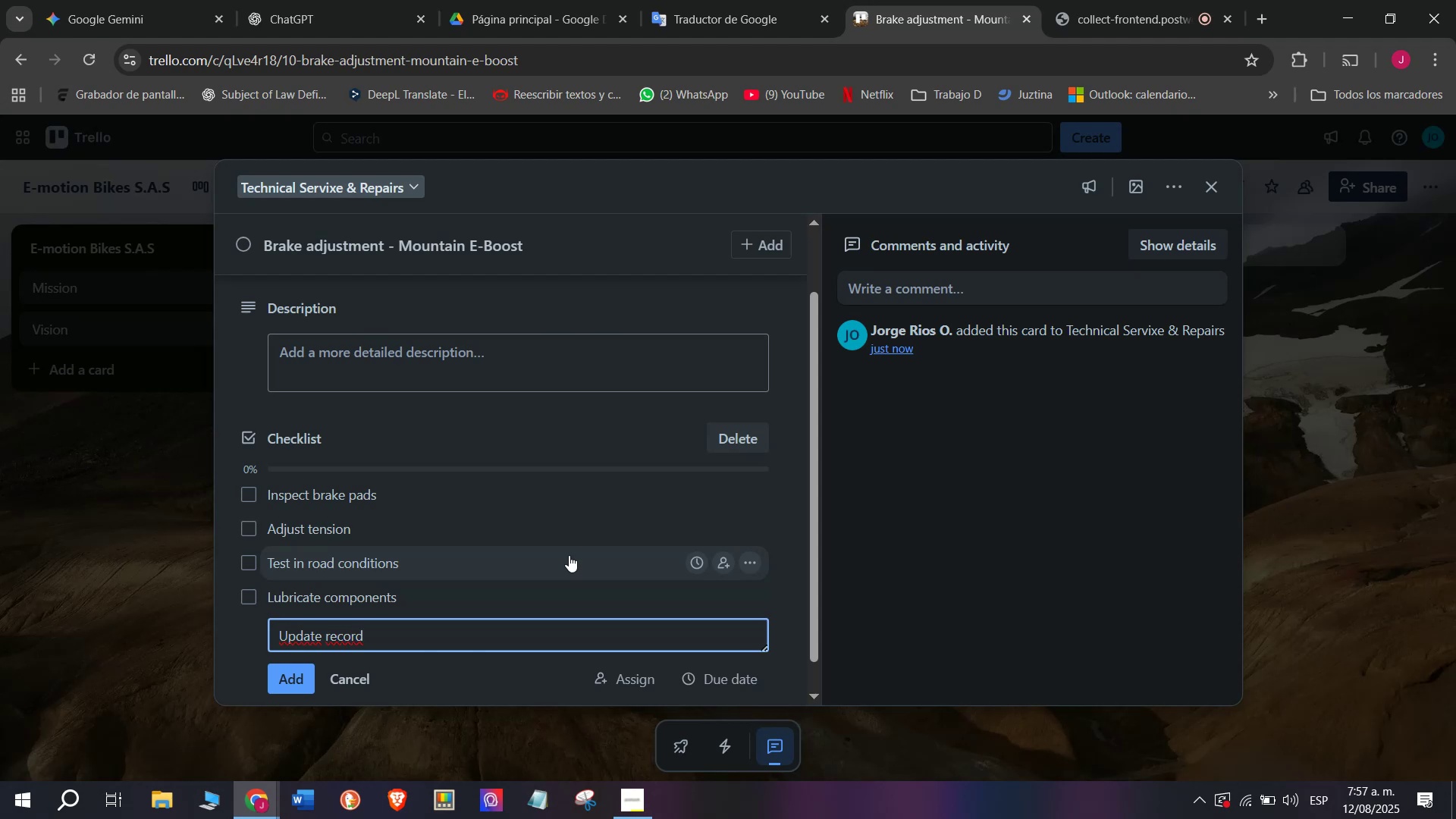 
key(Enter)
 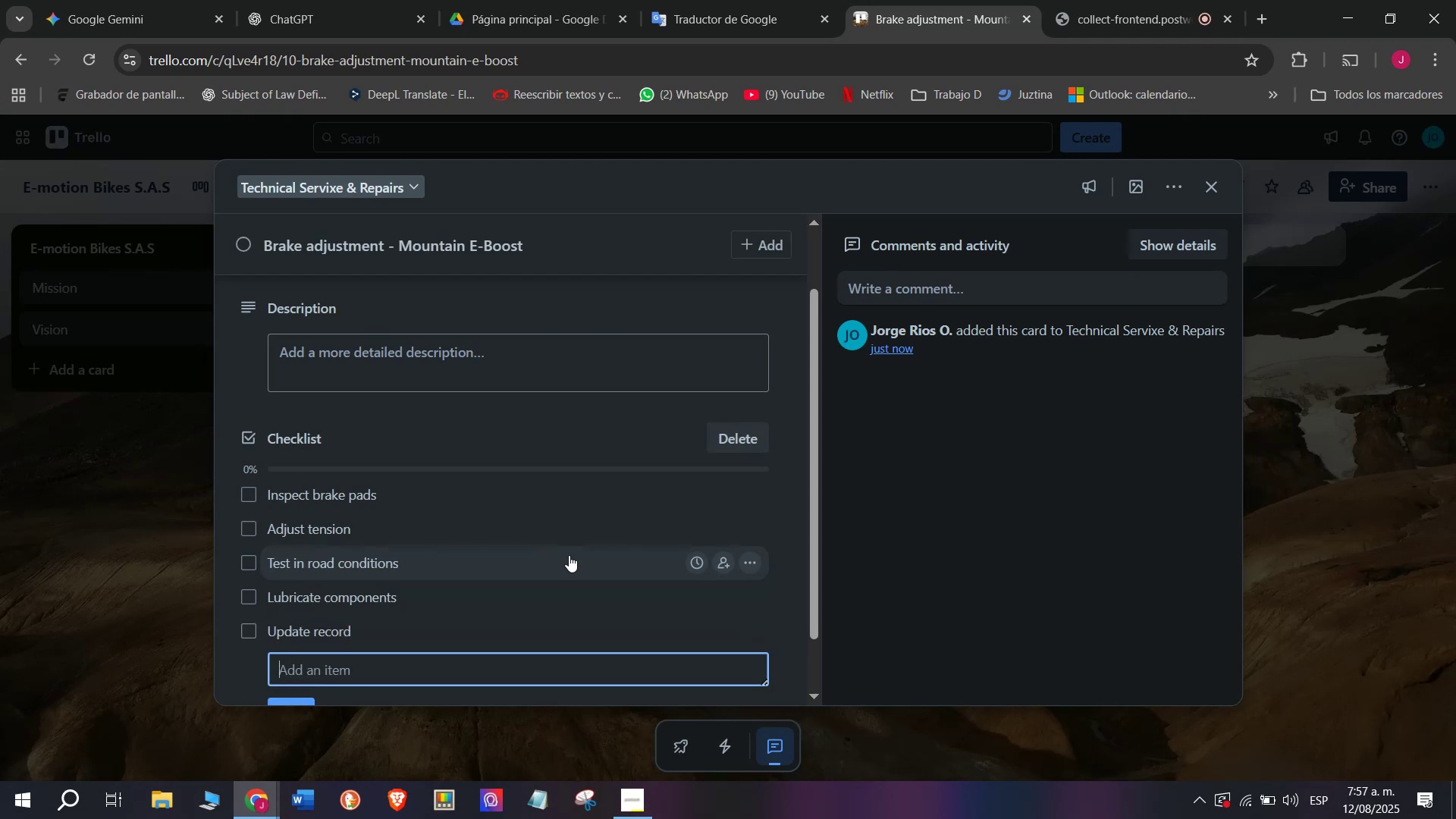 
type(Notify client)
 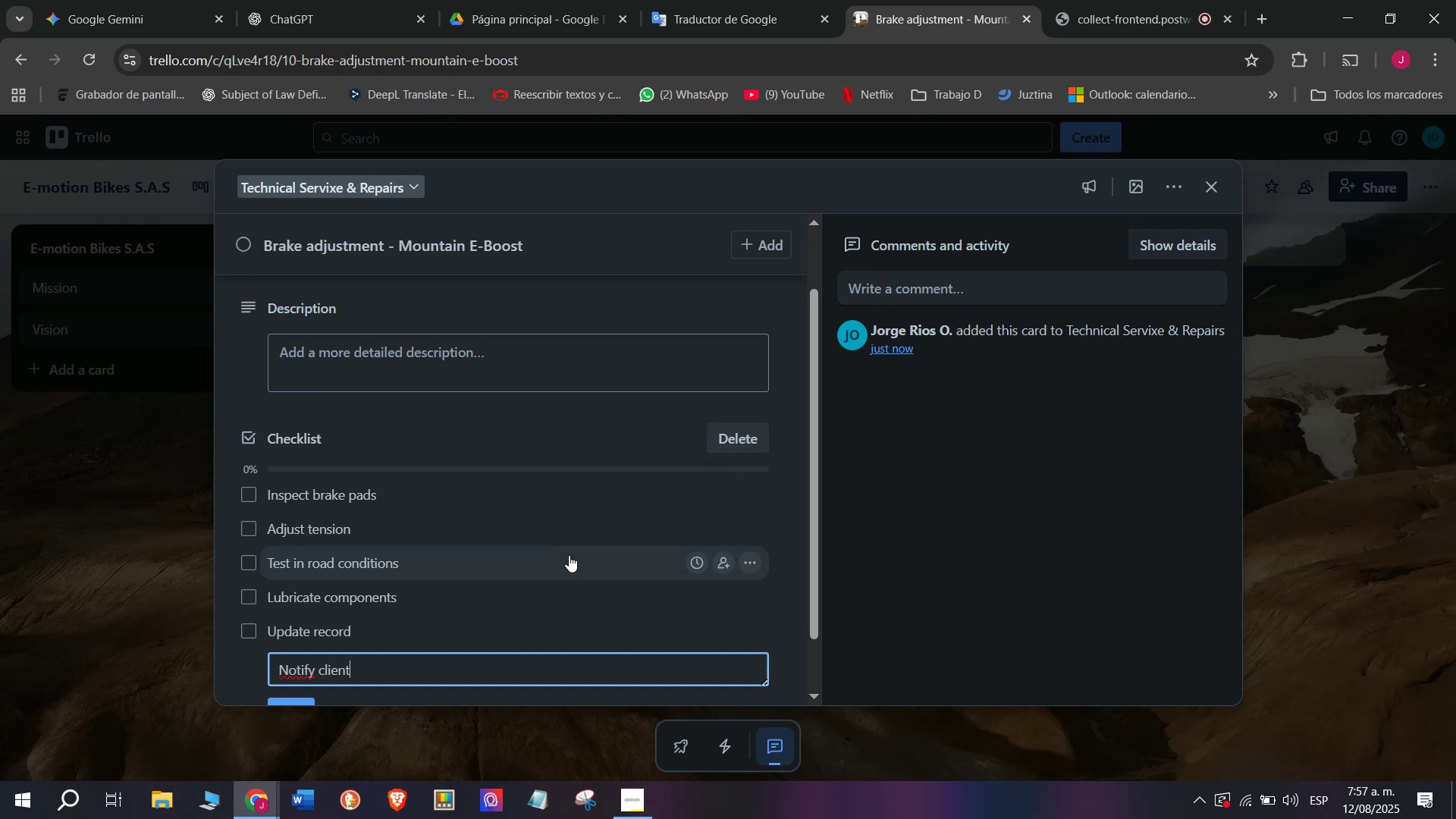 
key(Enter)
 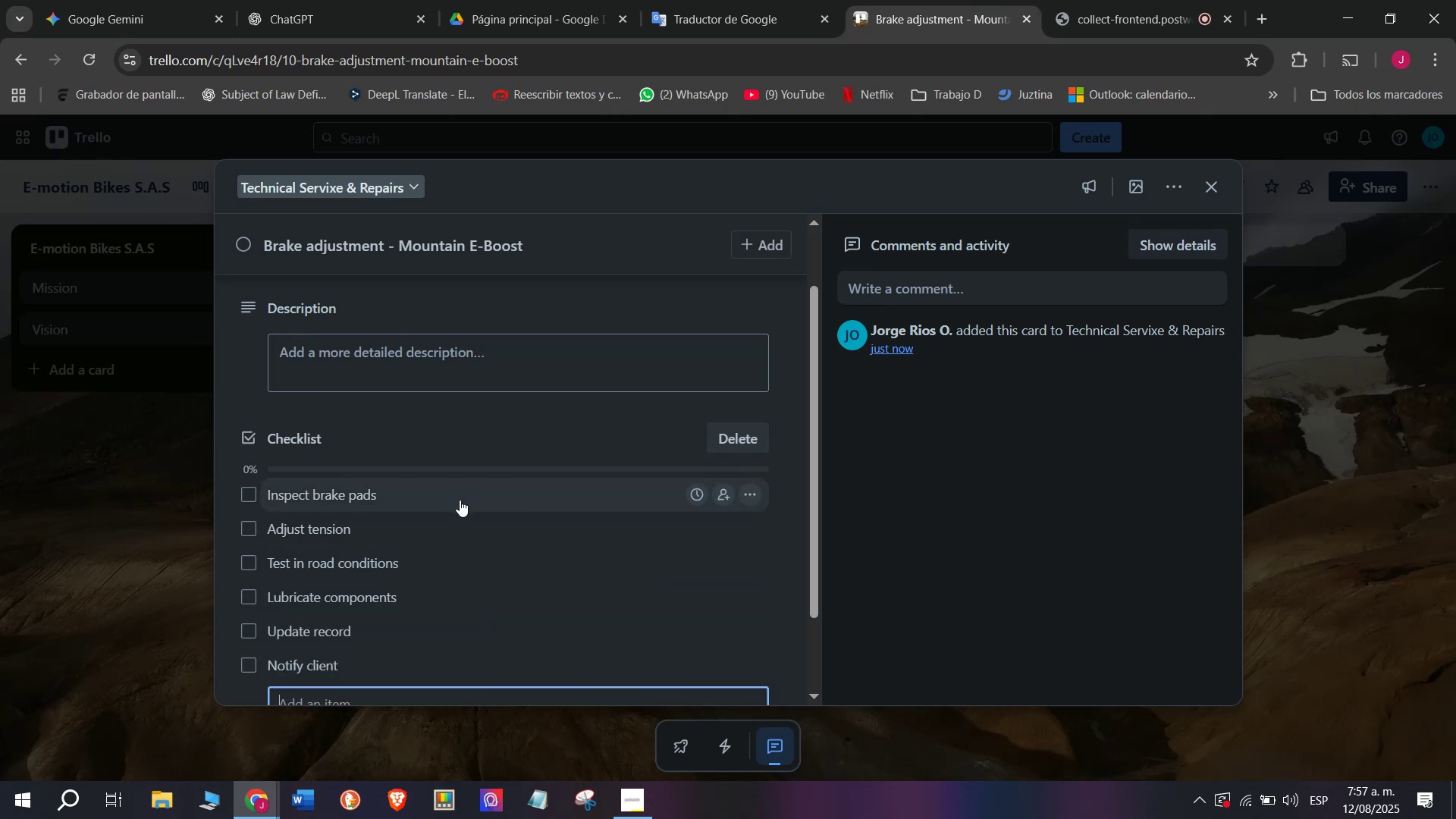 
wait(11.27)
 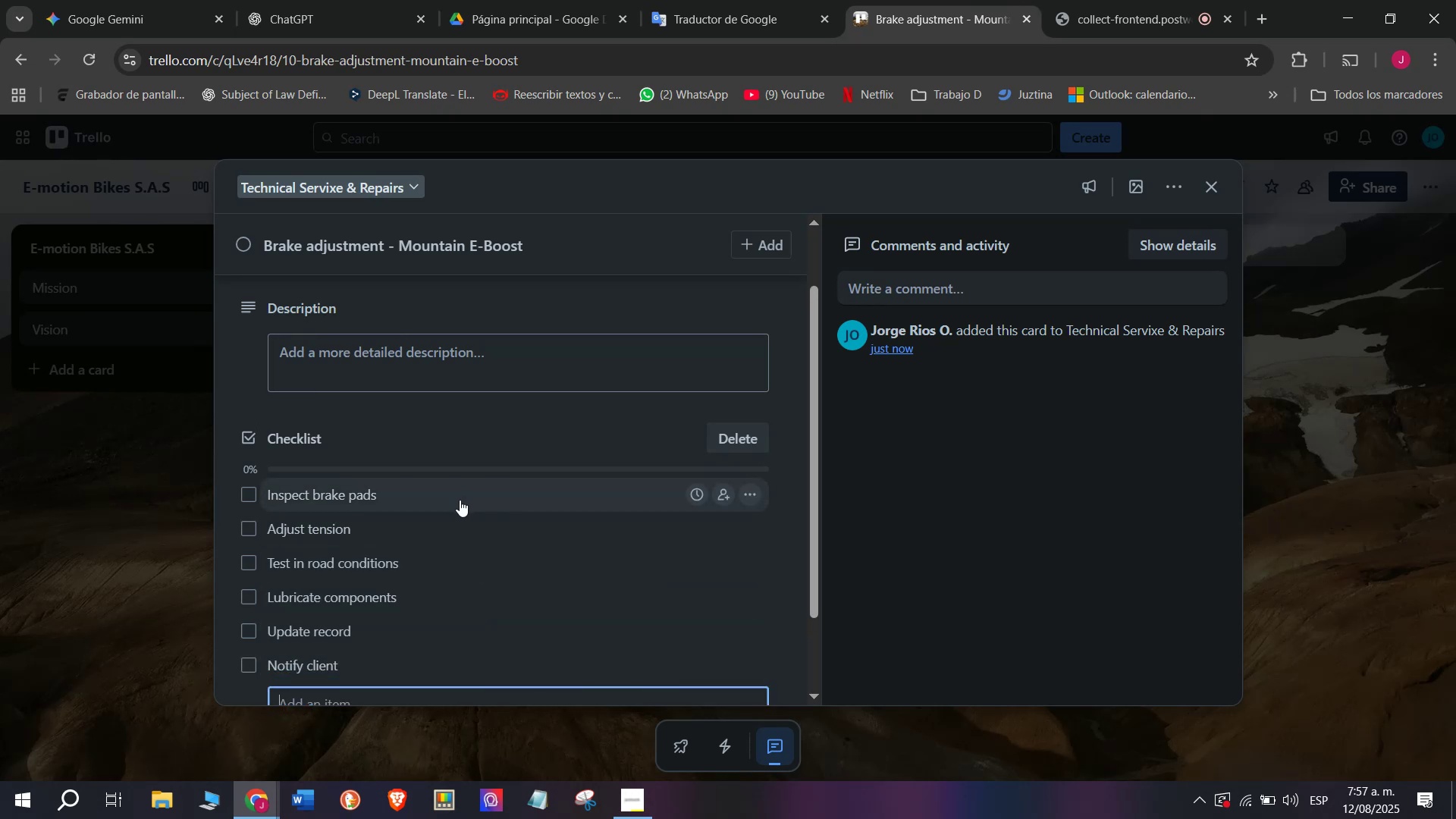 
scroll: coordinate [460, 500], scroll_direction: up, amount: 2.0
 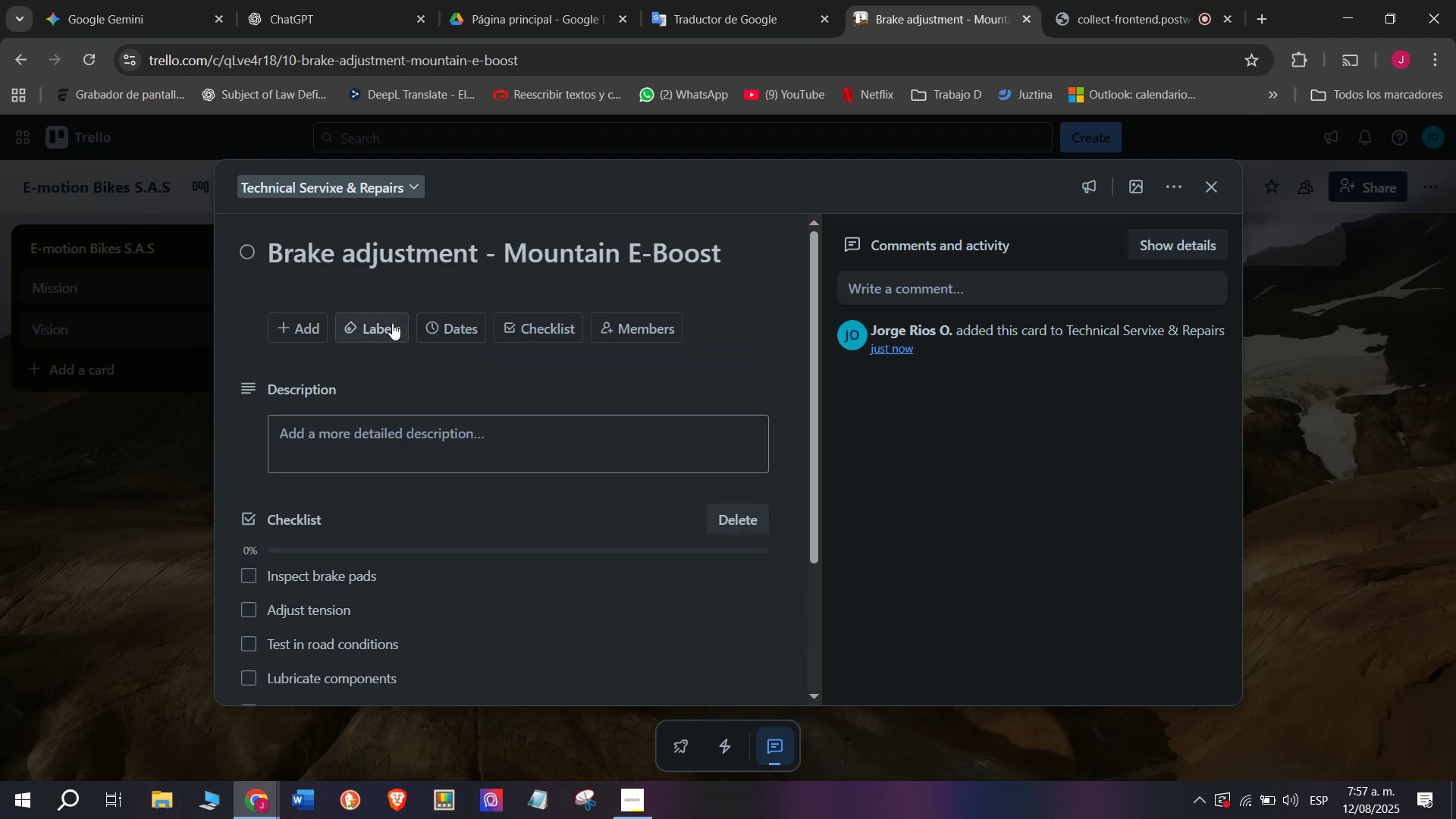 
left_click([392, 323])
 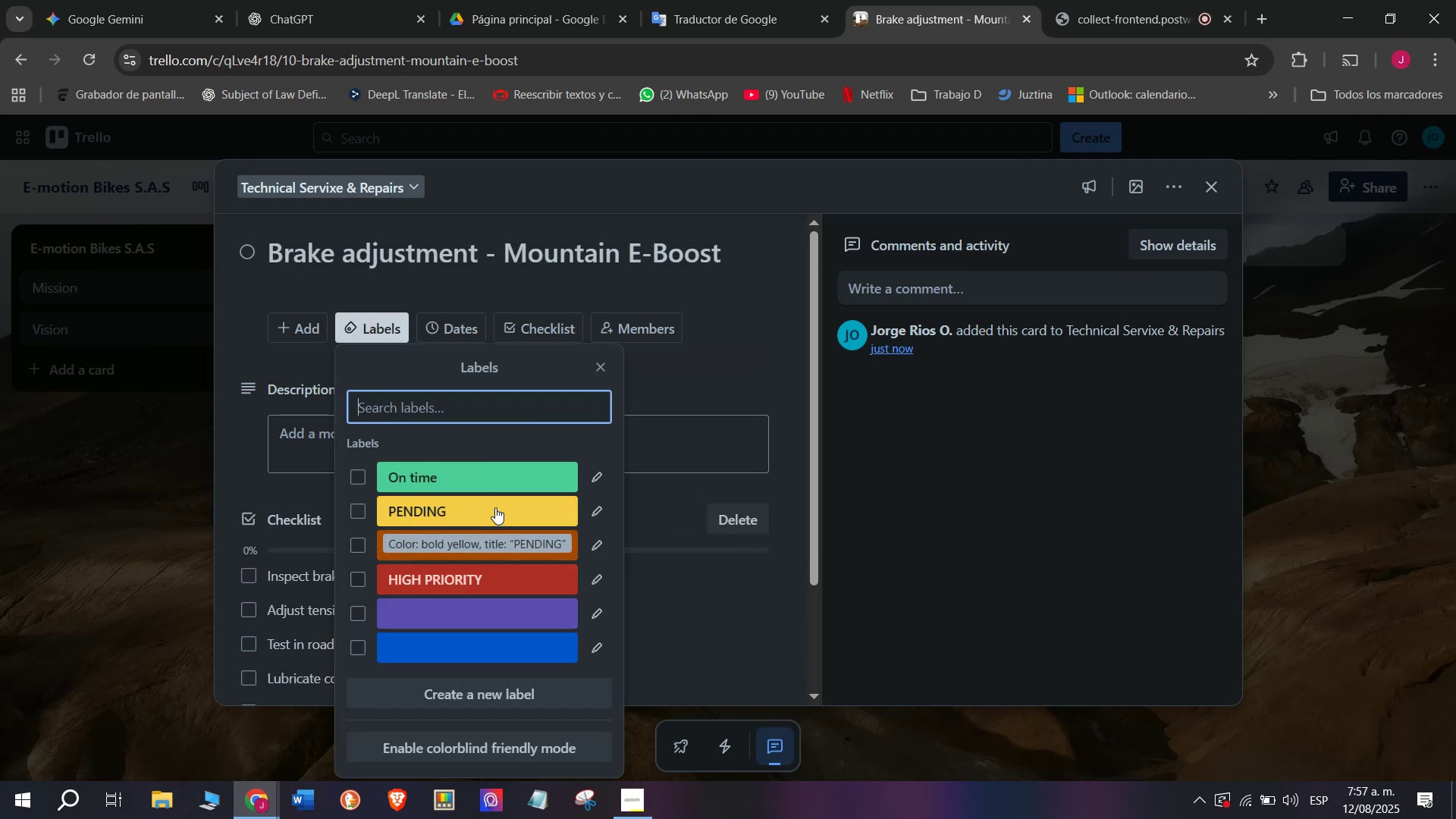 
left_click([495, 507])
 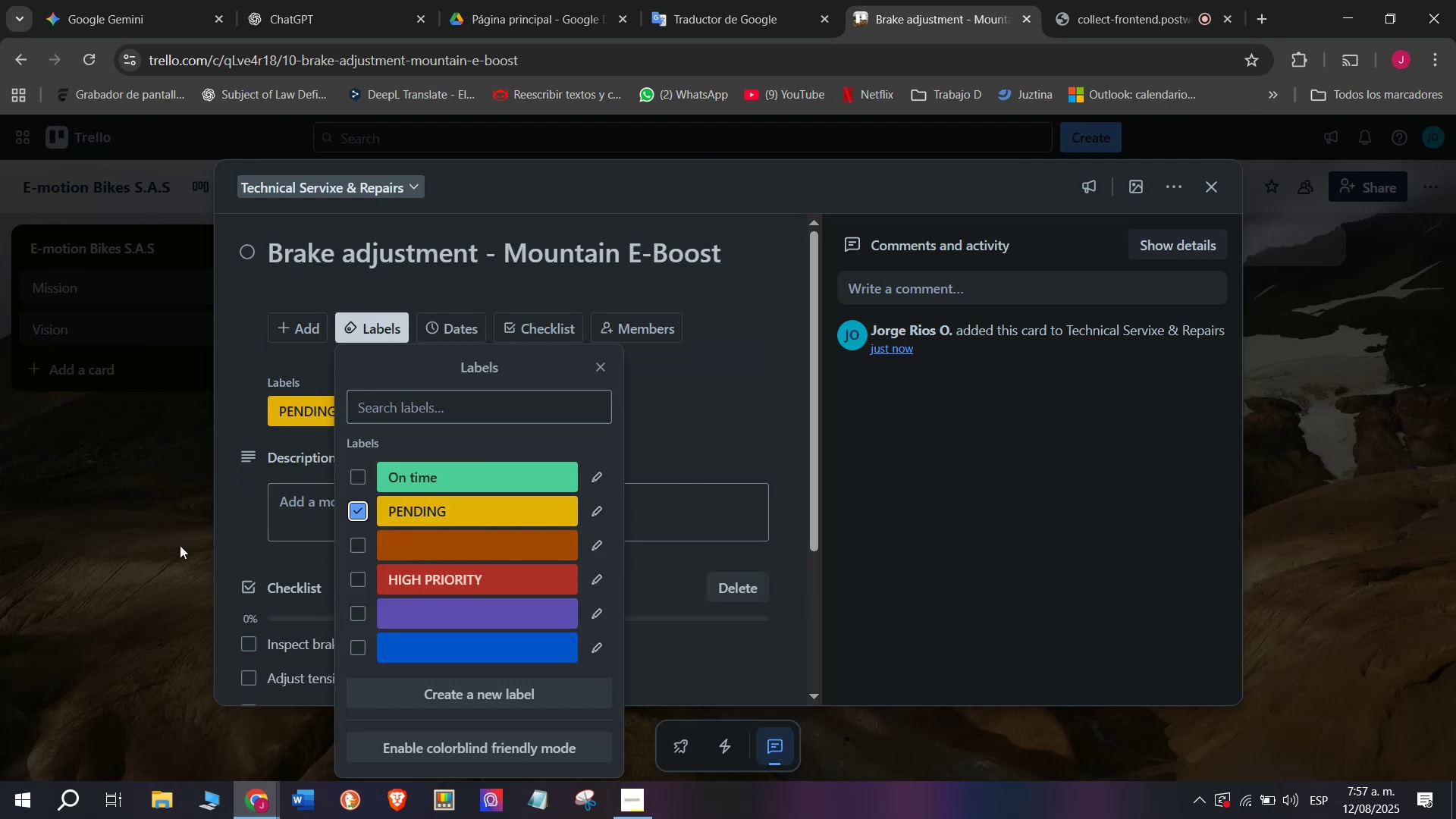 
left_click([180, 543])
 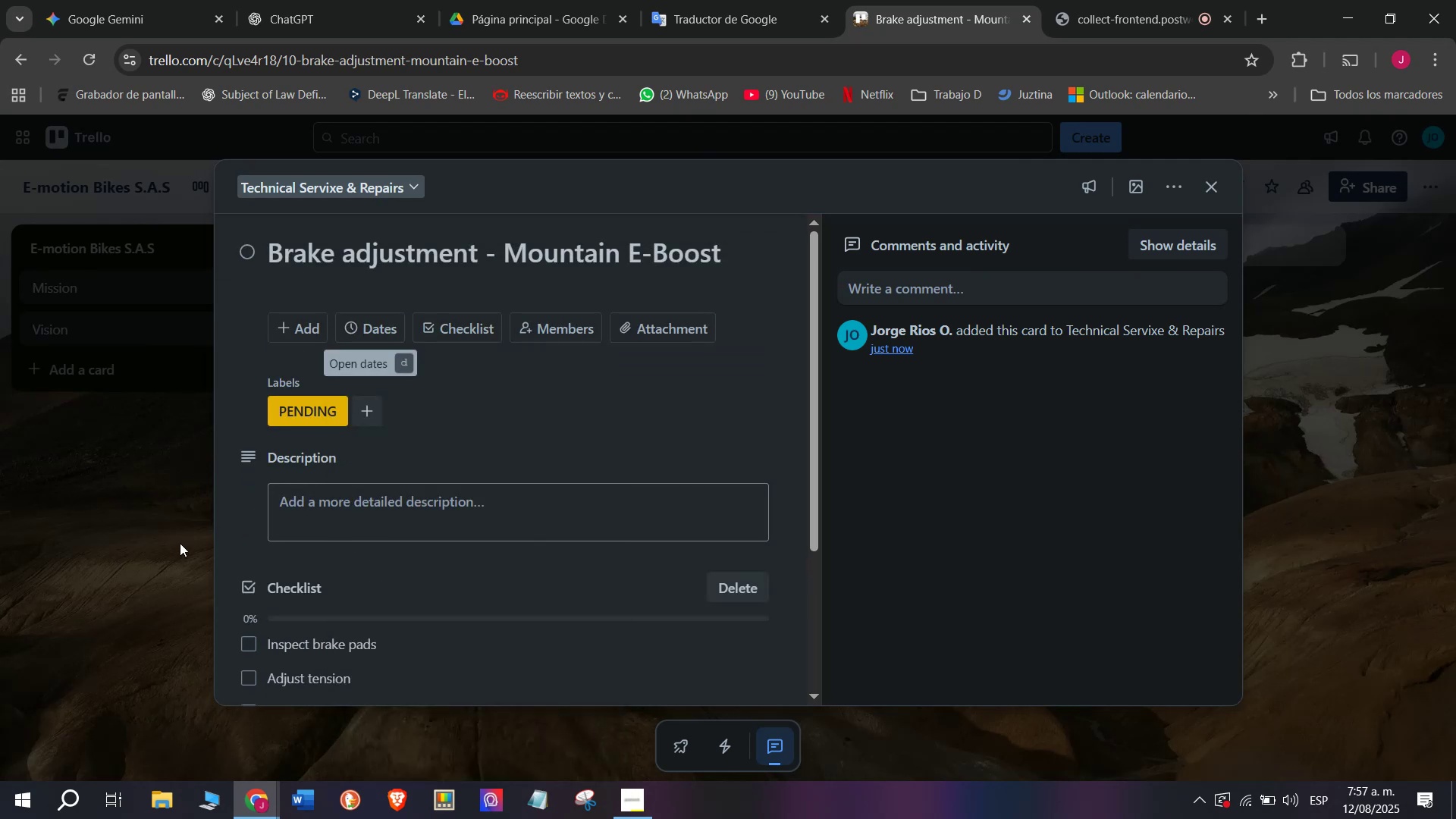 
left_click([180, 542])
 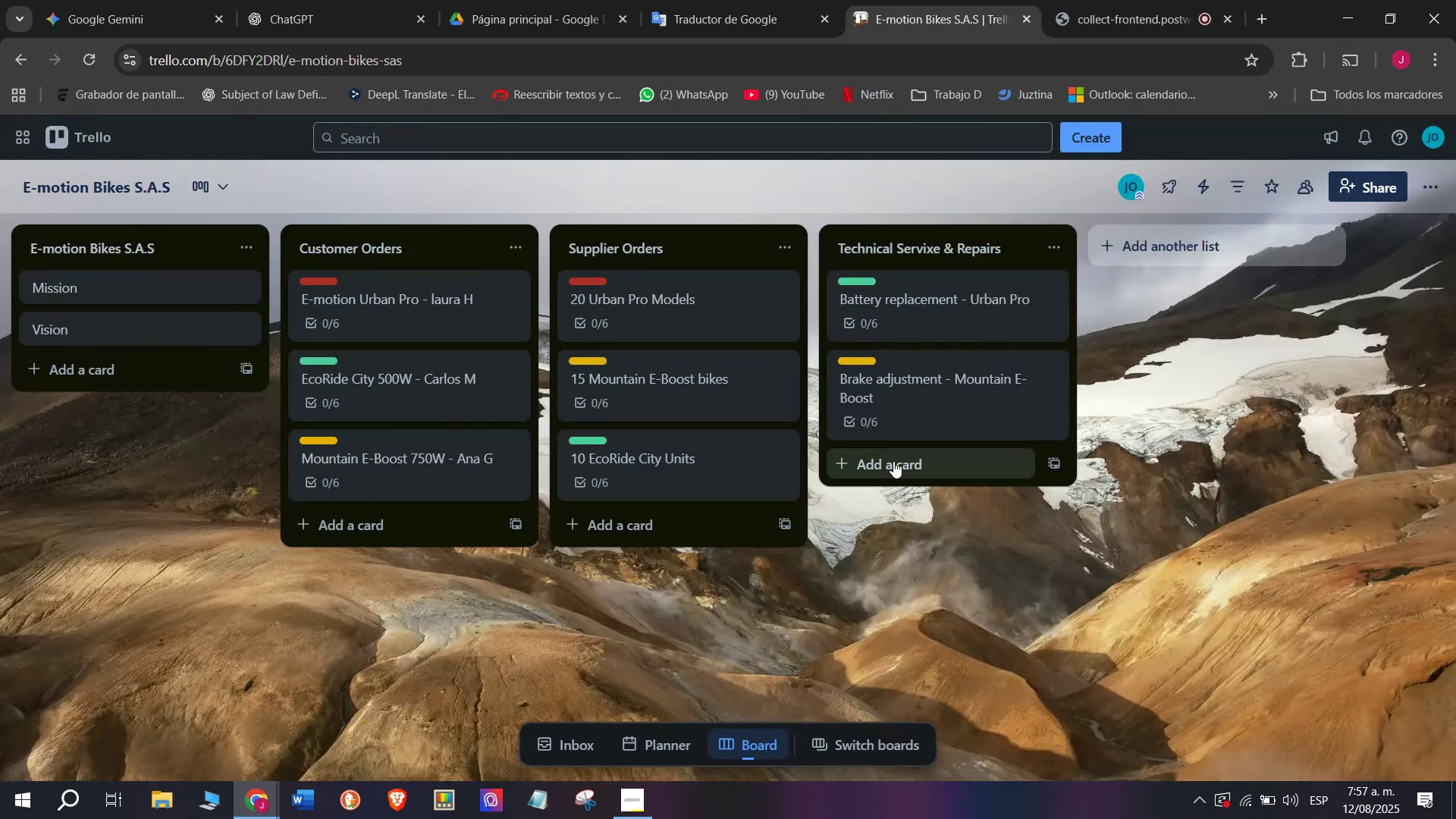 
left_click([895, 462])
 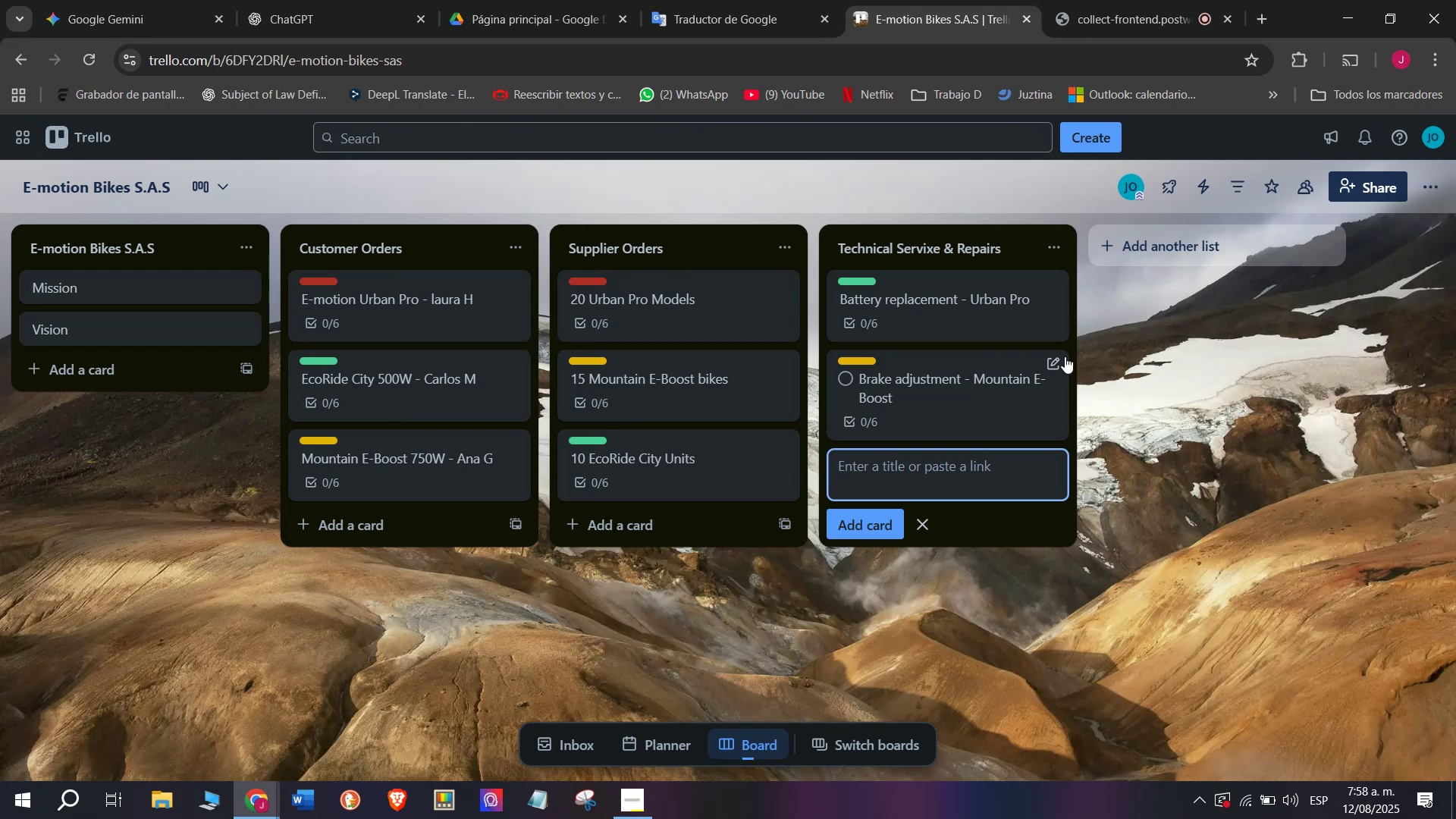 
wait(28.9)
 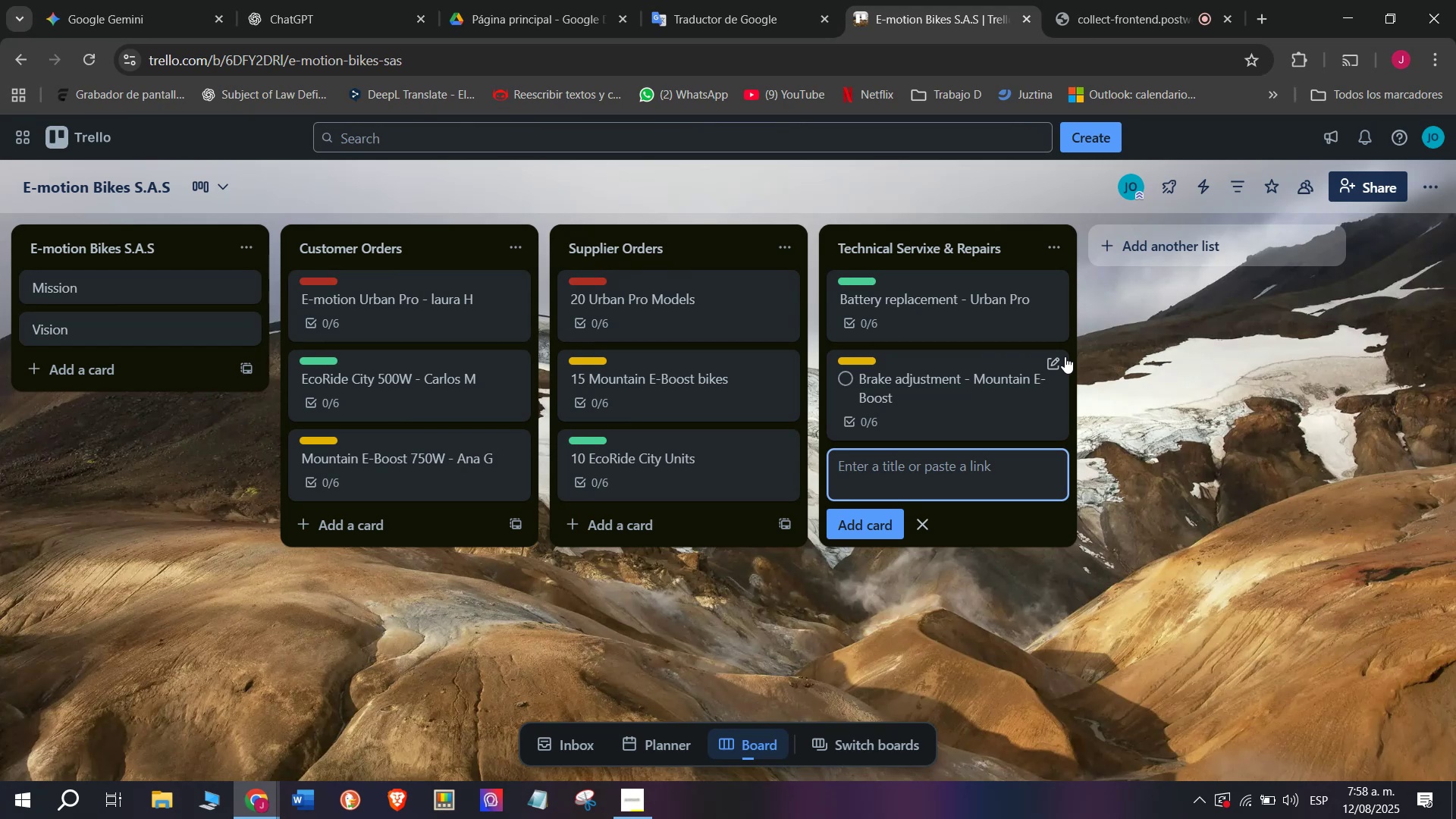 
type(Motor diagnostics . )
key(Backspace)
key(Backspace)
type(- EcoRide City)
 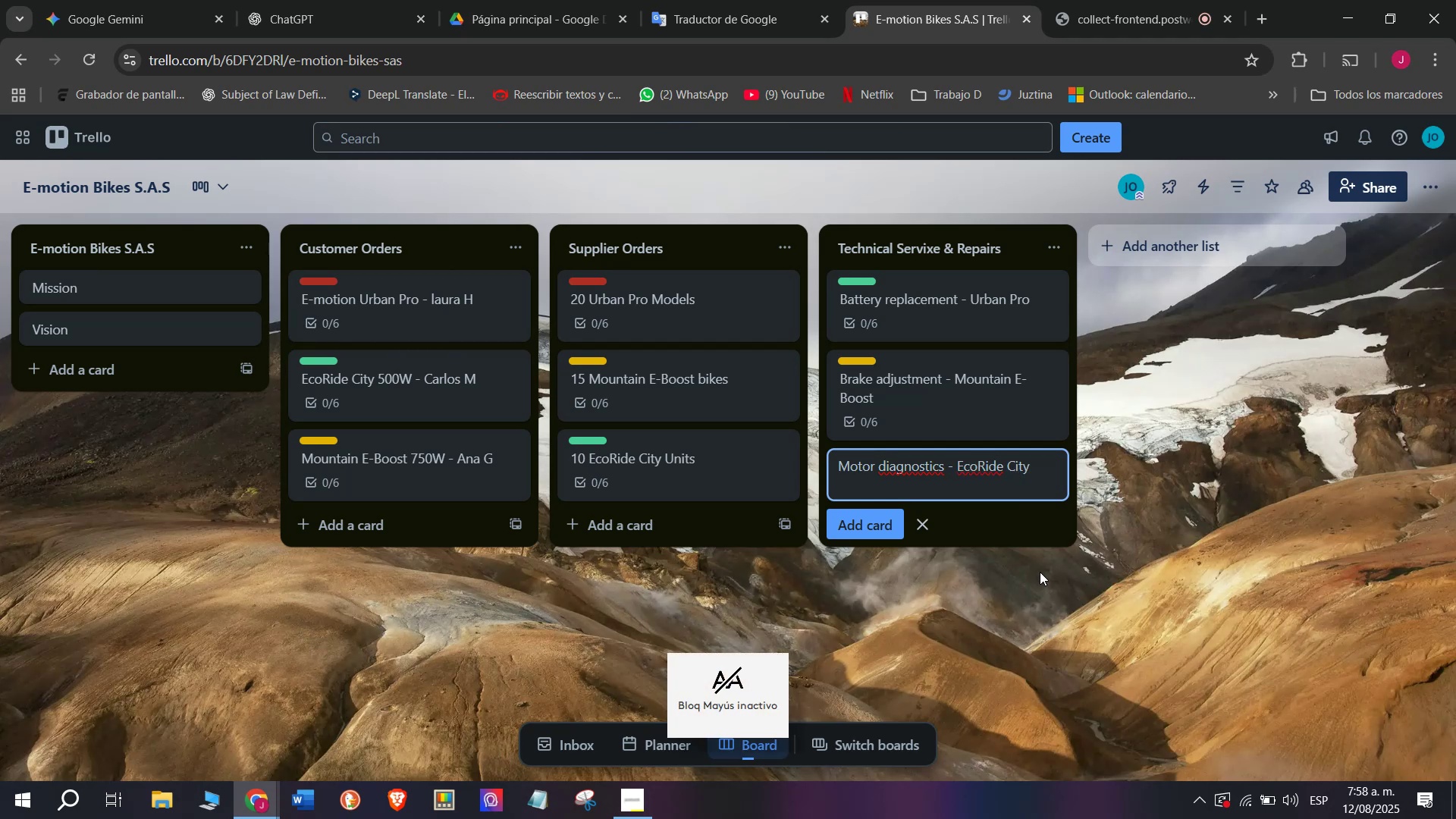 
key(Enter)
 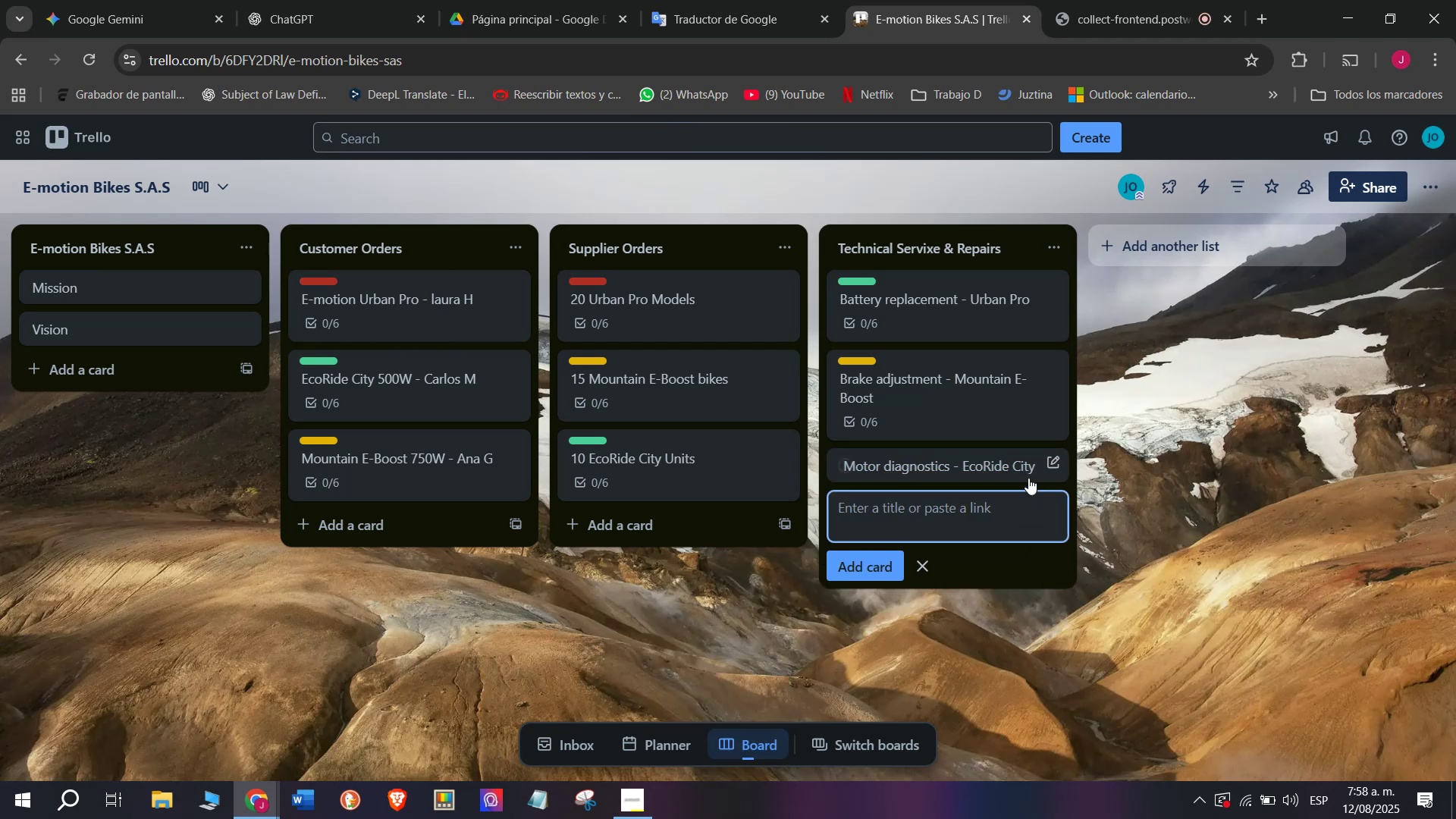 
left_click([1018, 466])
 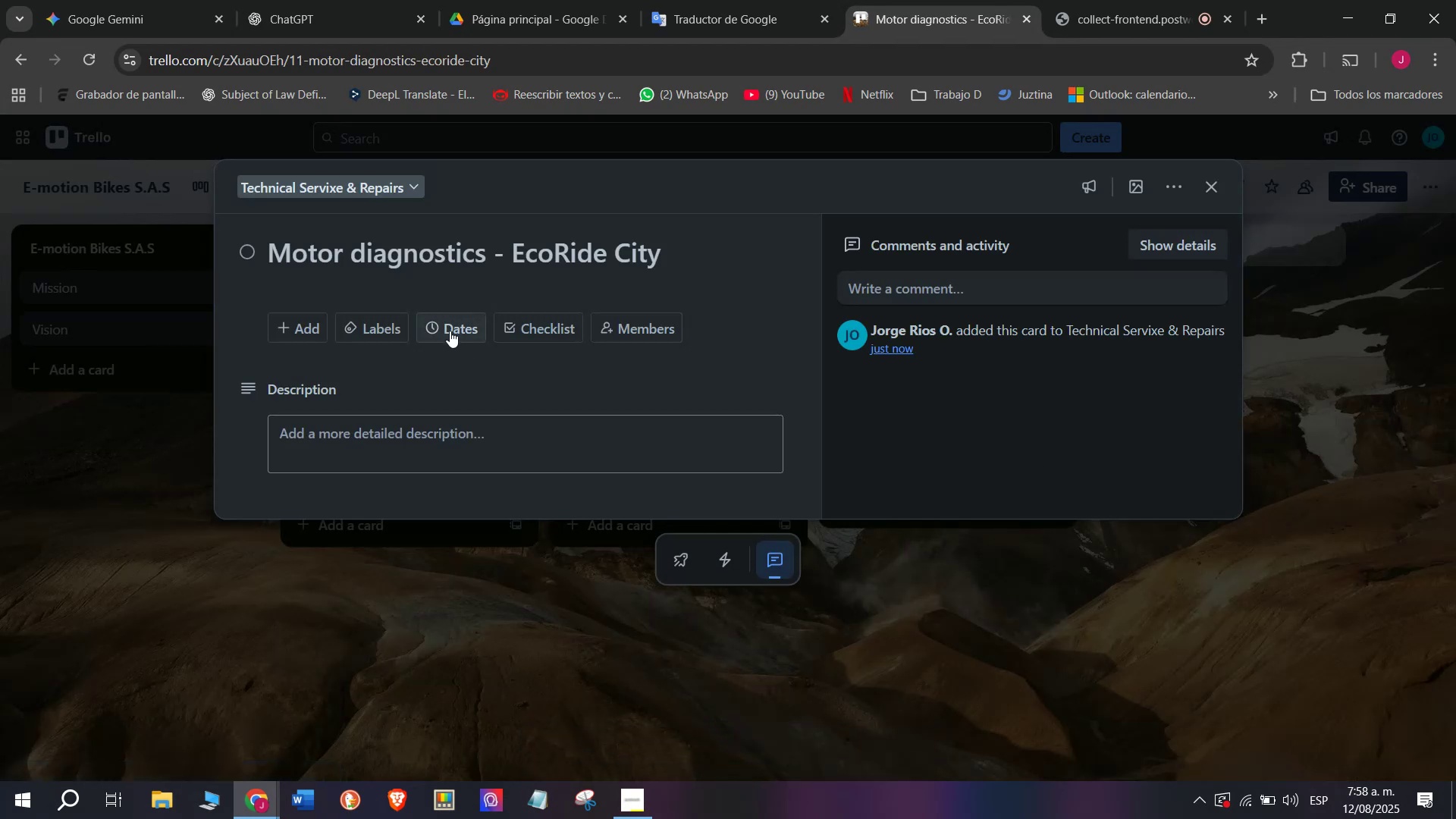 
left_click([531, 318])
 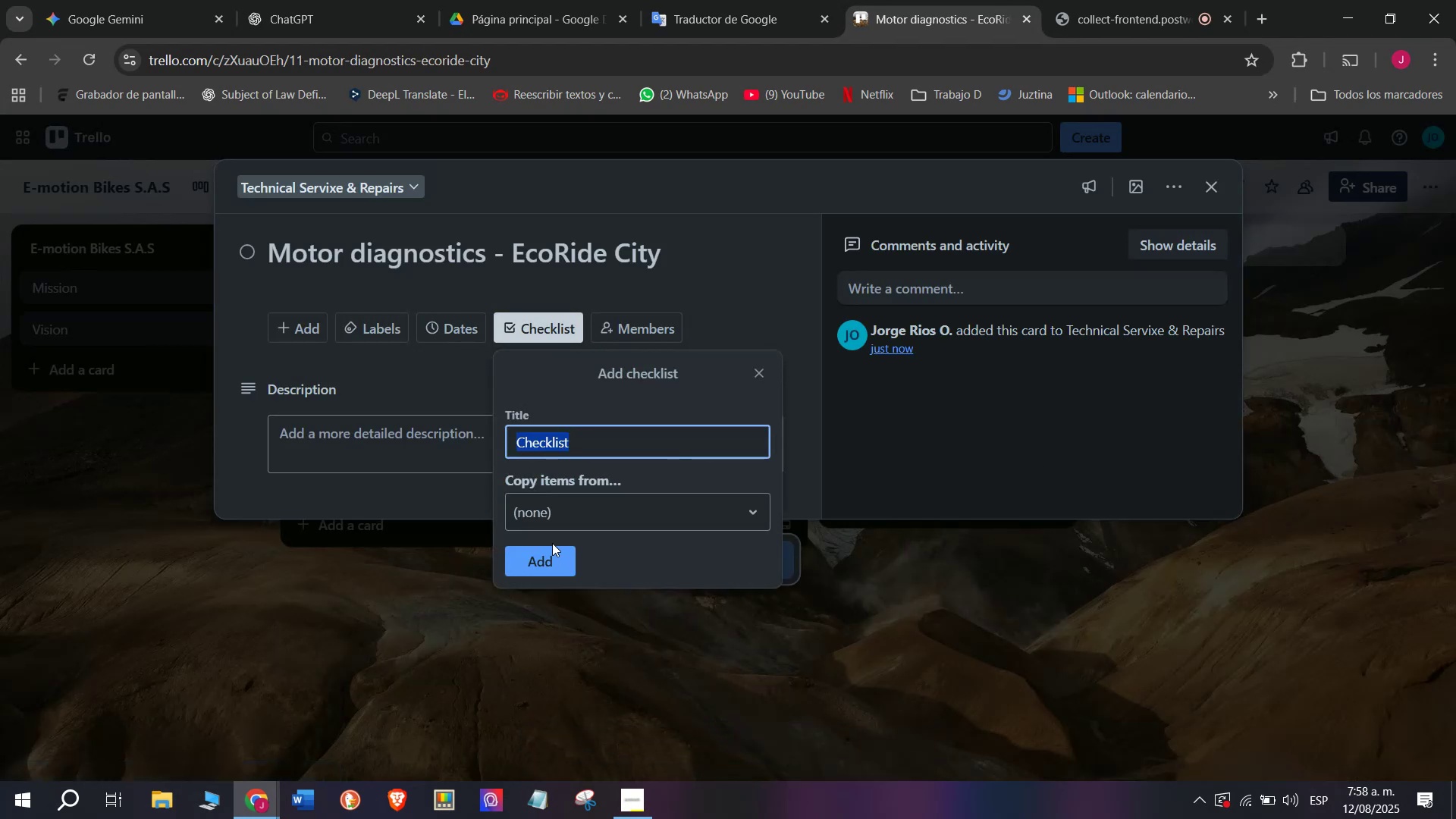 
left_click([554, 559])
 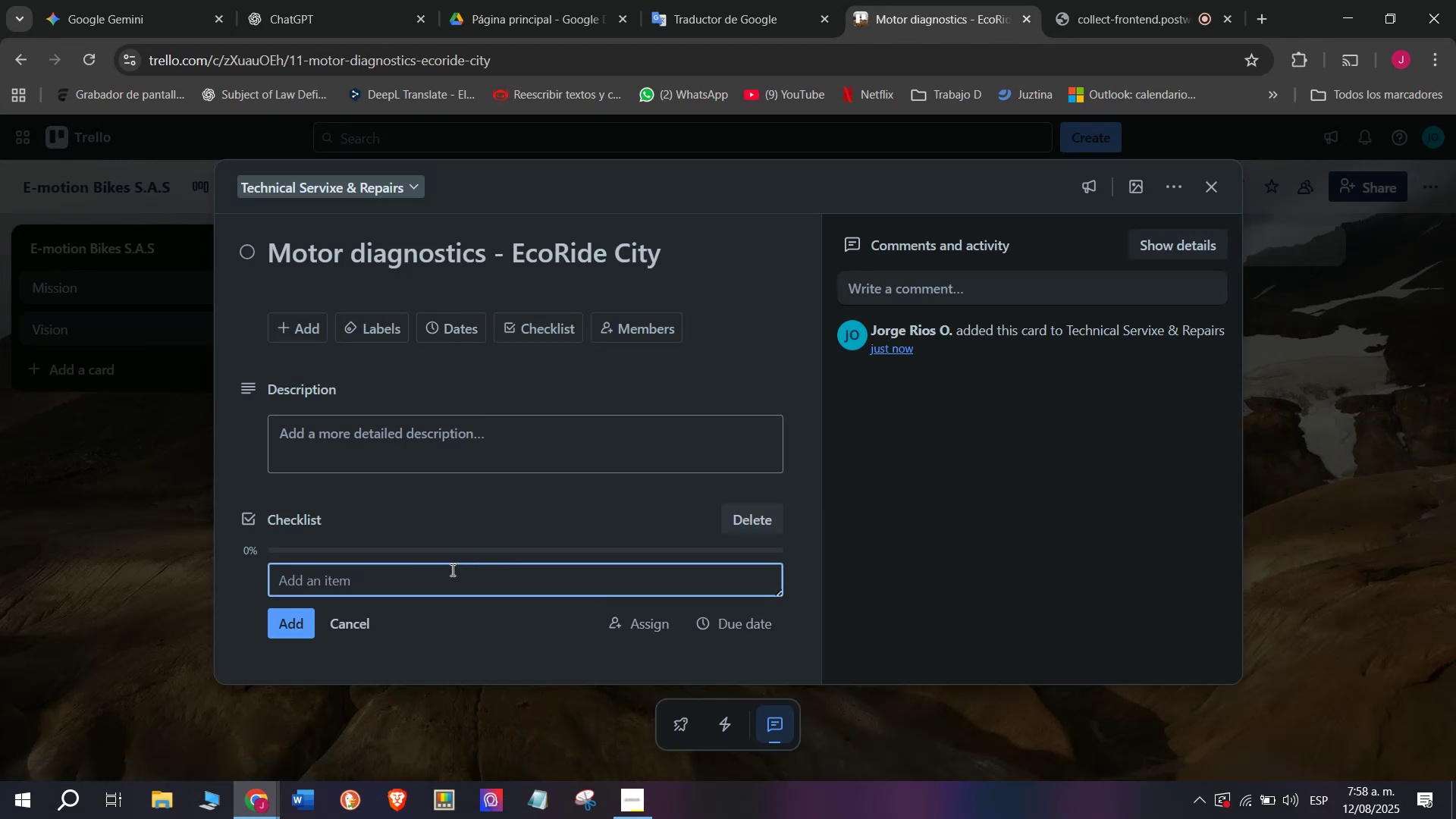 
type(Run diagnostic test )
 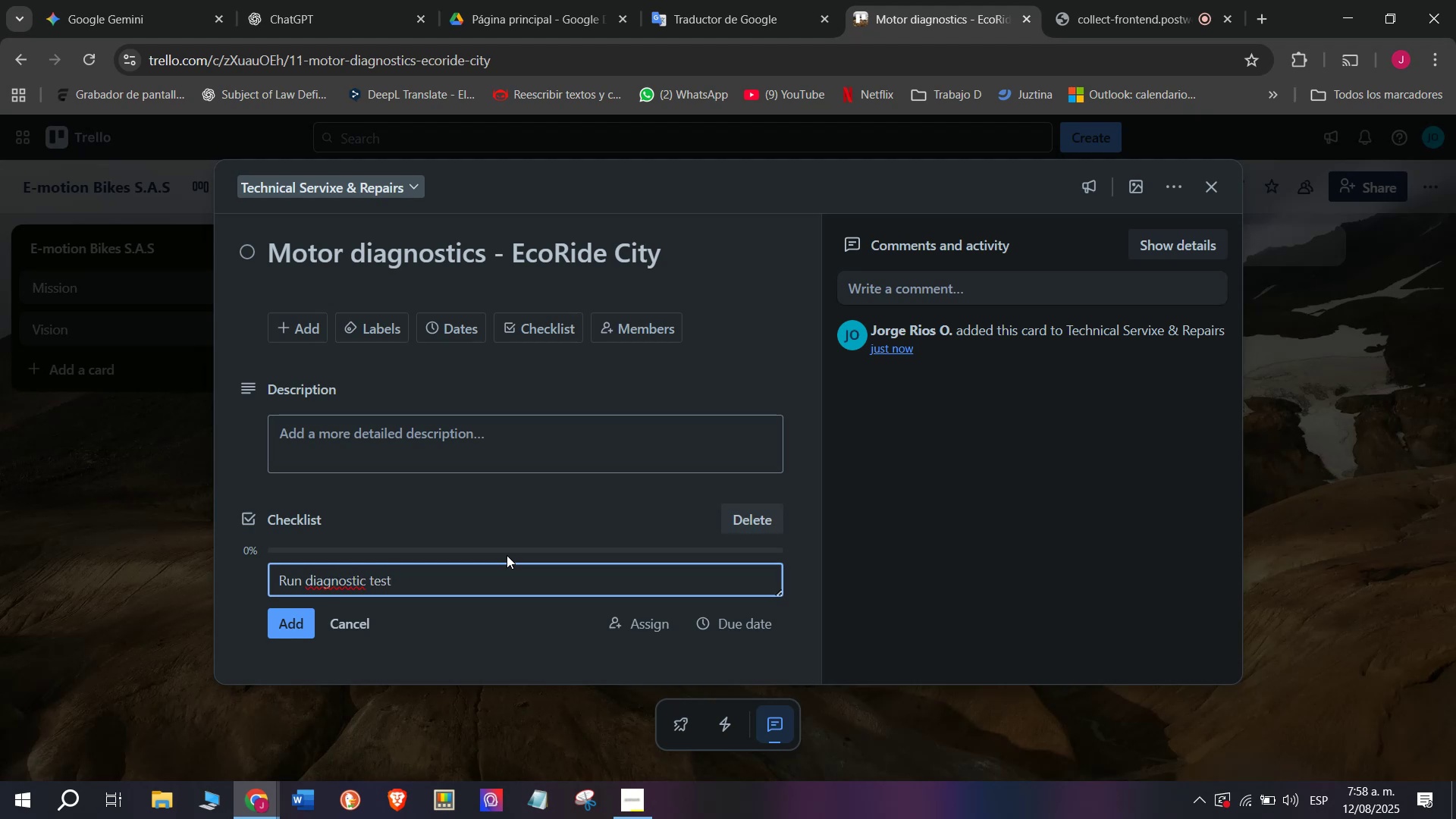 
key(Enter)
 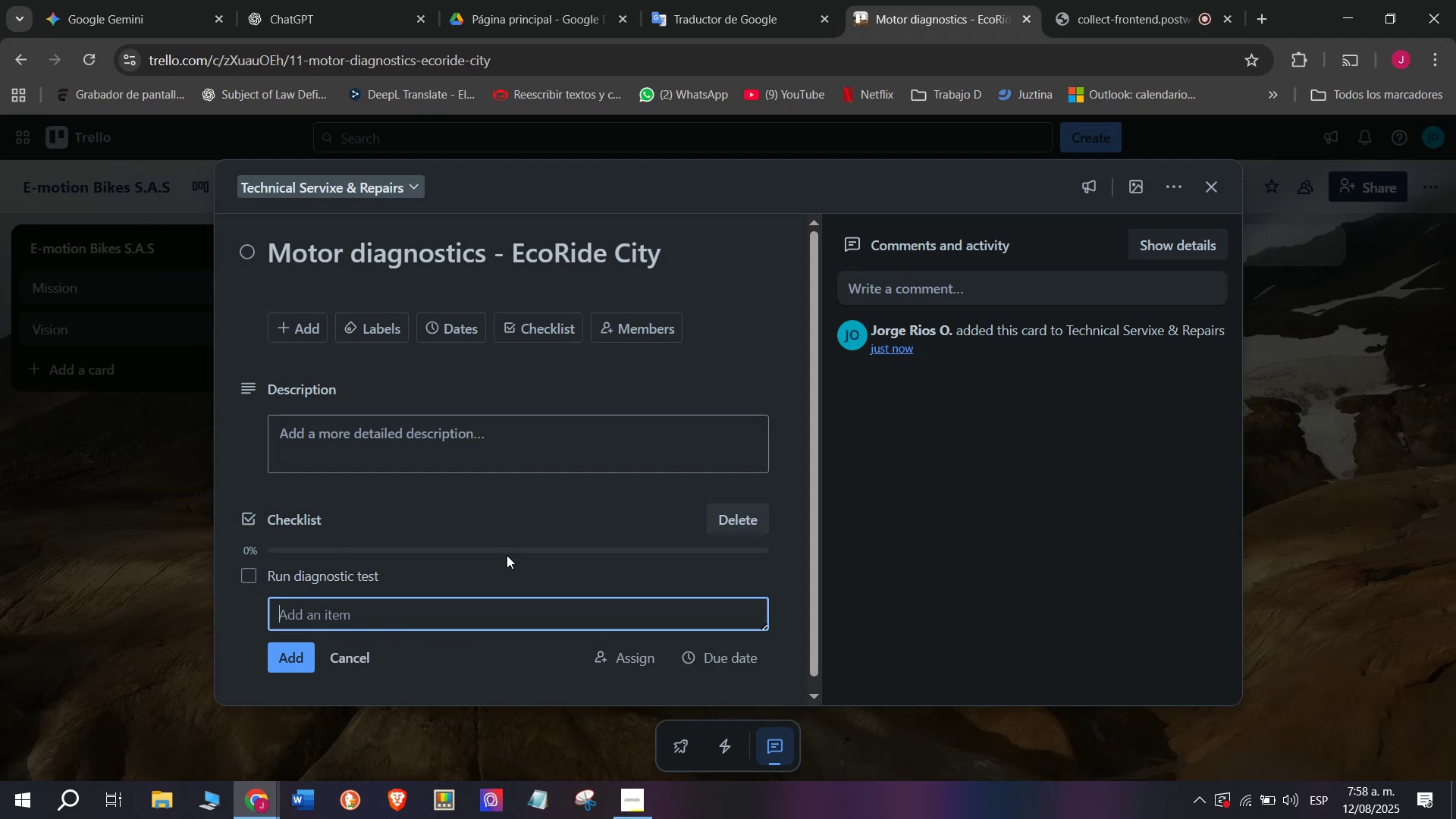 
type(Identify faults)
 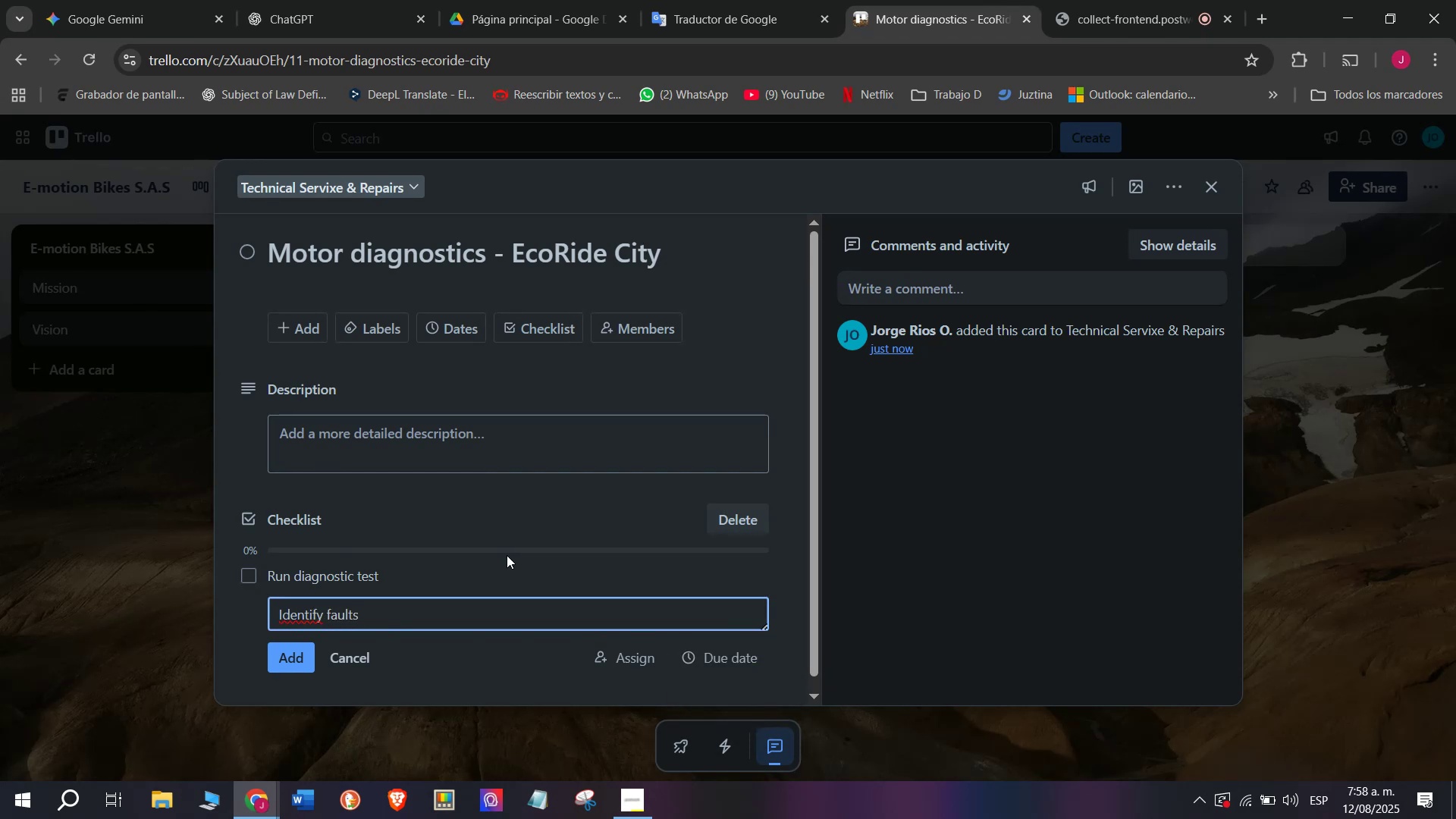 
key(Enter)
 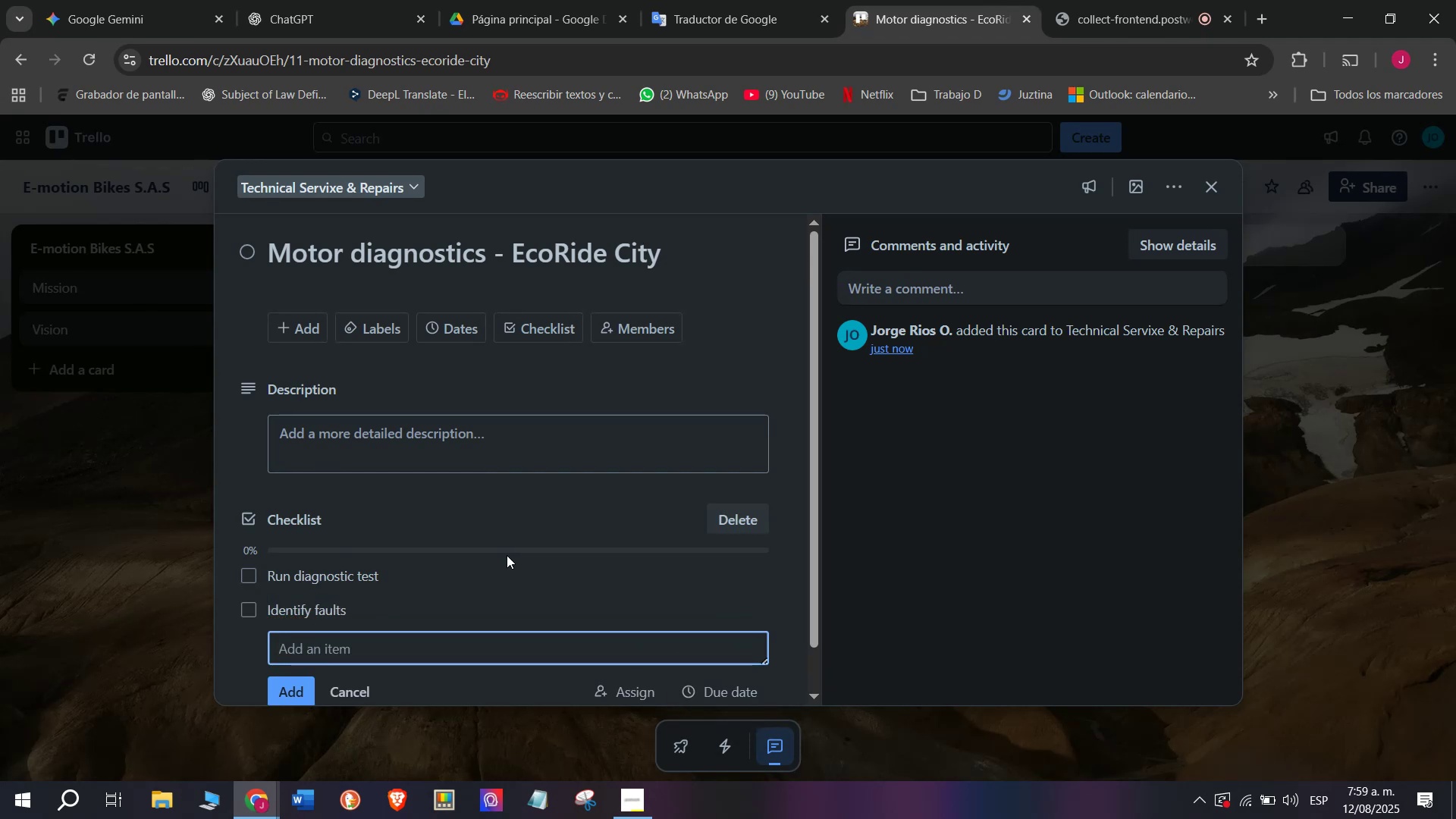 
type(Replace components)
 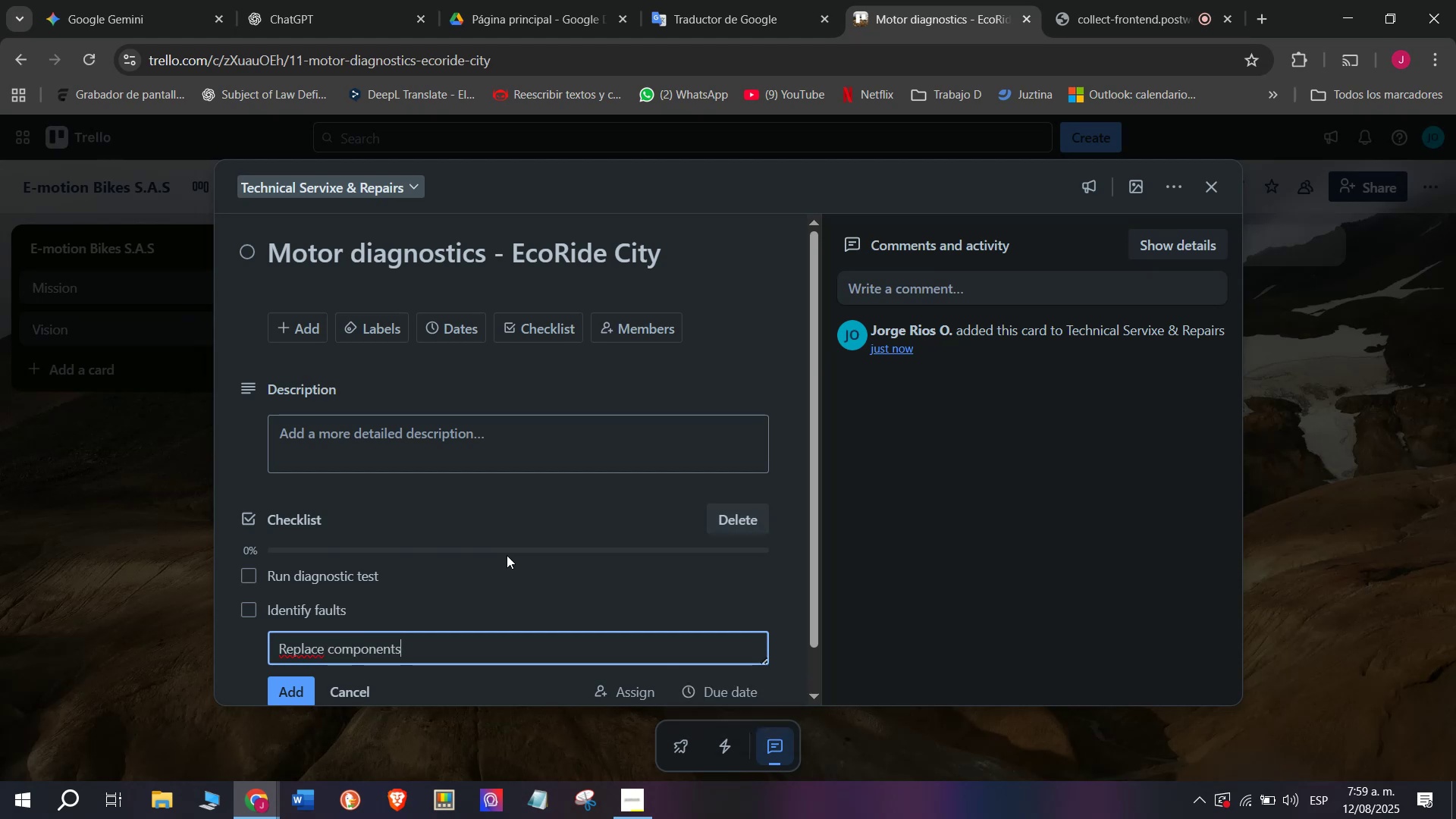 
key(Enter)
 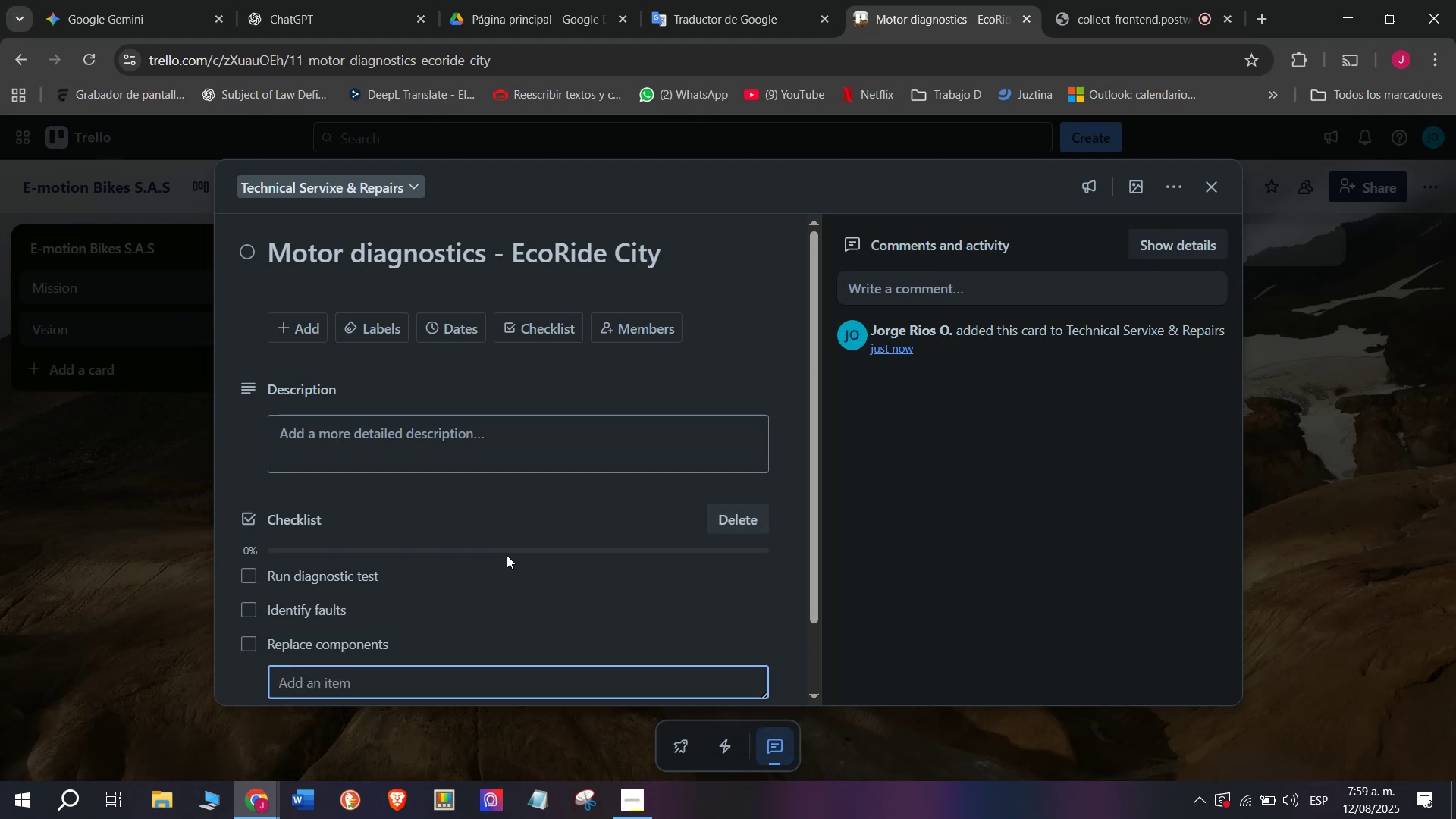 
scroll: coordinate [507, 555], scroll_direction: down, amount: 3.0
 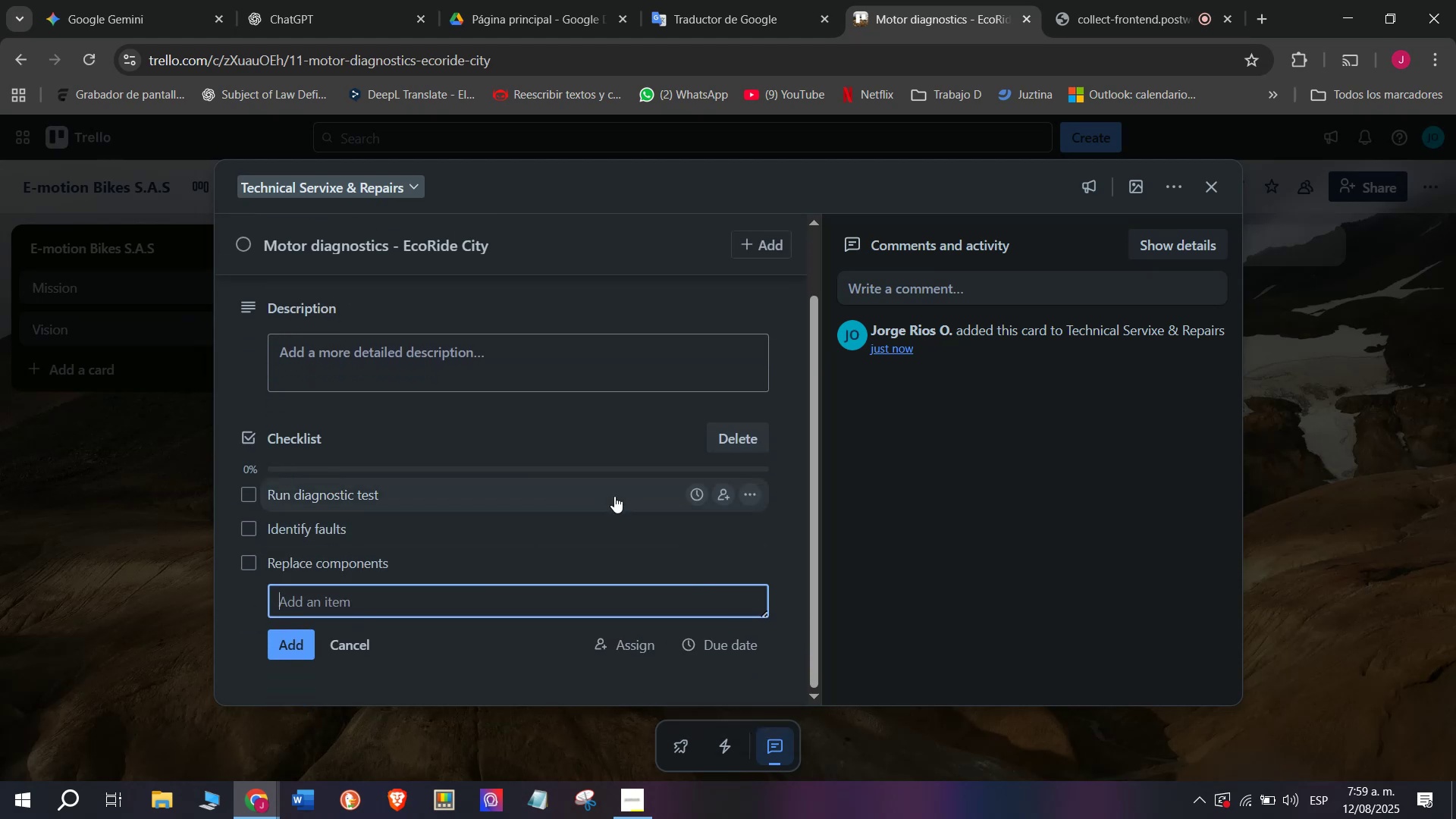 
type(Reasse,ble)
key(Backspace)
key(Backspace)
key(Backspace)
key(Backspace)
type(mble)
 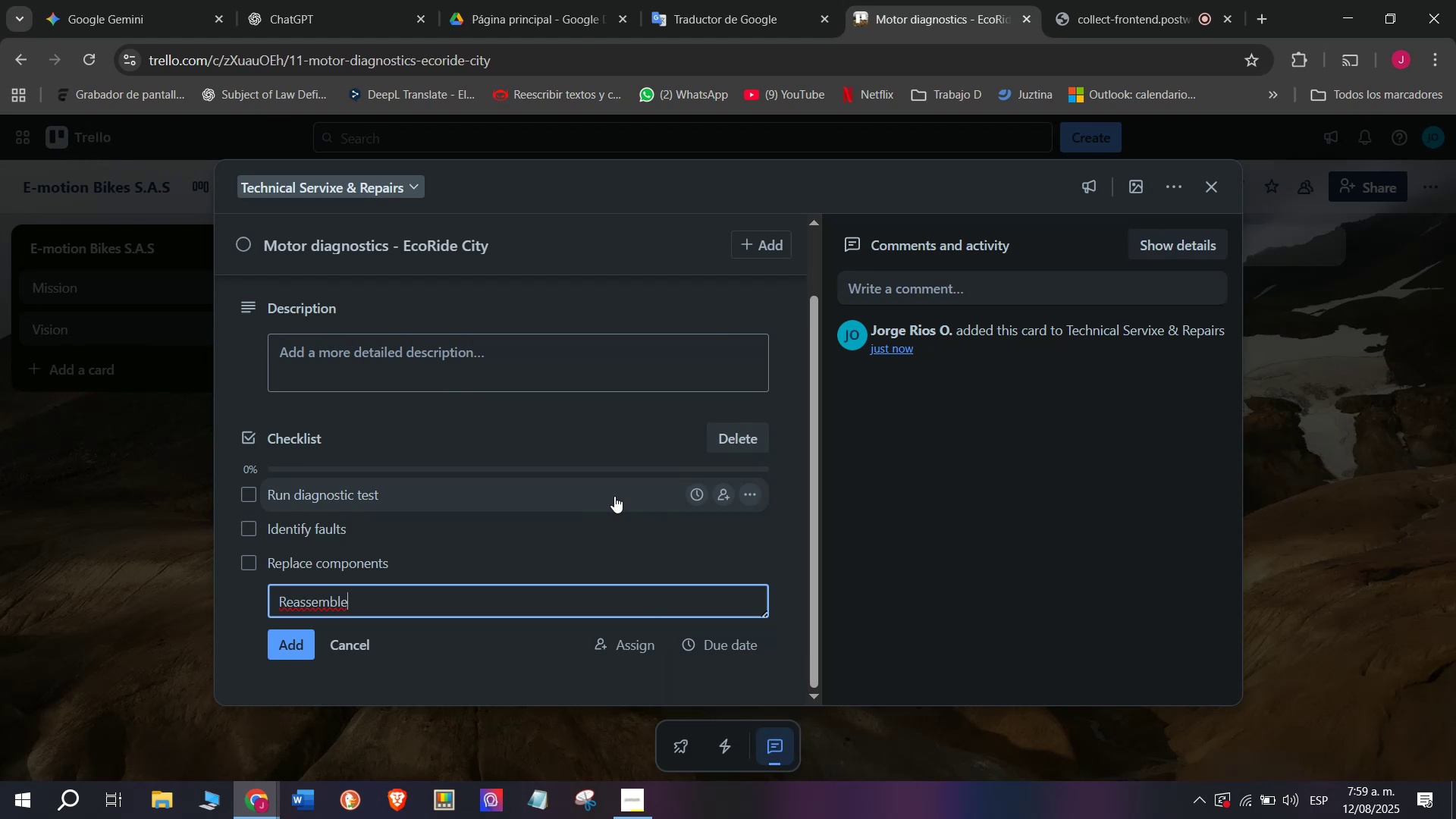 
key(Enter)
 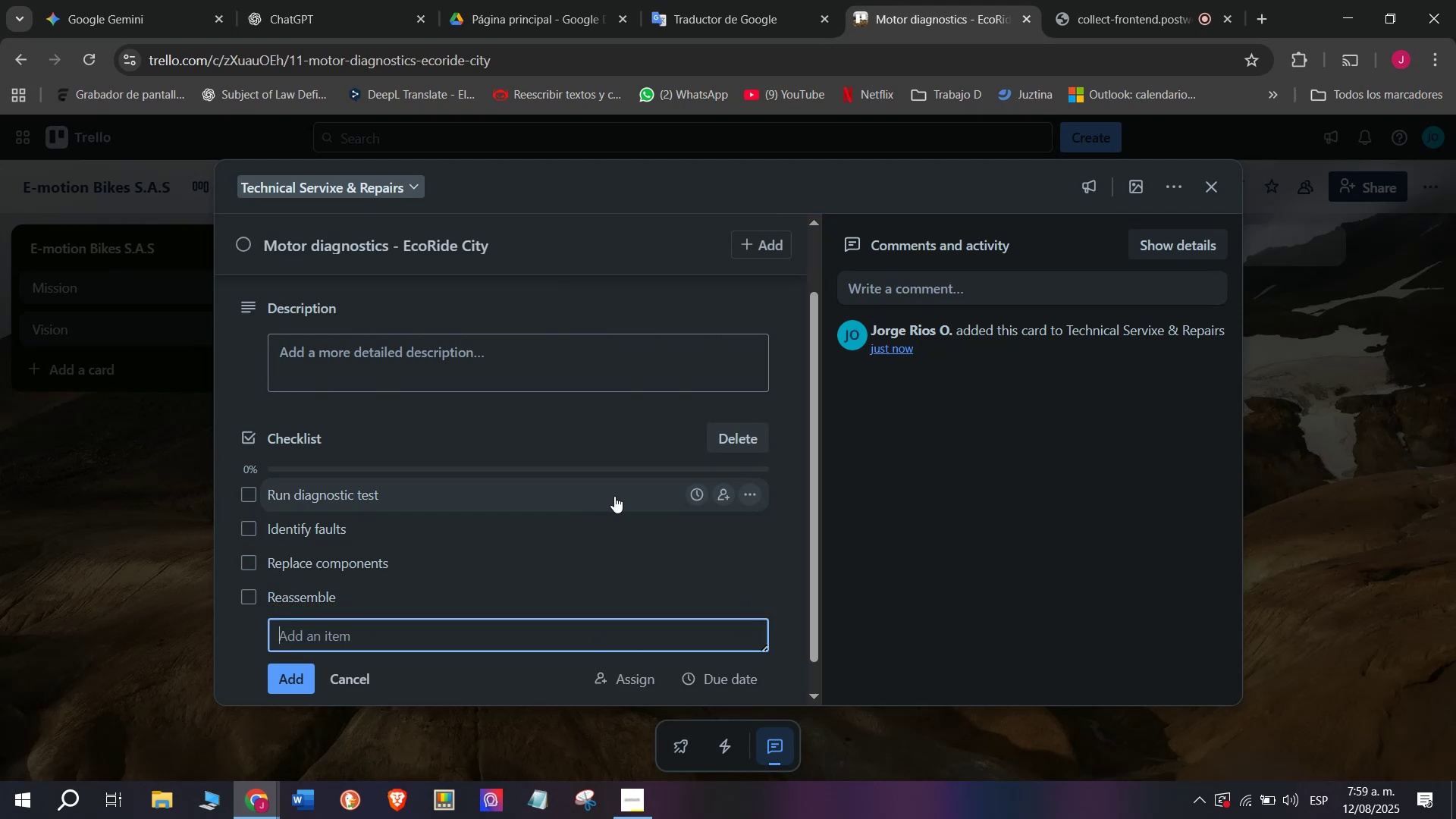 
type(Test on track)
 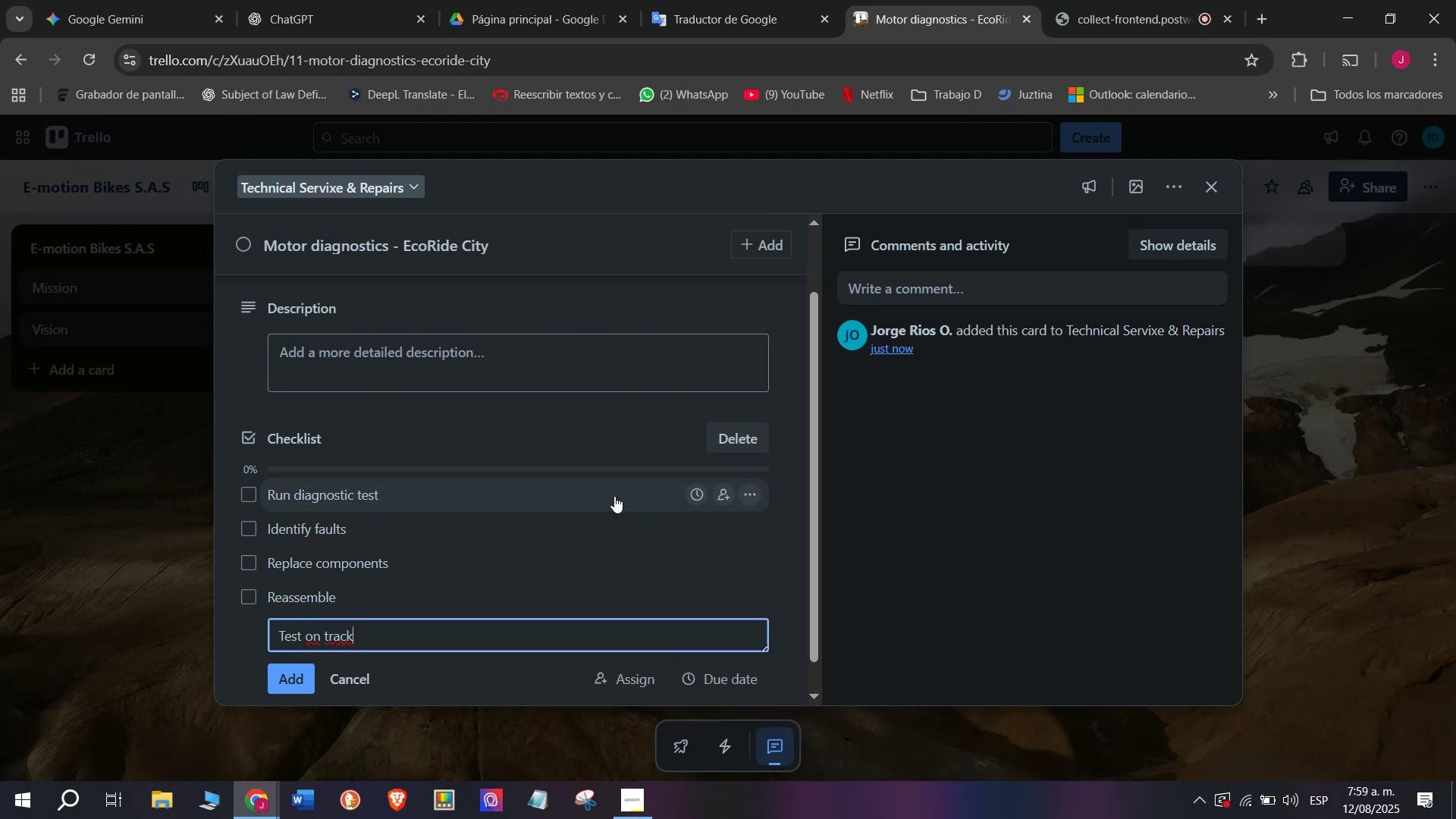 
key(Enter)
 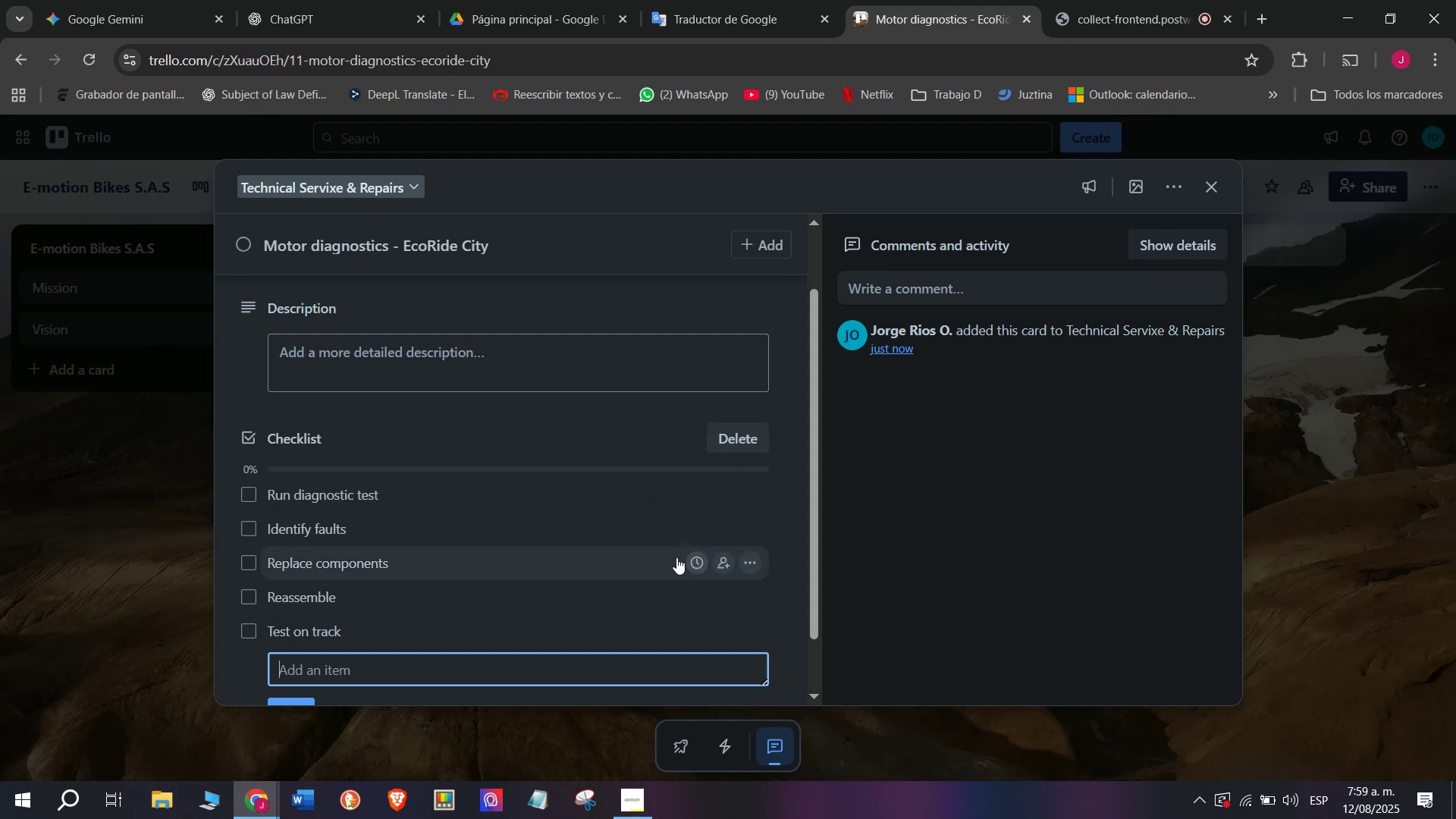 
scroll: coordinate [532, 526], scroll_direction: down, amount: 2.0
 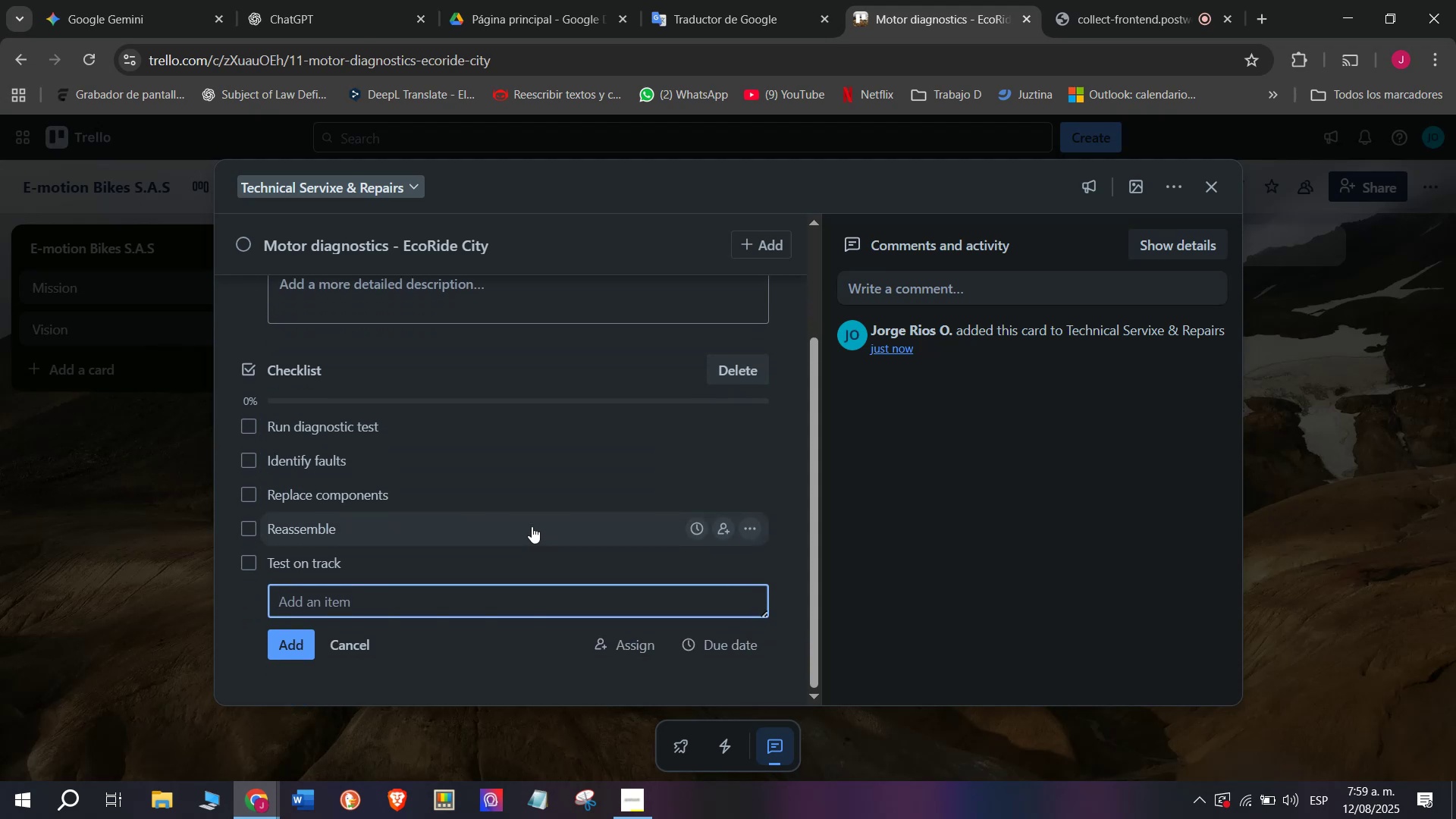 
type(Deliver to customes)
key(Backspace)
type(r)
 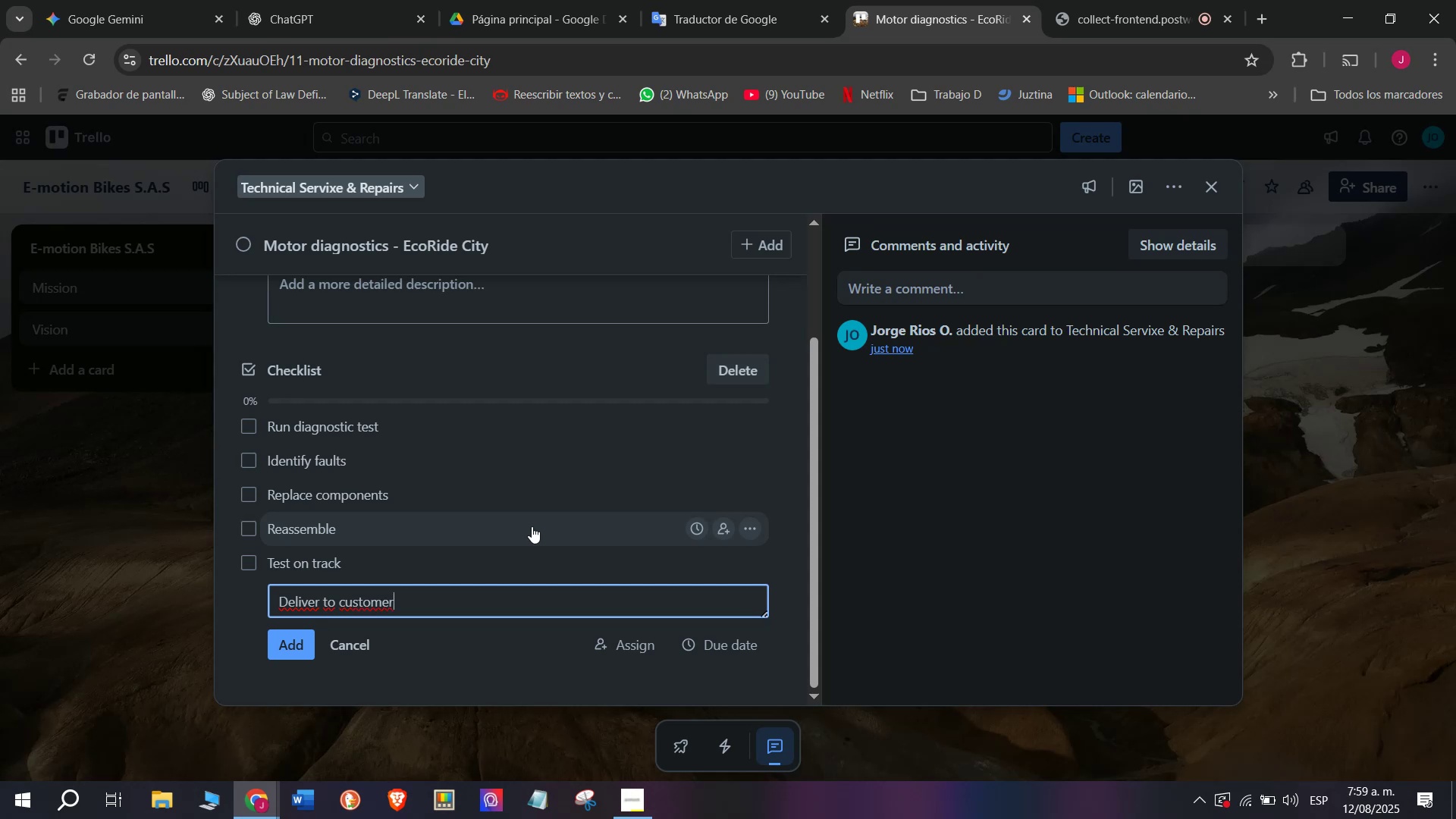 
key(Enter)
 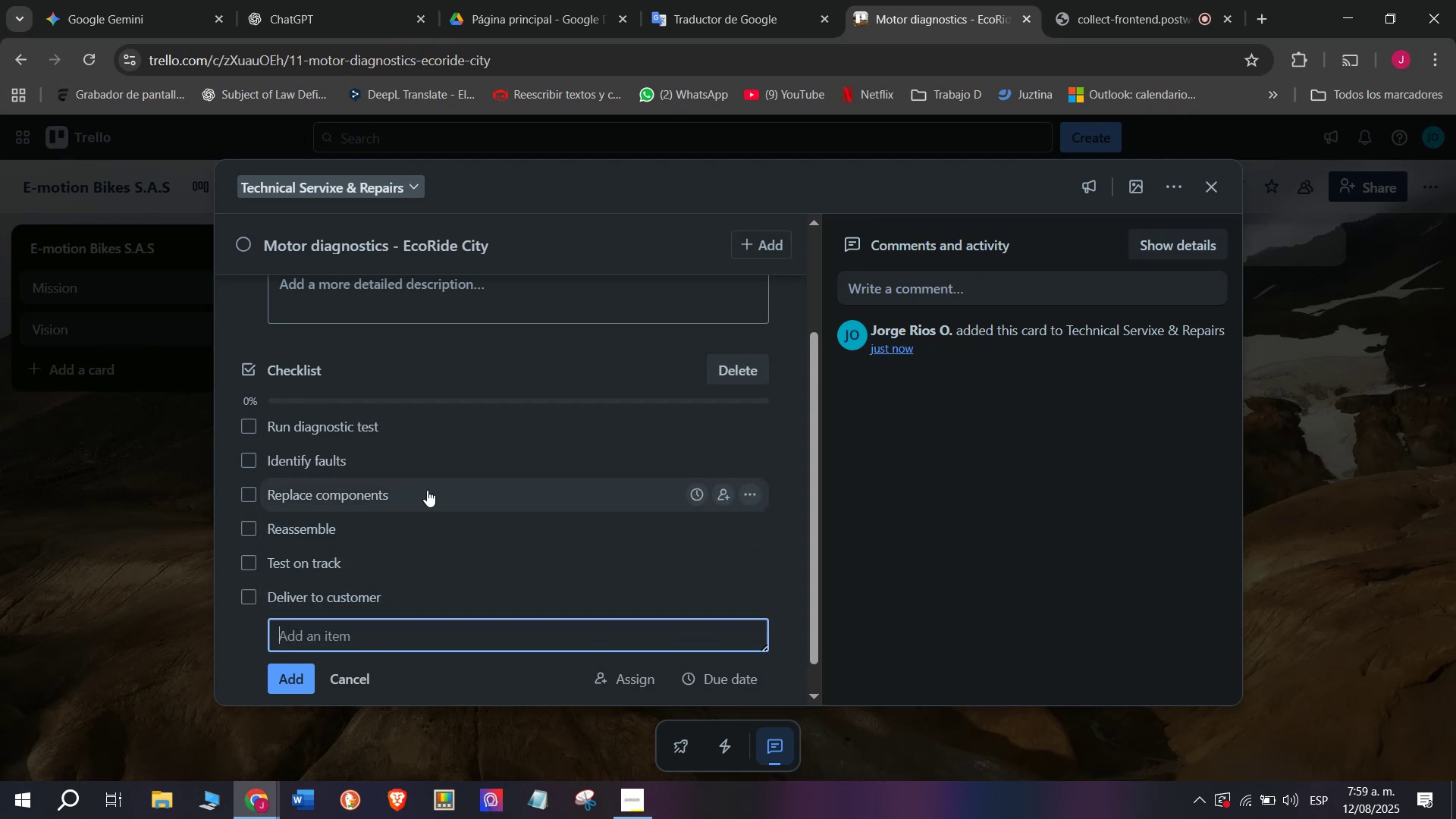 
scroll: coordinate [465, 524], scroll_direction: up, amount: 2.0
 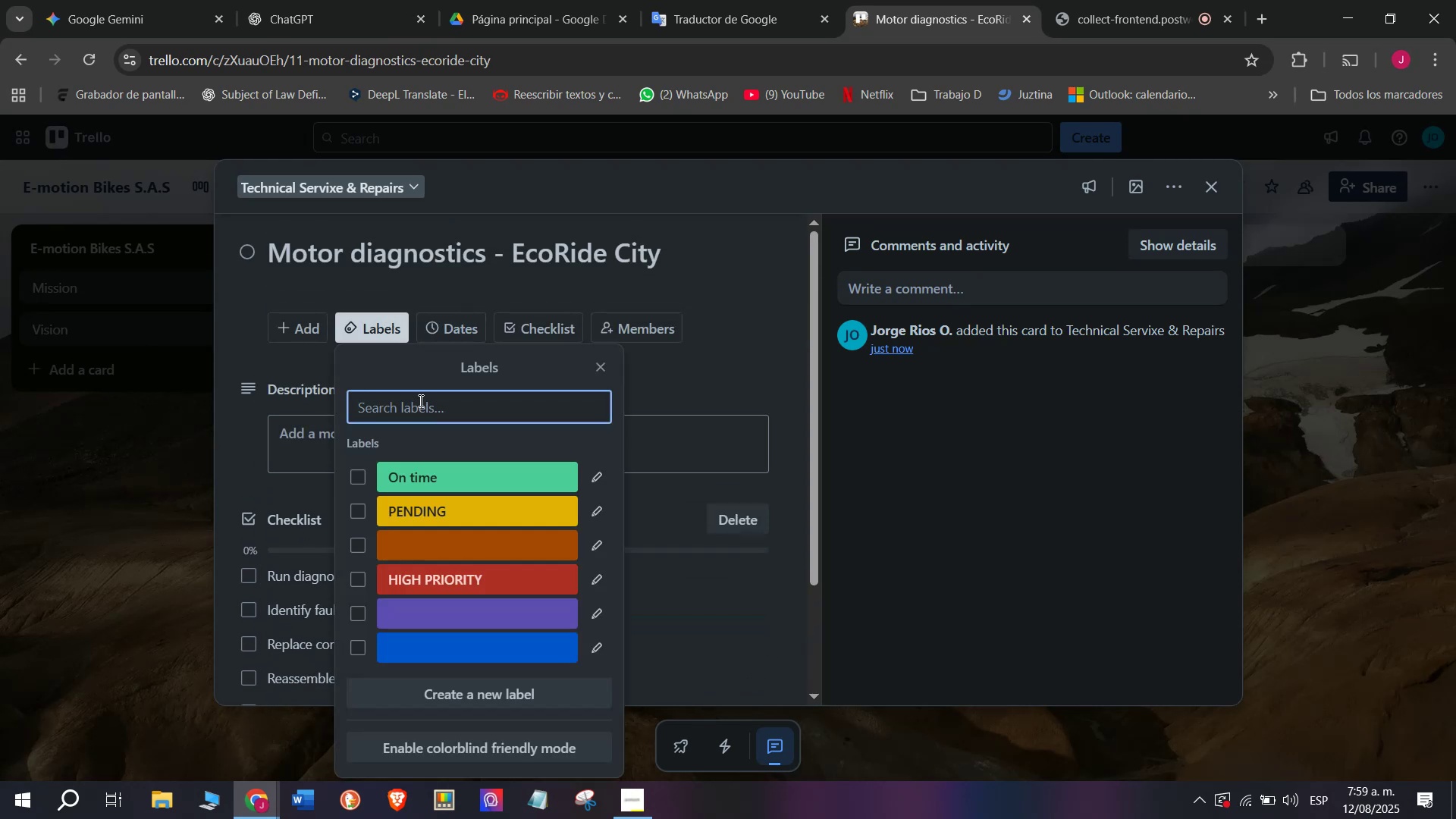 
left_click([444, 590])
 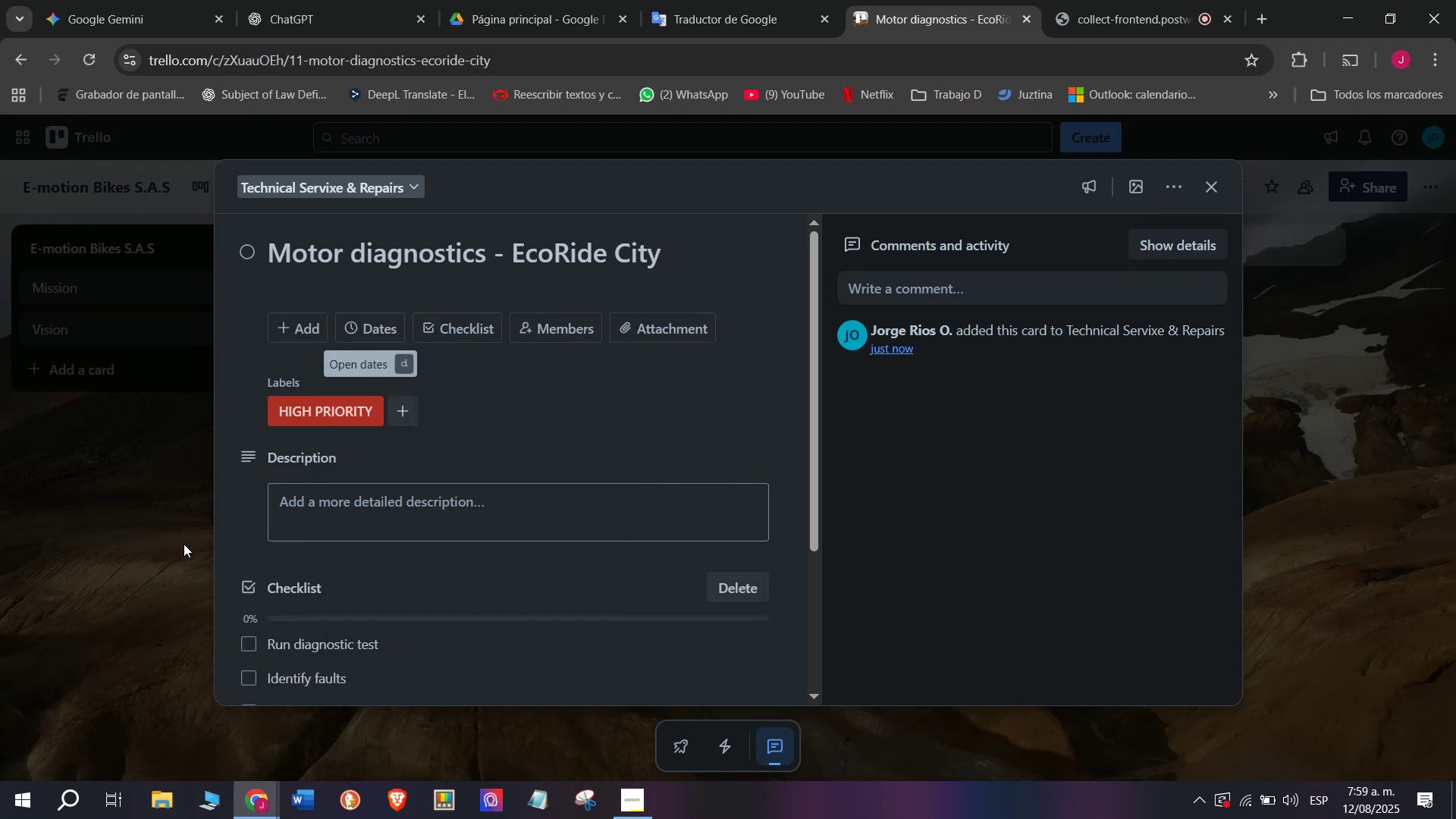 
left_click([184, 543])
 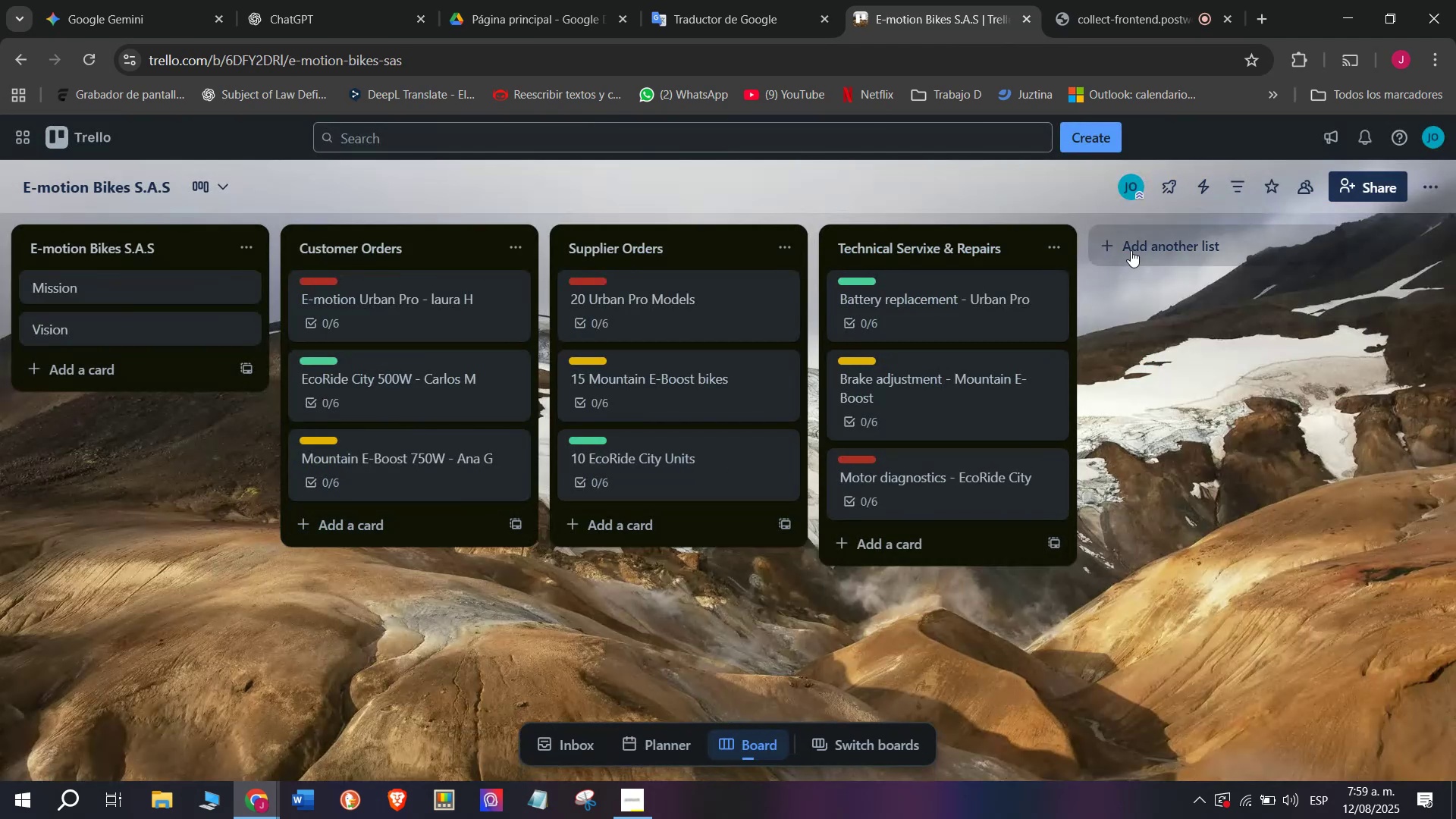 
left_click([1141, 243])
 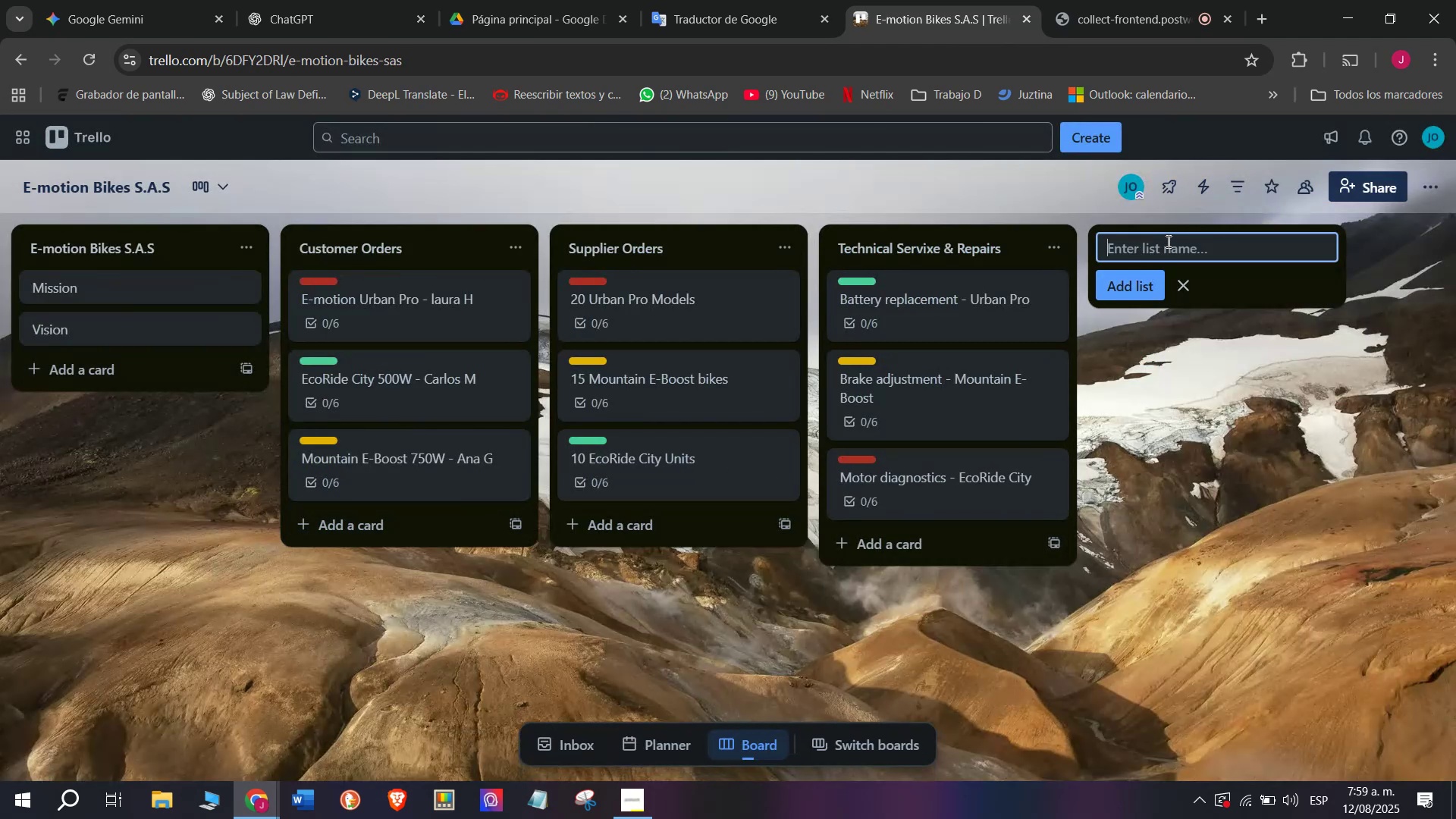 
left_click([1167, 245])
 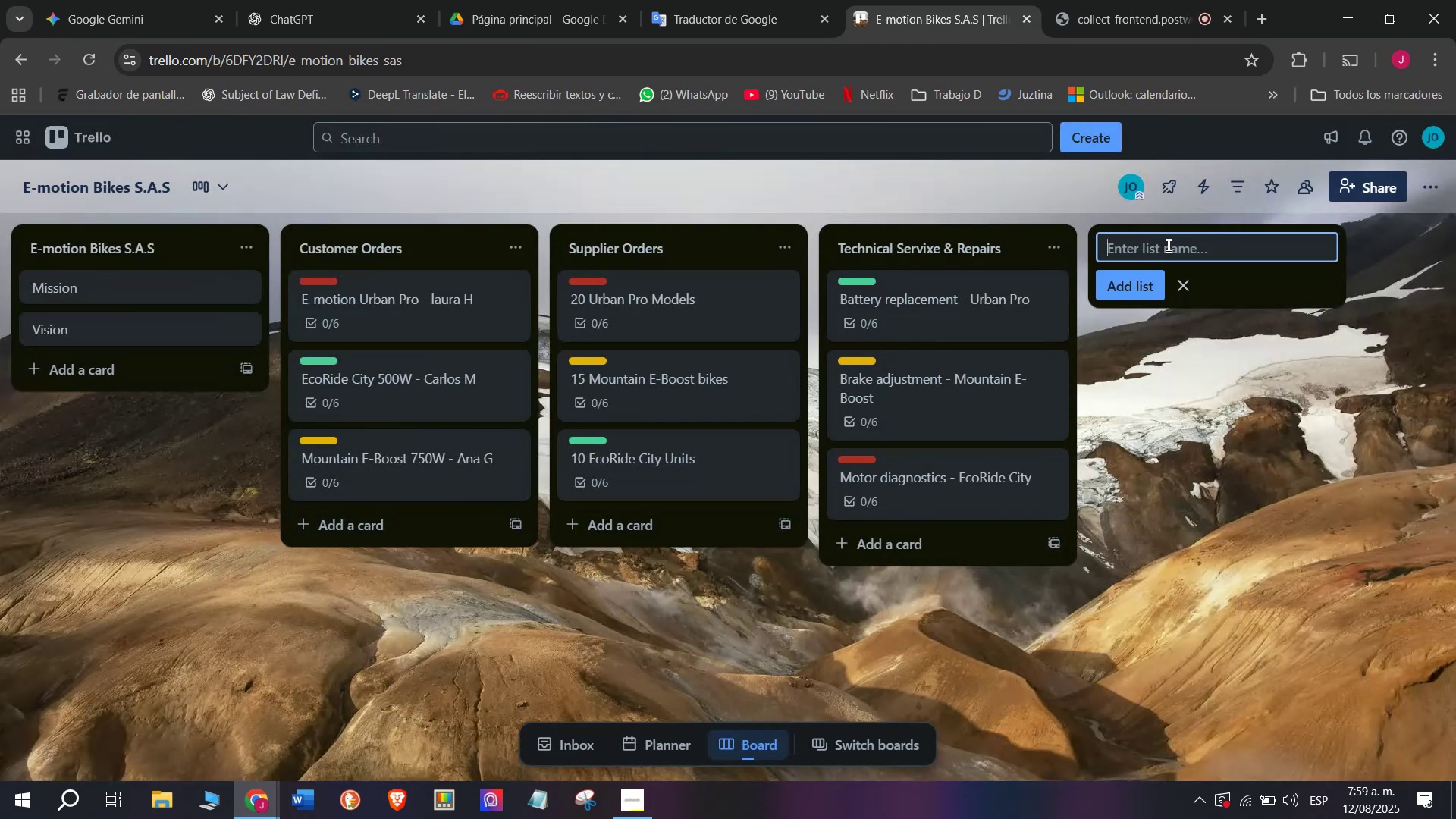 
type(Product Demostrations ^ R)
key(Backspace)
type(Trainif)
key(Backspace)
type(g)
 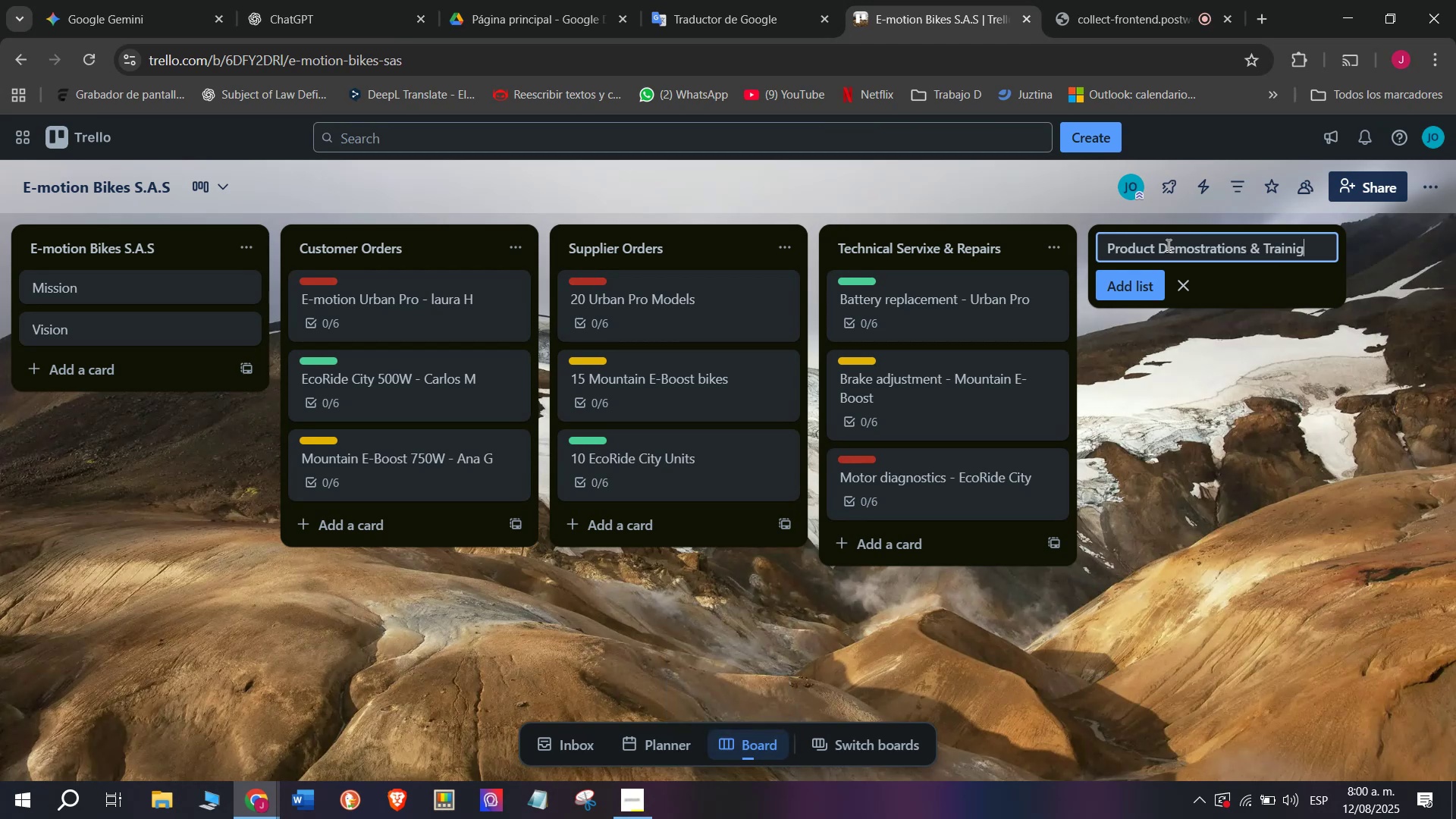 
key(Enter)
 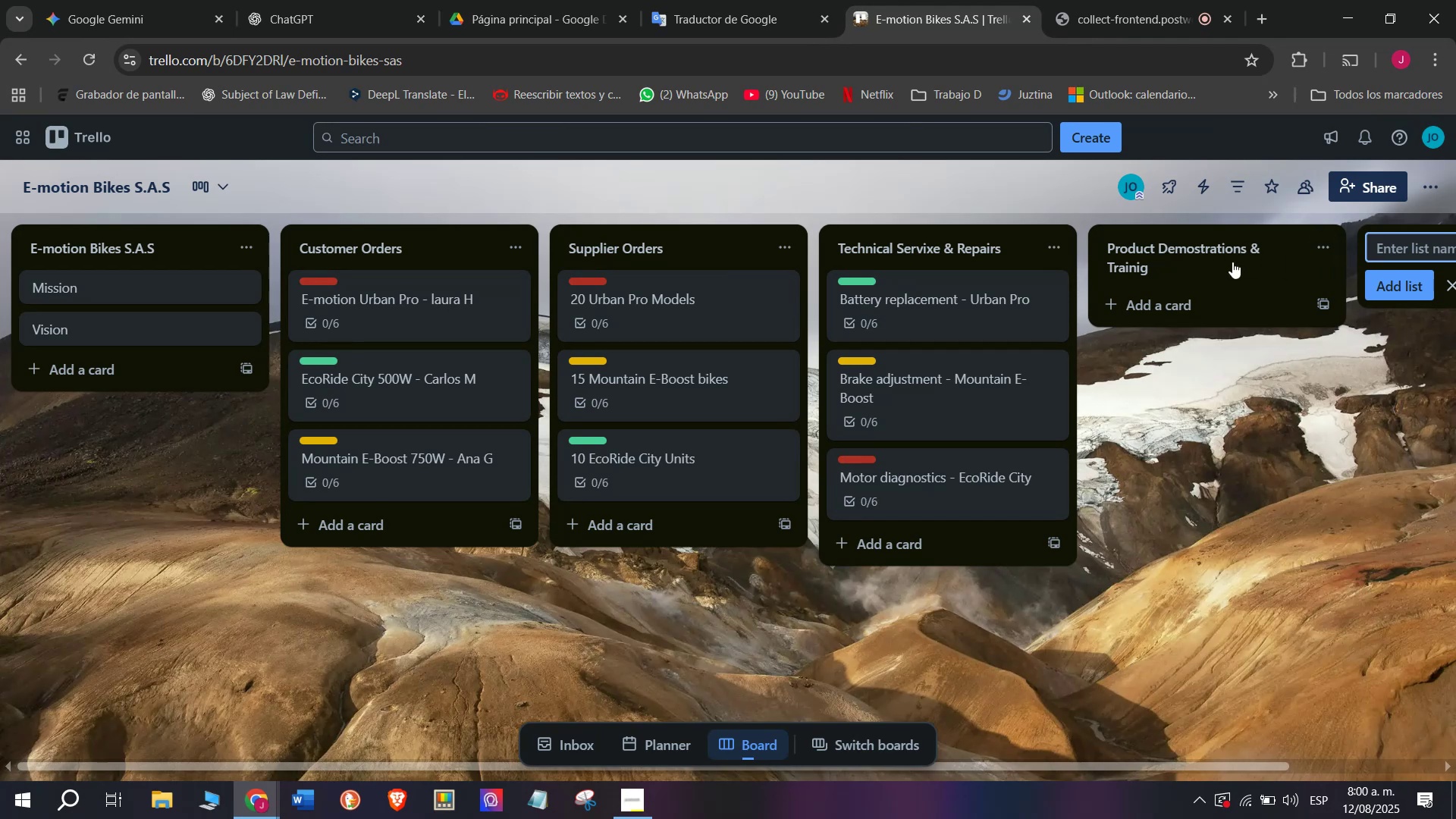 
left_click([1226, 262])
 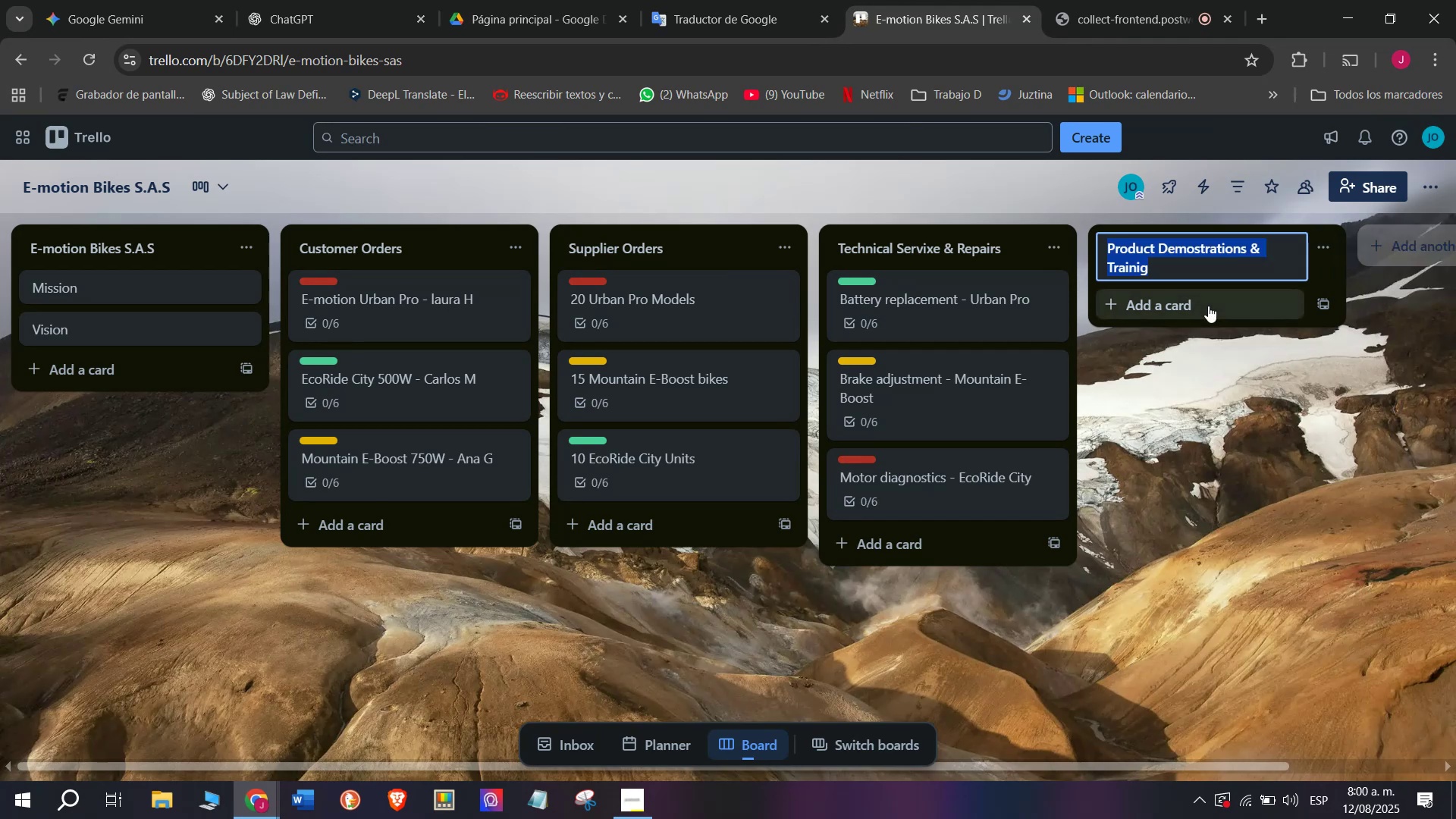 
left_click([1208, 306])
 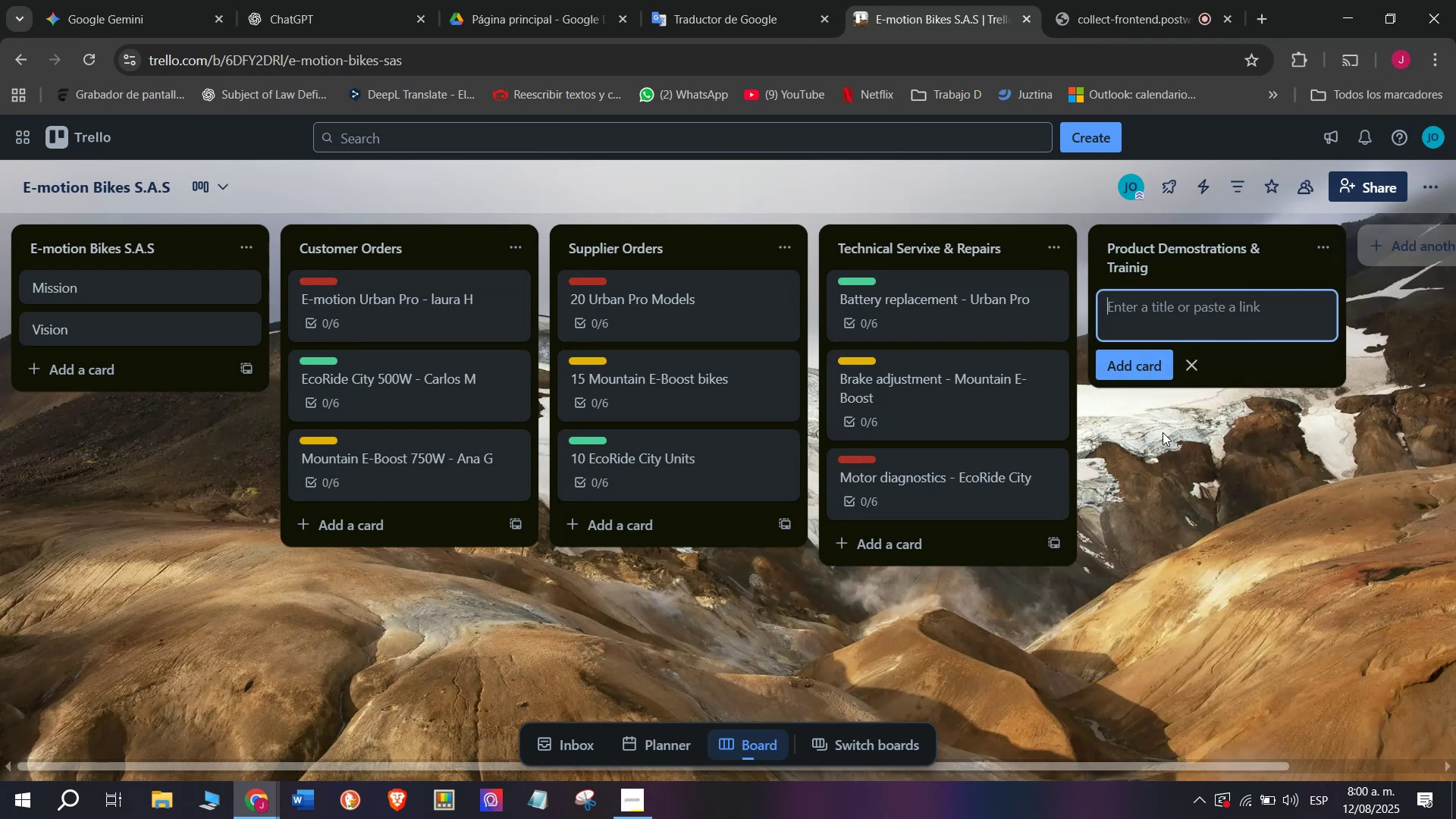 
left_click([1163, 432])
 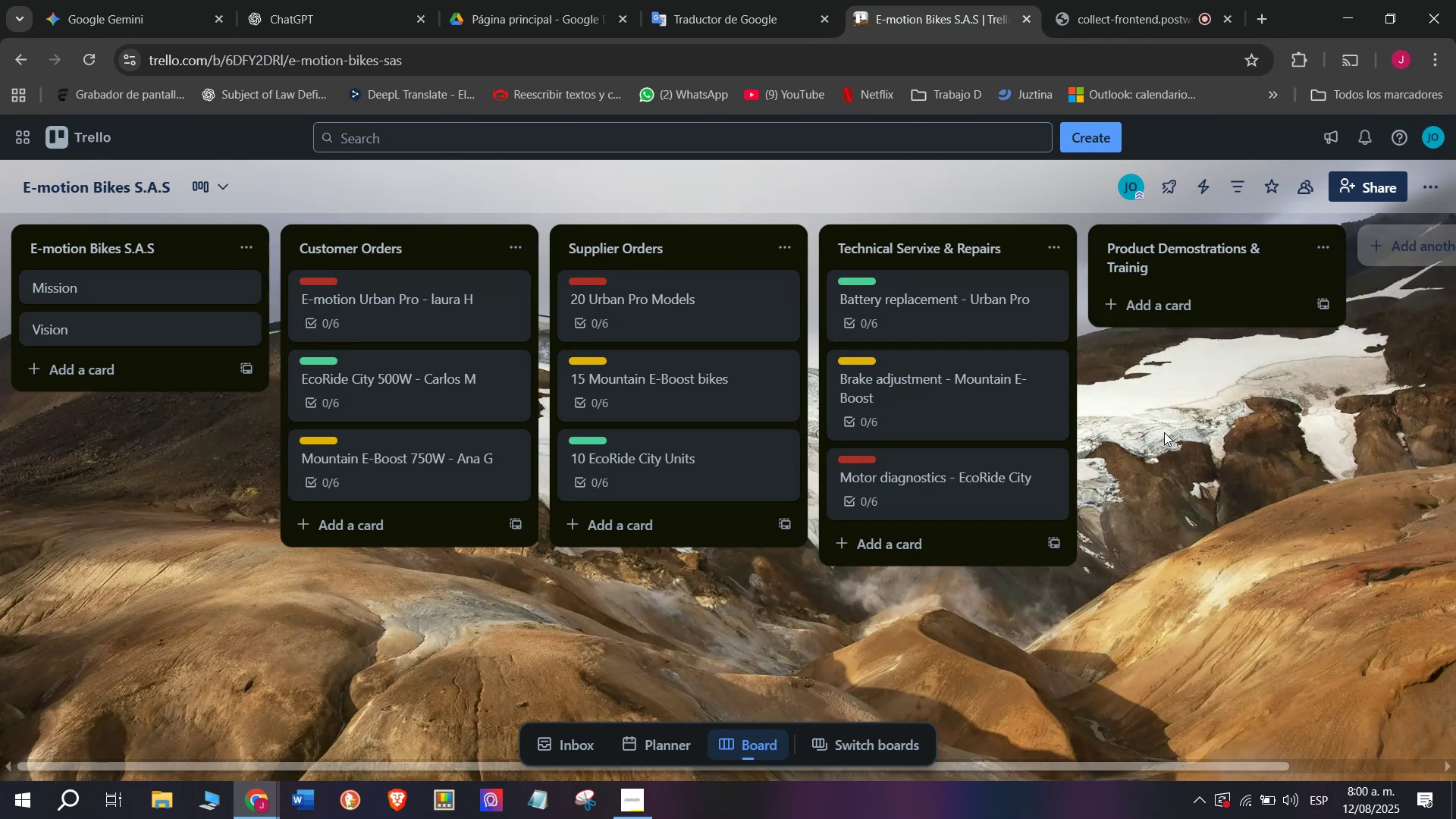 
scroll: coordinate [850, 315], scroll_direction: down, amount: 4.0
 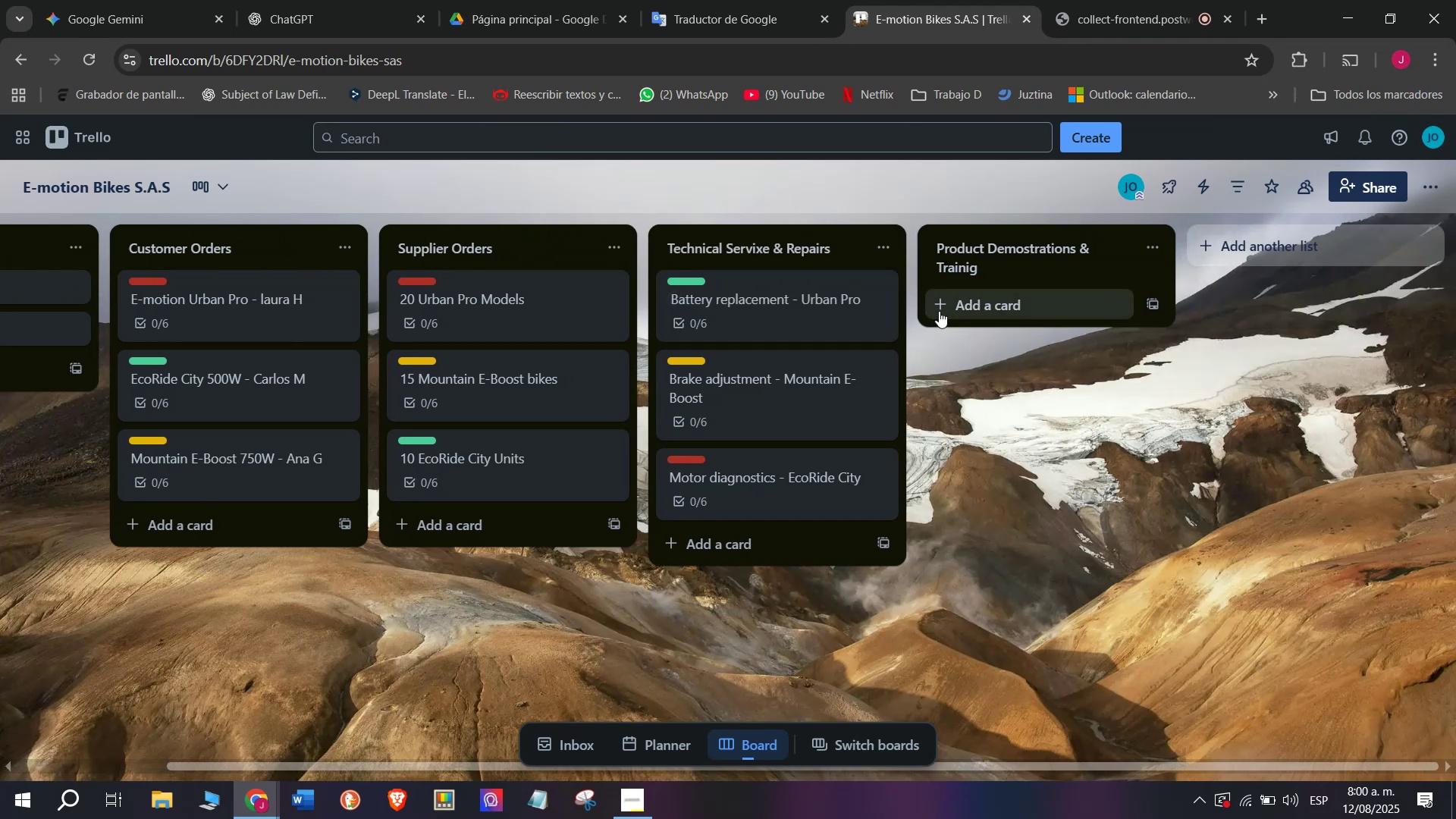 
left_click([939, 311])
 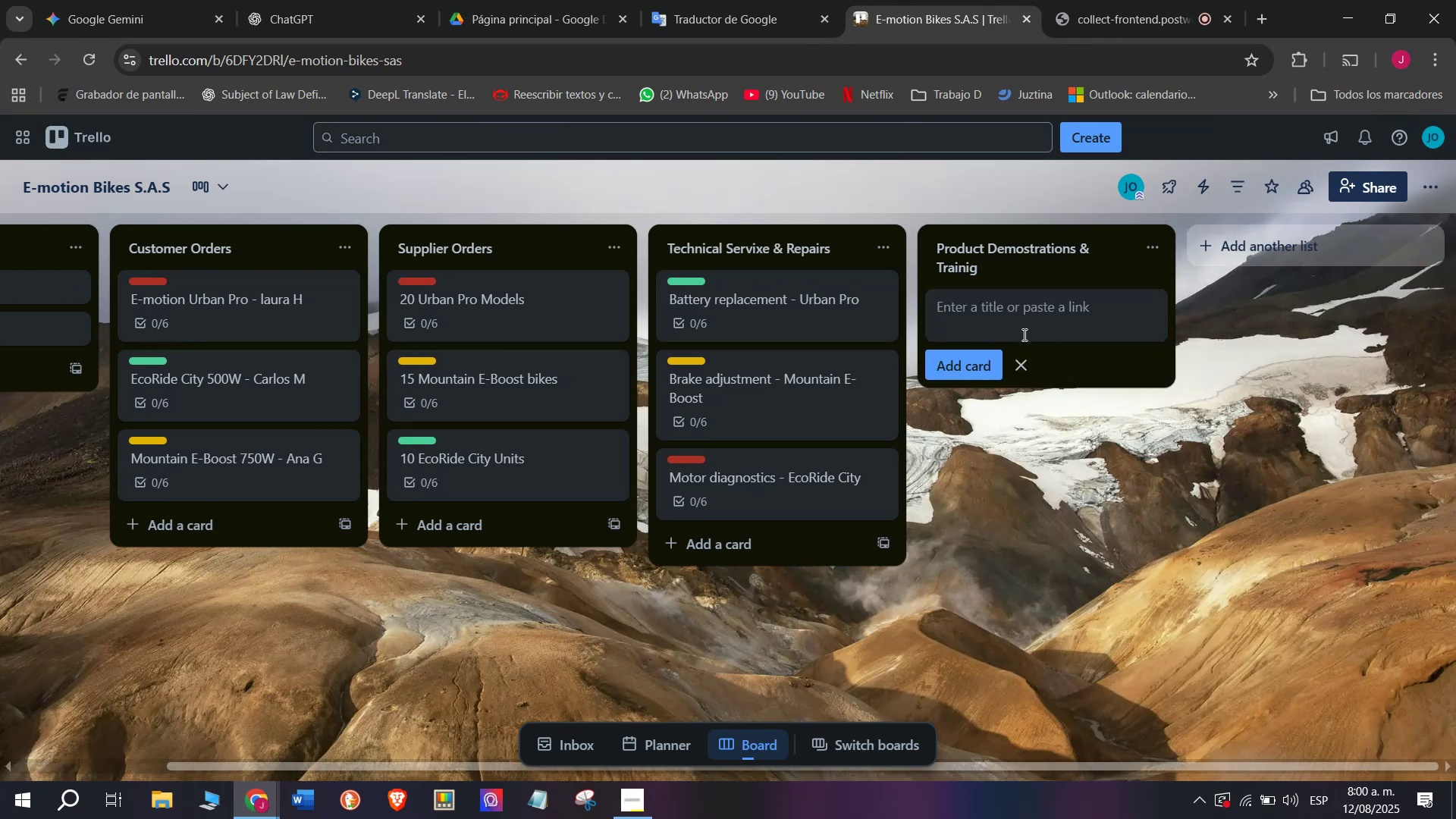 
type(Urbn Comun)
key(Backspace)
key(Backspace)
type(muting Wor)
 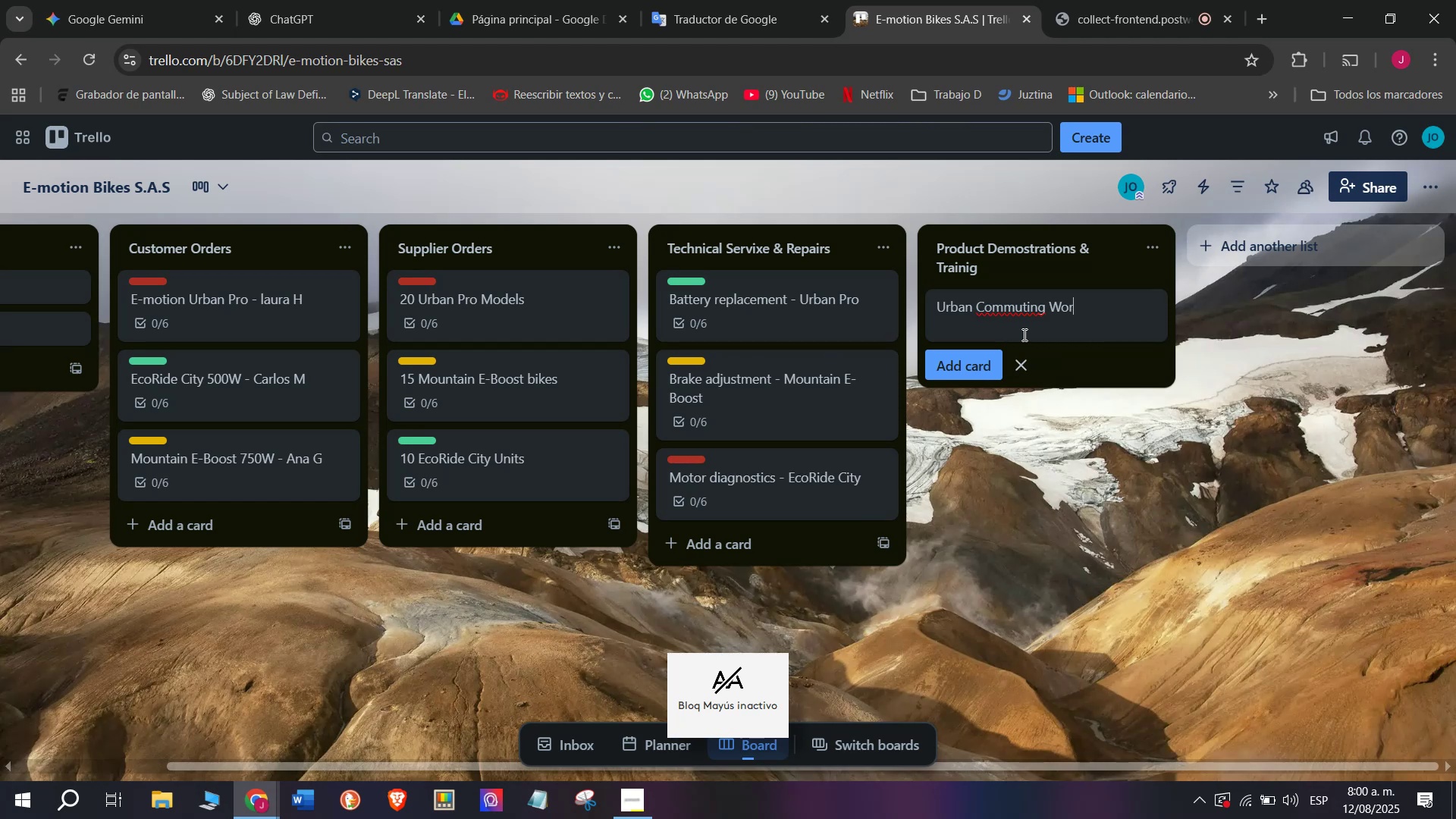 
hold_key(key=A, duration=0.39)
 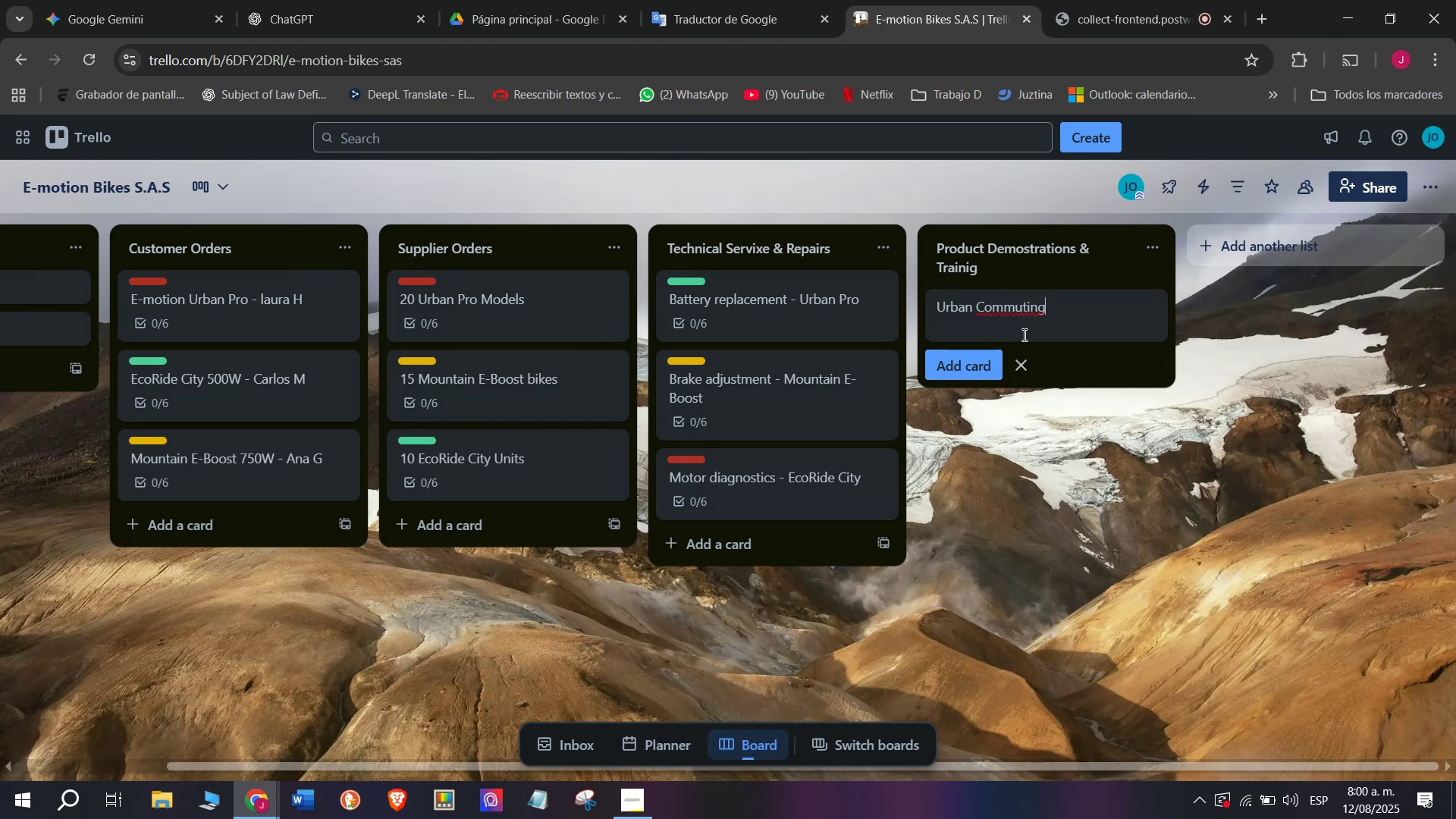 
type(kas)
key(Backspace)
key(Backspace)
type(shop - Bogota)
 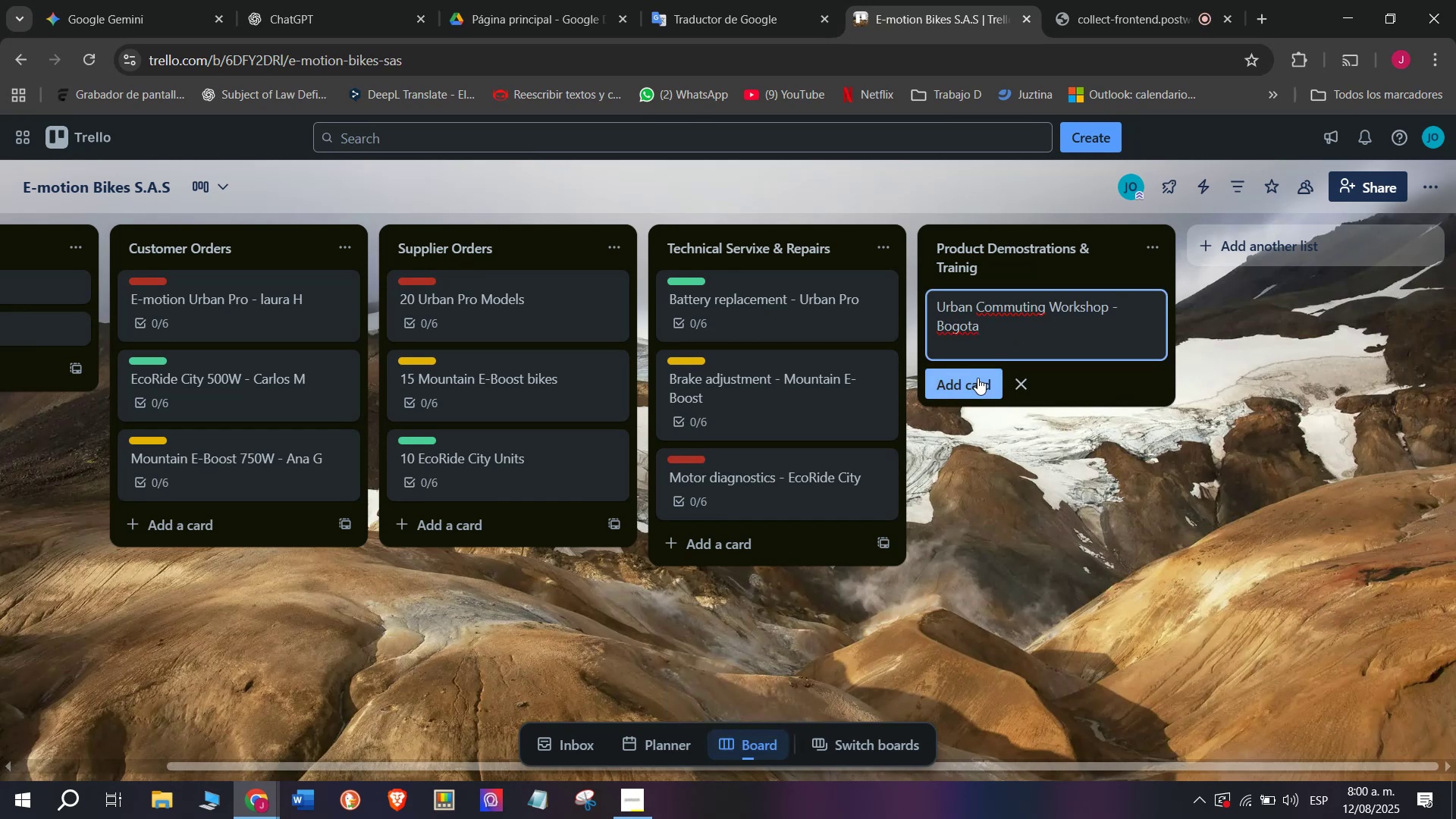 
left_click([974, 386])
 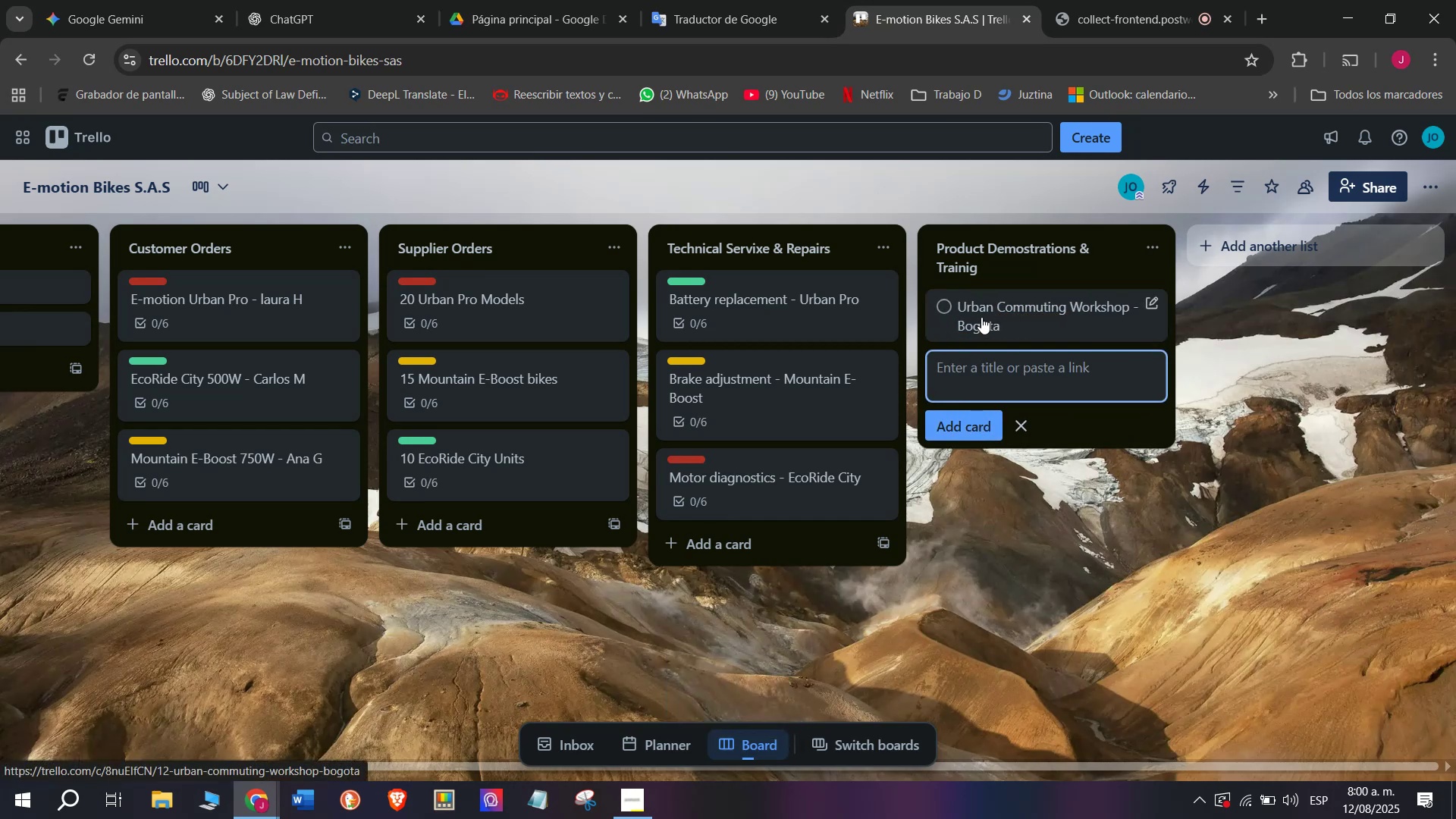 
left_click([981, 317])
 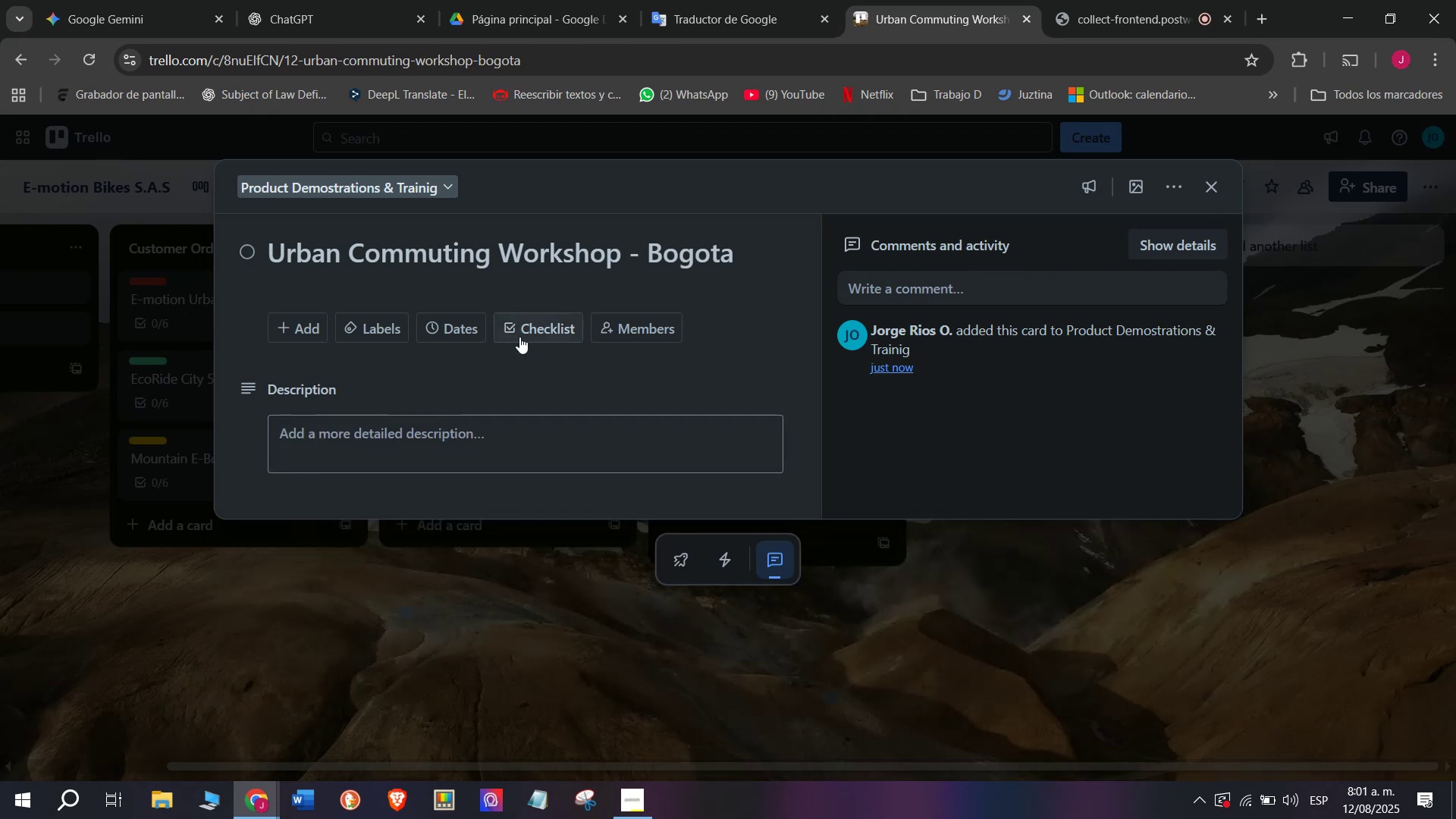 
left_click([560, 556])
 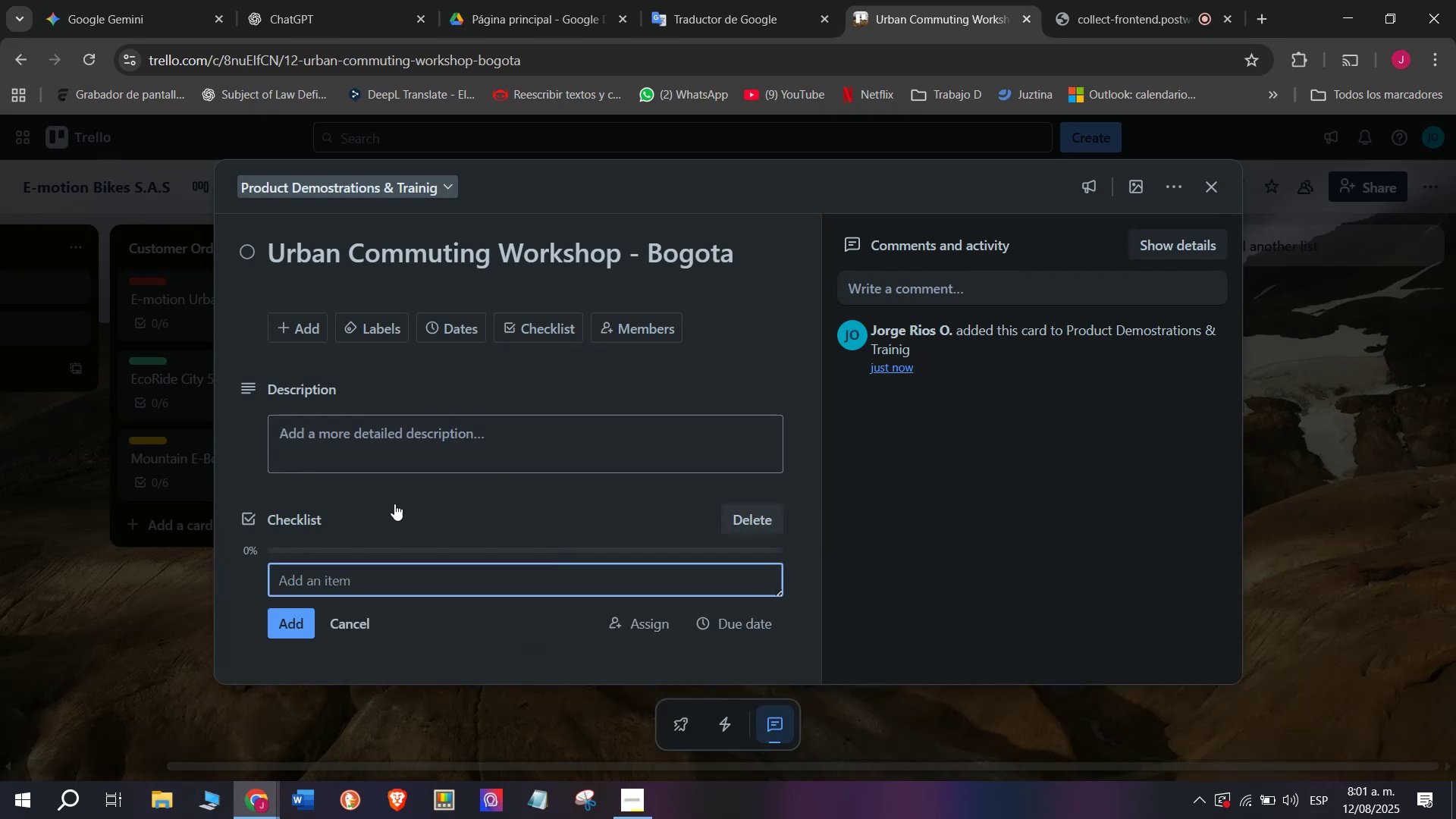 
scroll: coordinate [414, 544], scroll_direction: down, amount: 4.0
 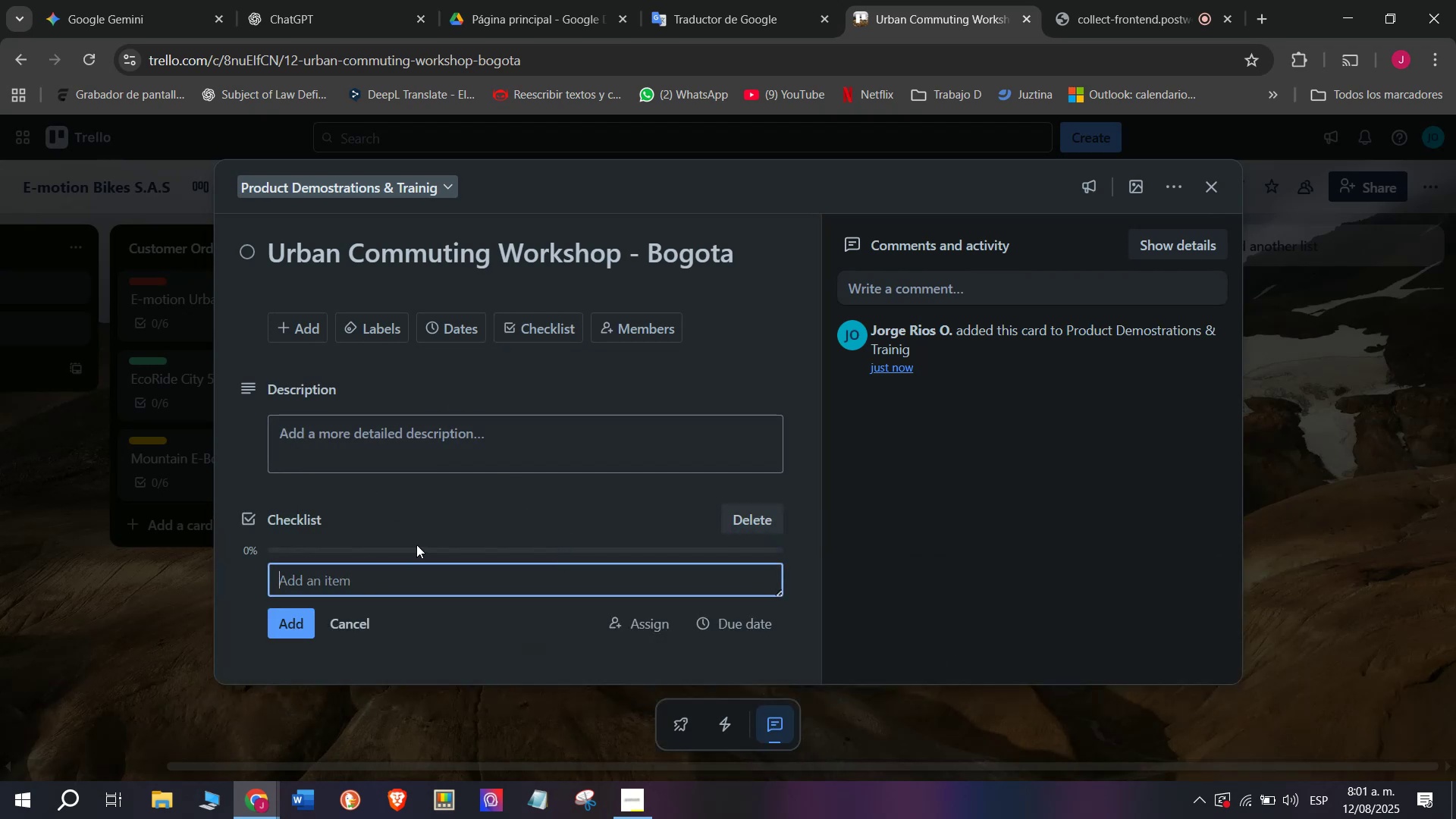 
key(CapsLock)
 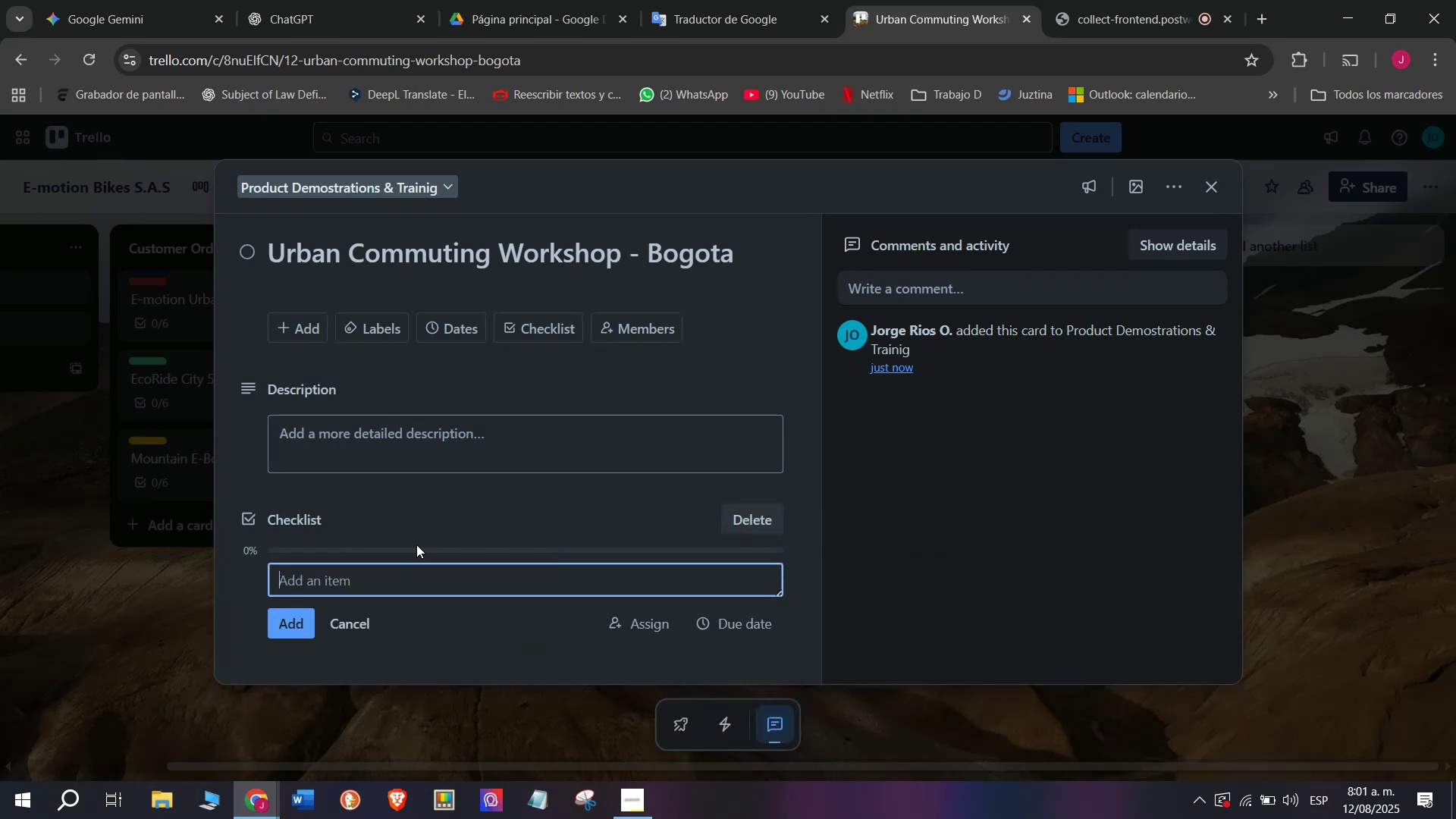 
type(Book location)
 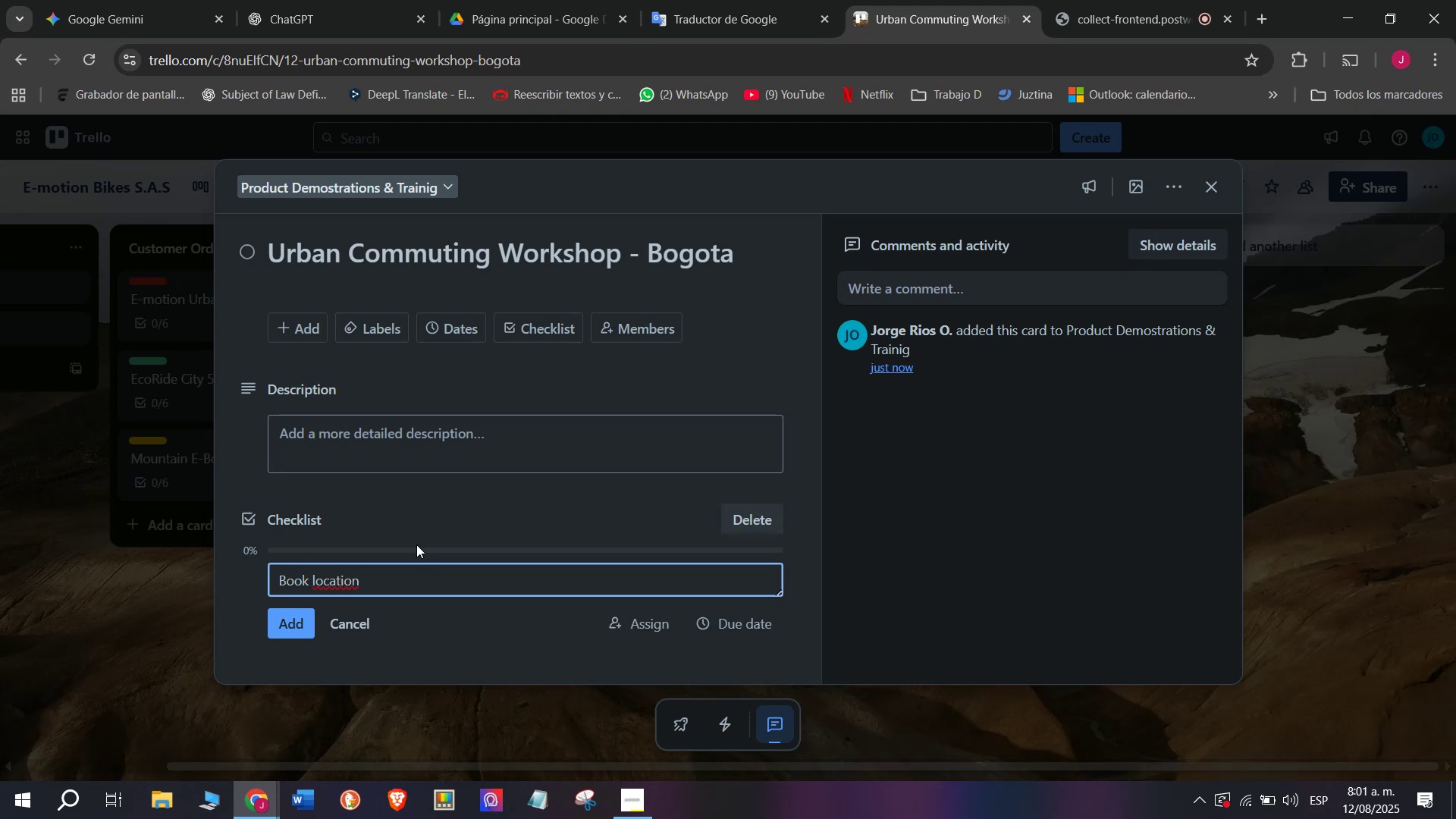 
wait(5.24)
 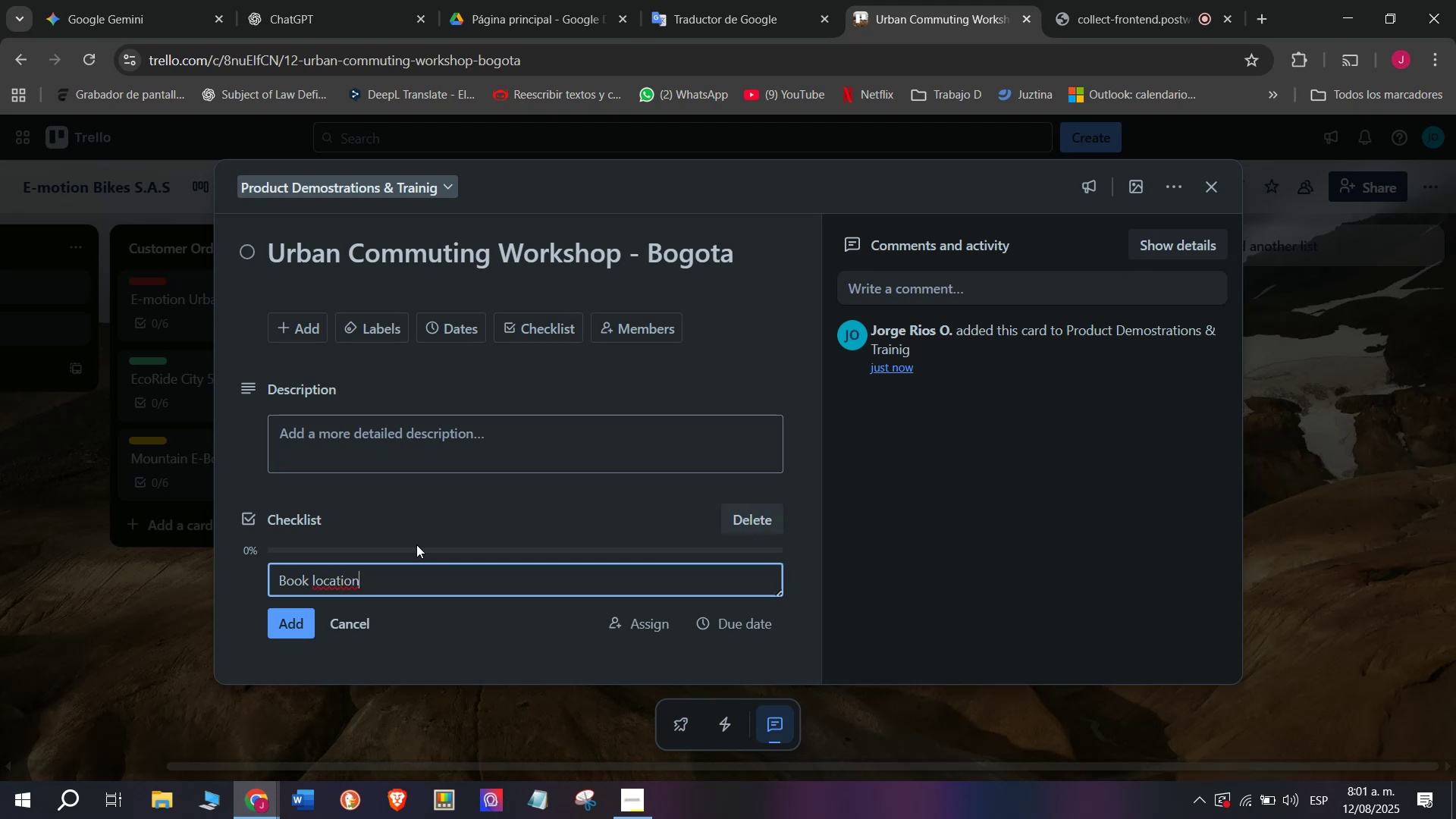 
key(Enter)
 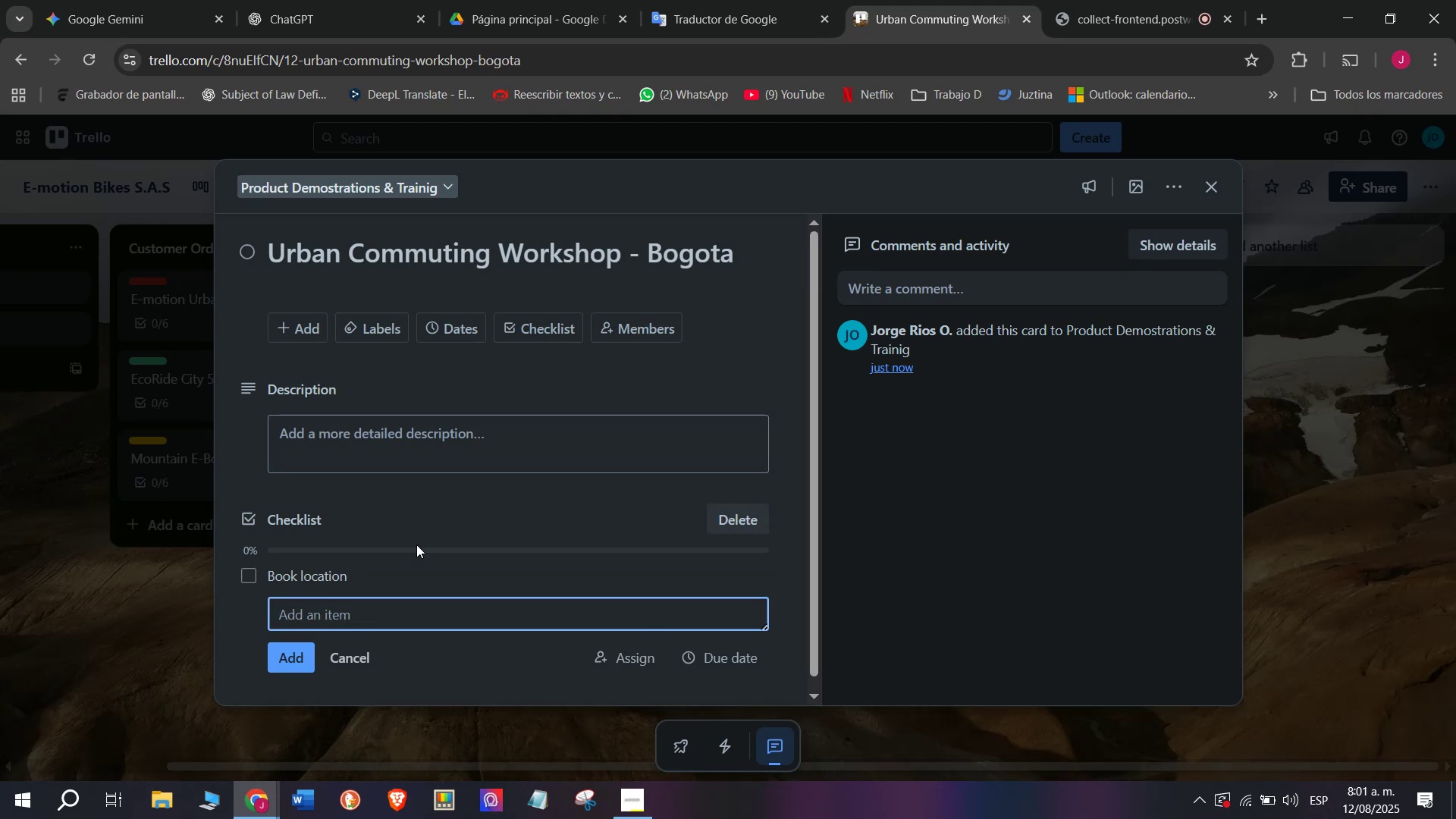 
type(Prepare demo bikes)
 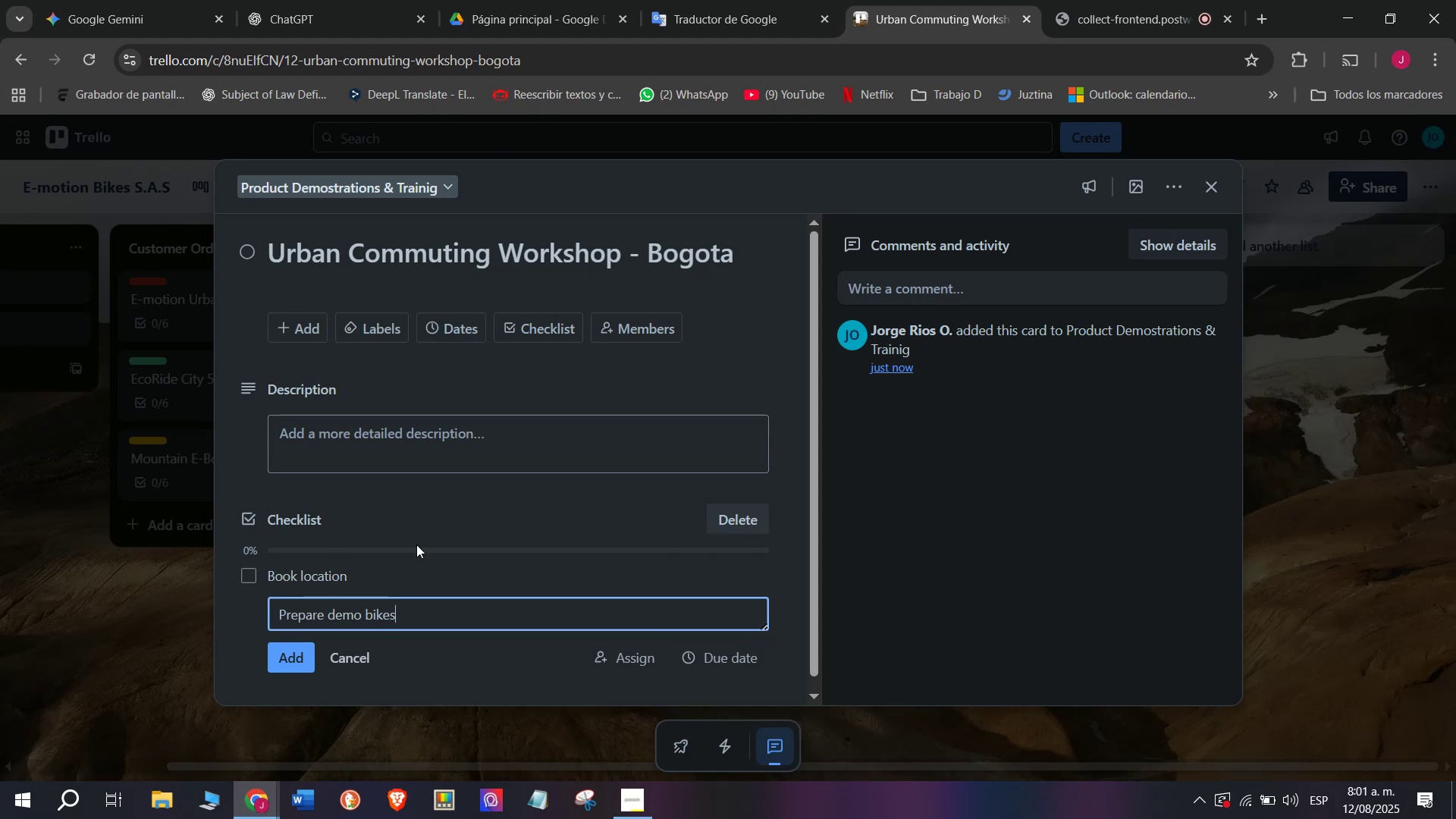 
key(Enter)
 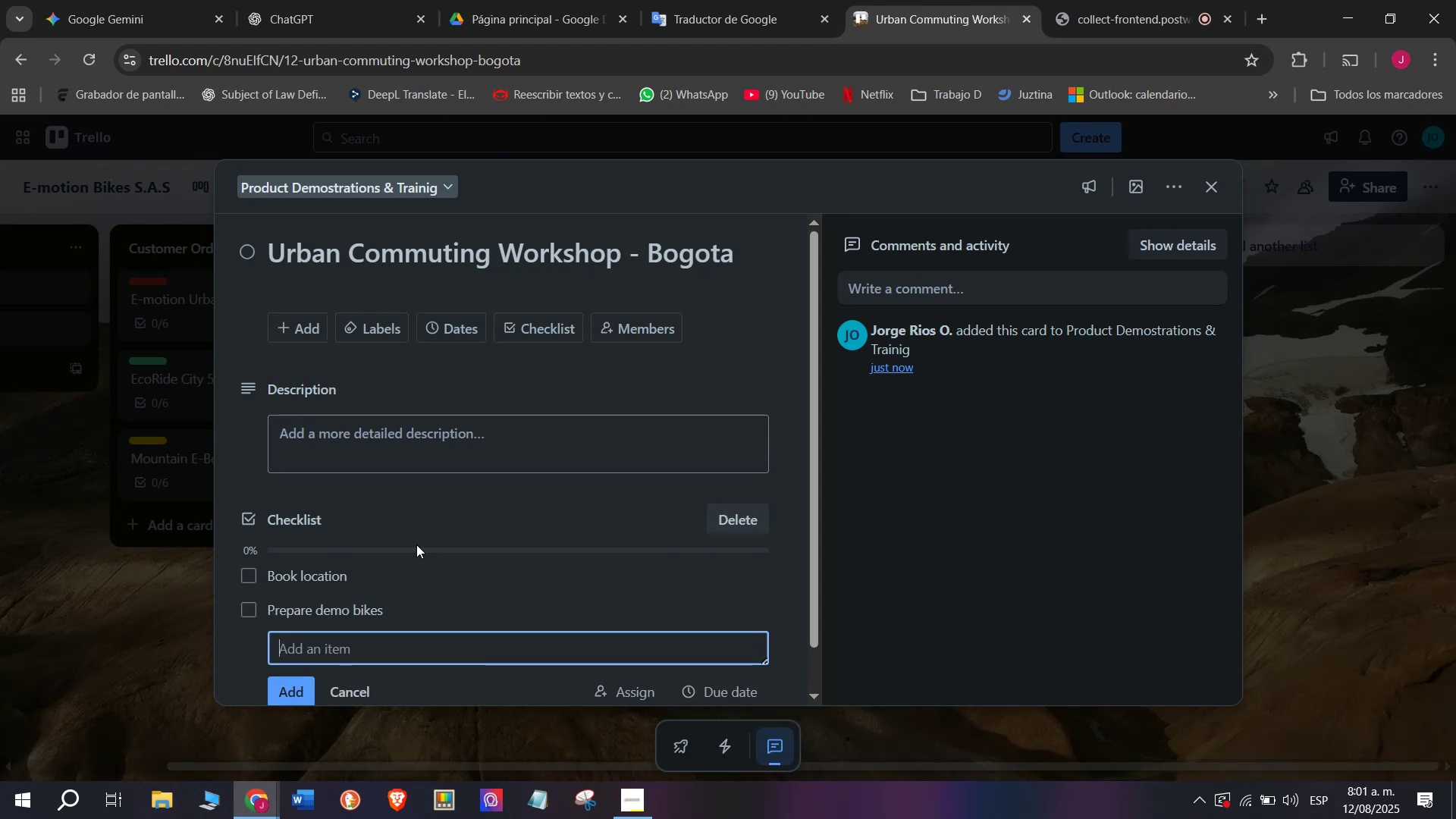 
type(Invite participants)
 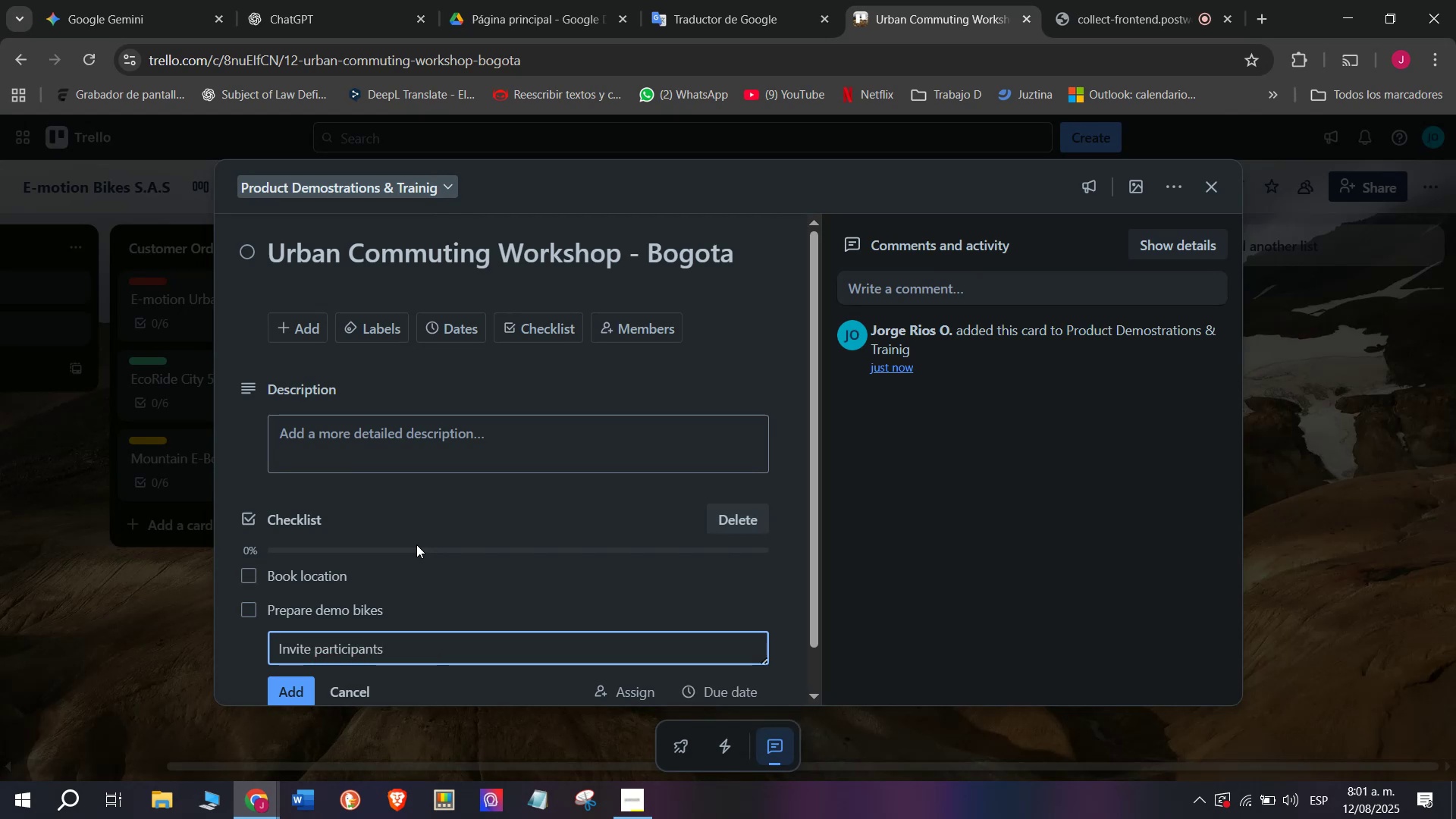 
key(Enter)
 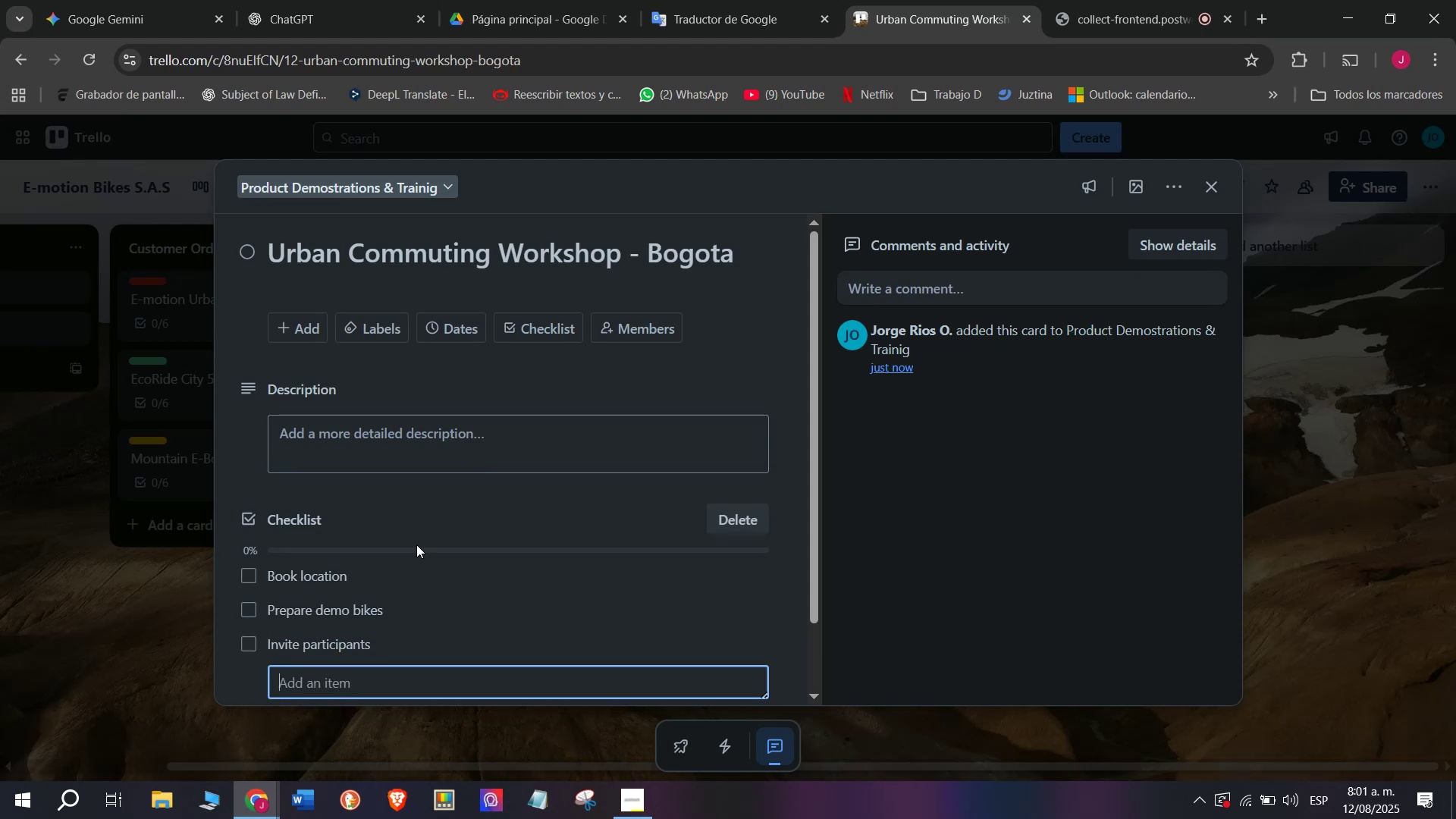 
wait(9.43)
 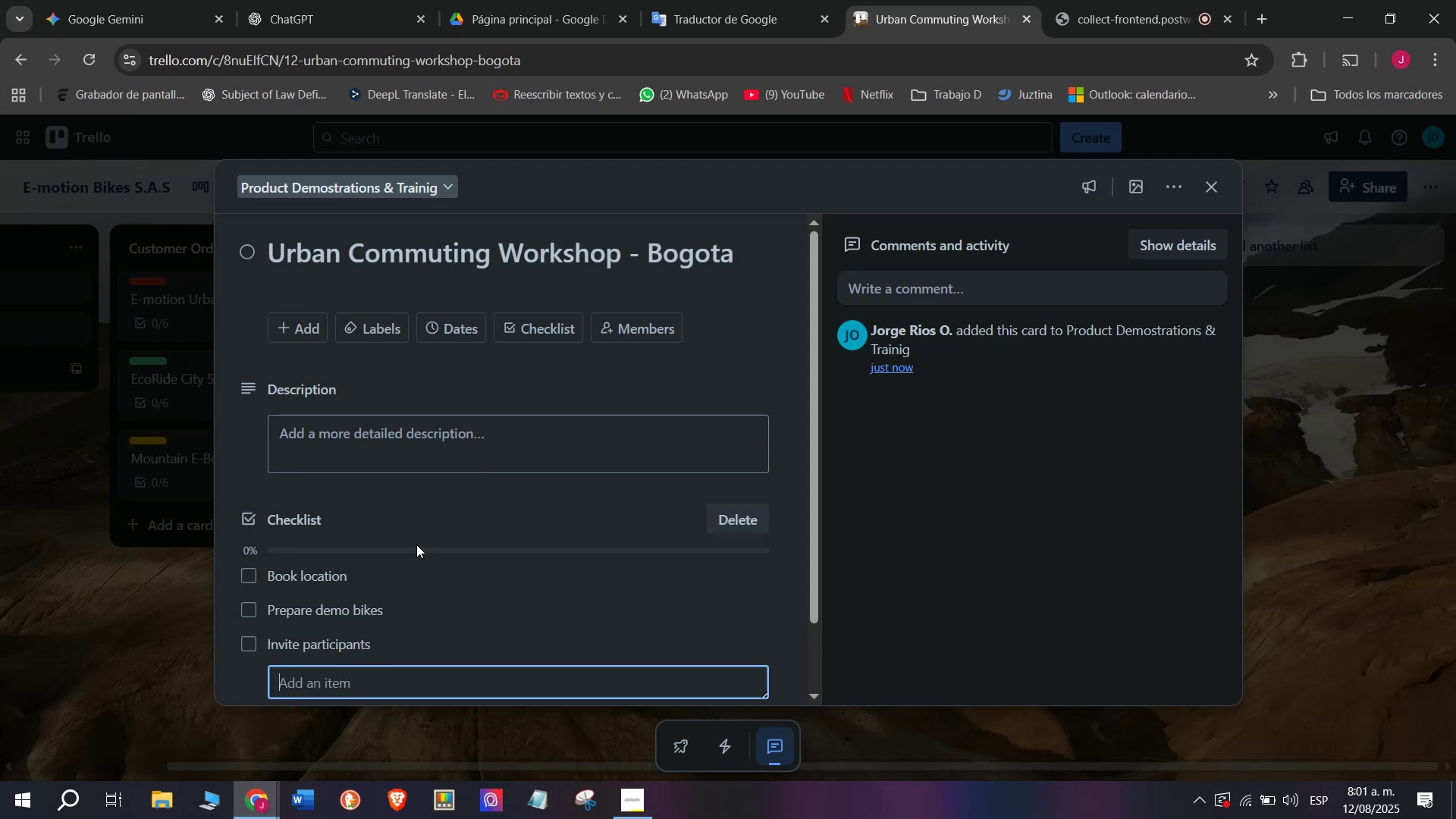 
type(Condun)
key(Backspace)
type(ct ride)
 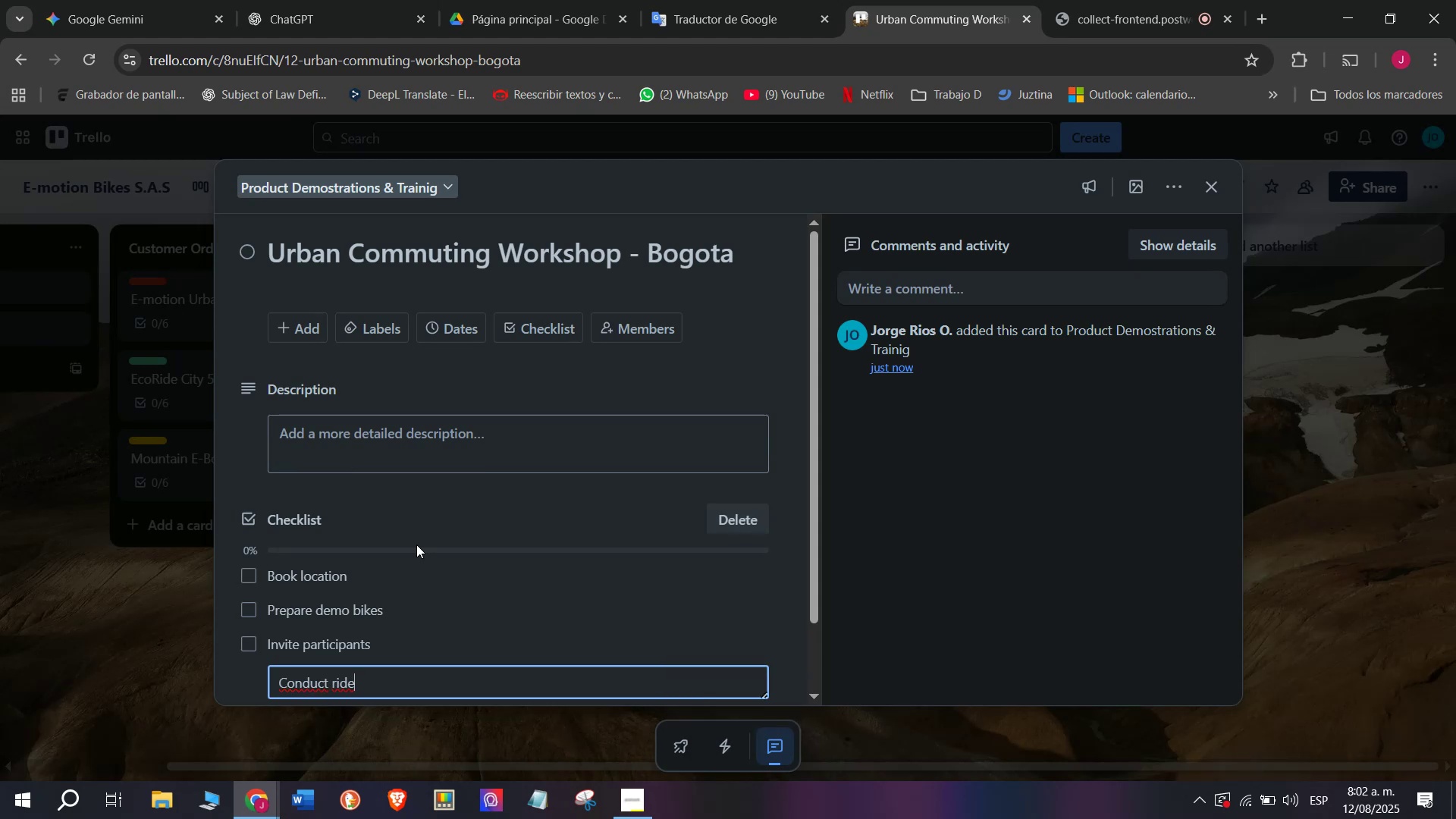 
type( session)
 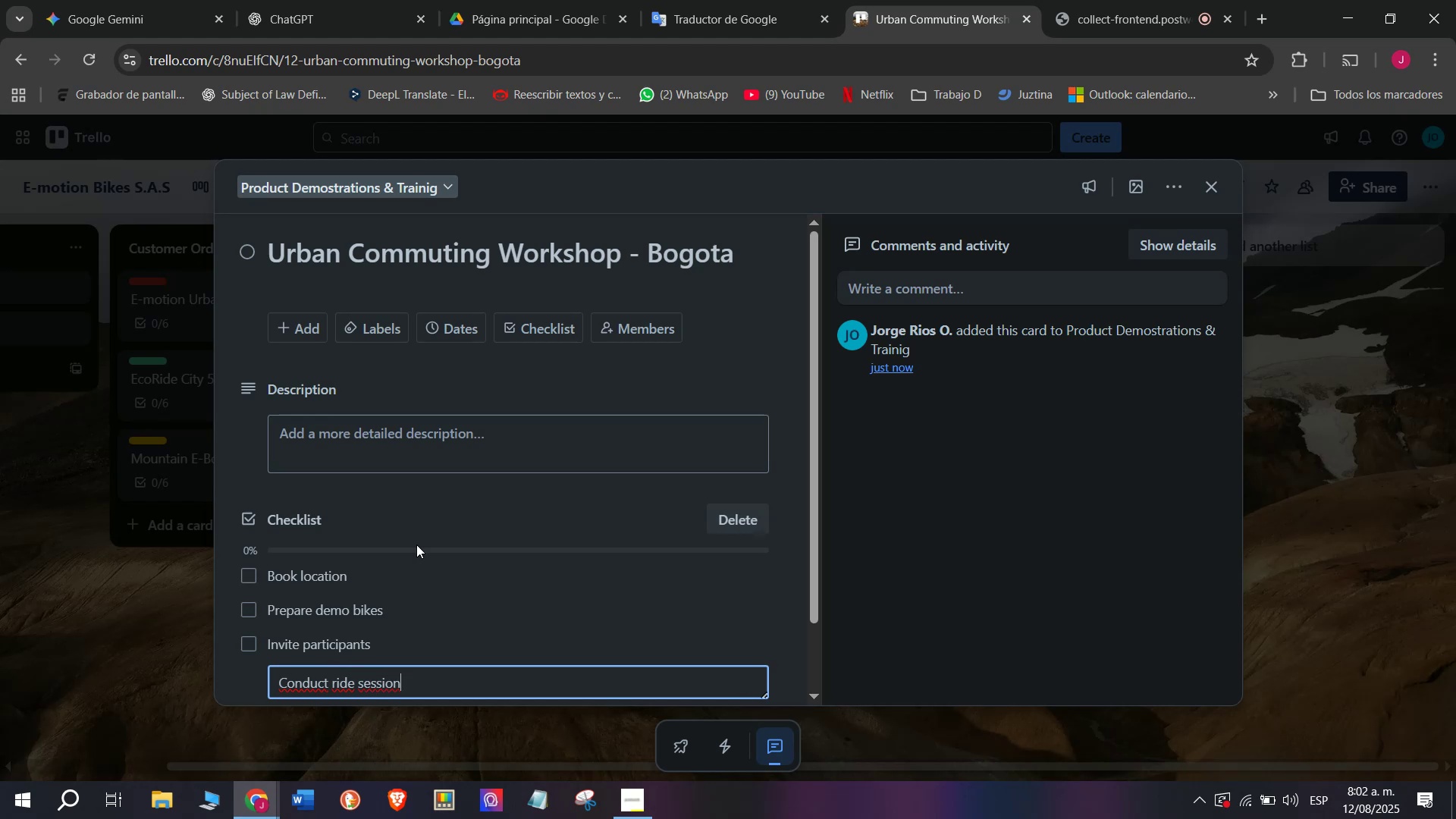 
key(Enter)
 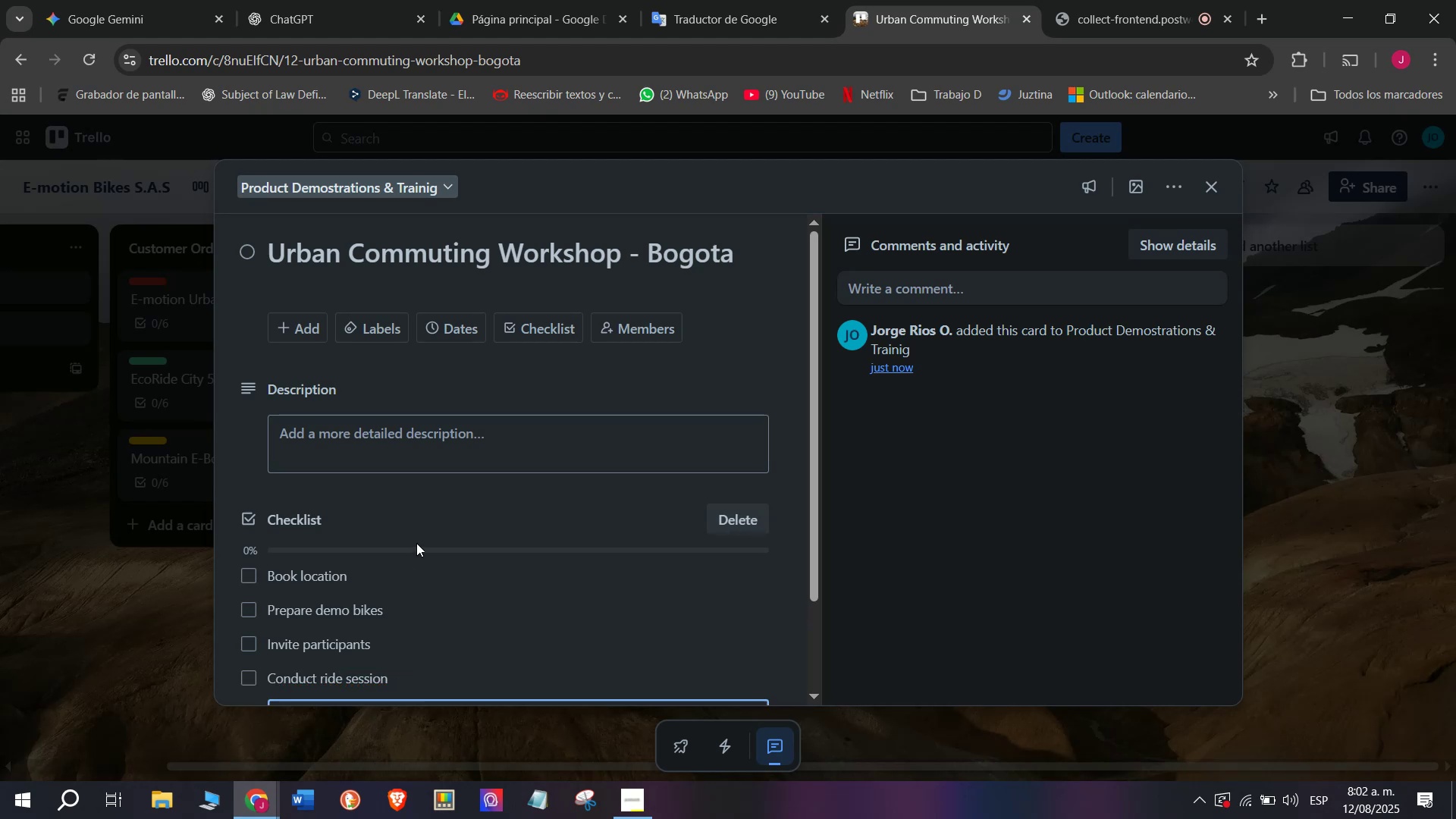 
scroll: coordinate [416, 544], scroll_direction: down, amount: 5.0
 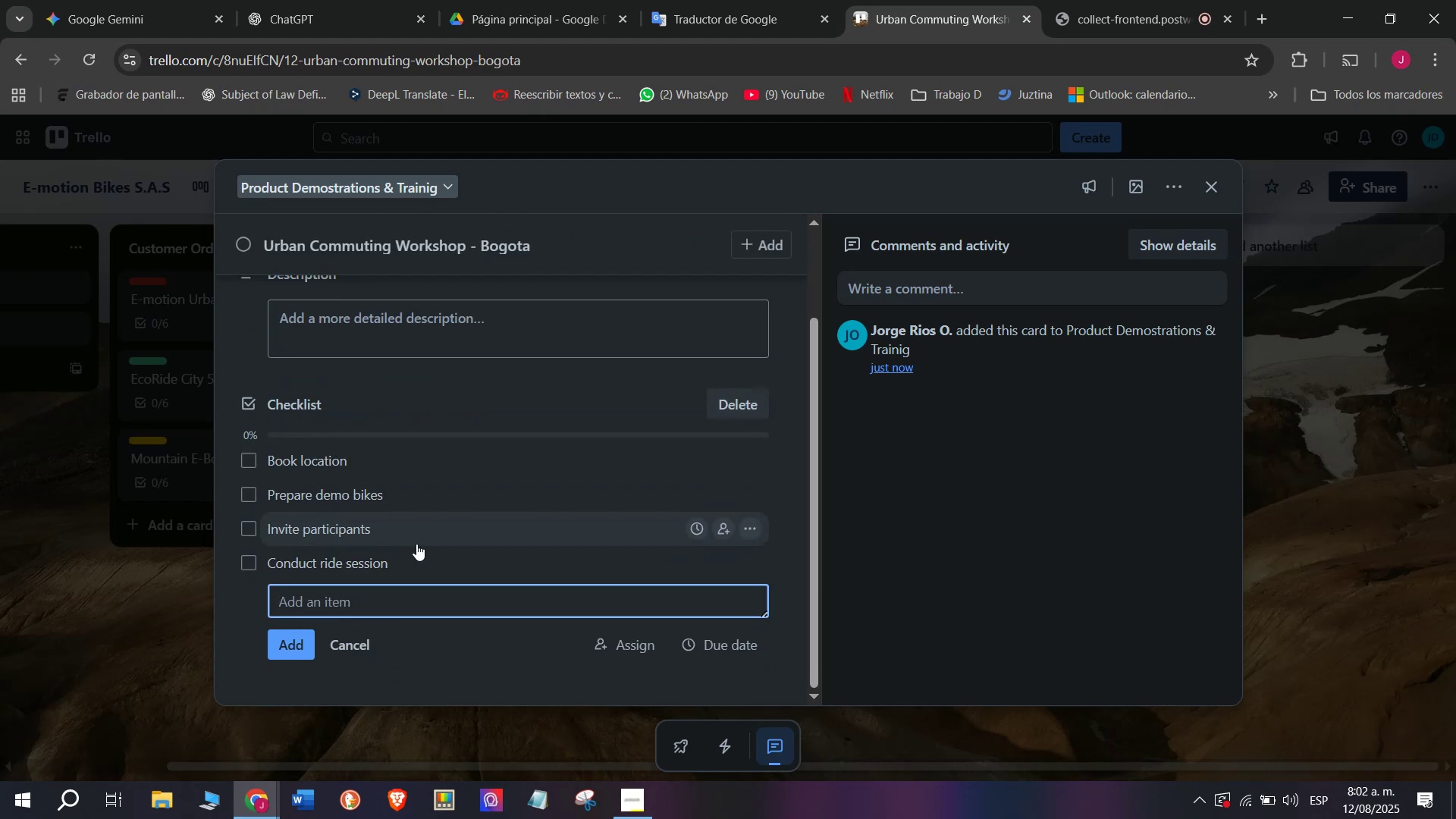 
type(Record feedback)
 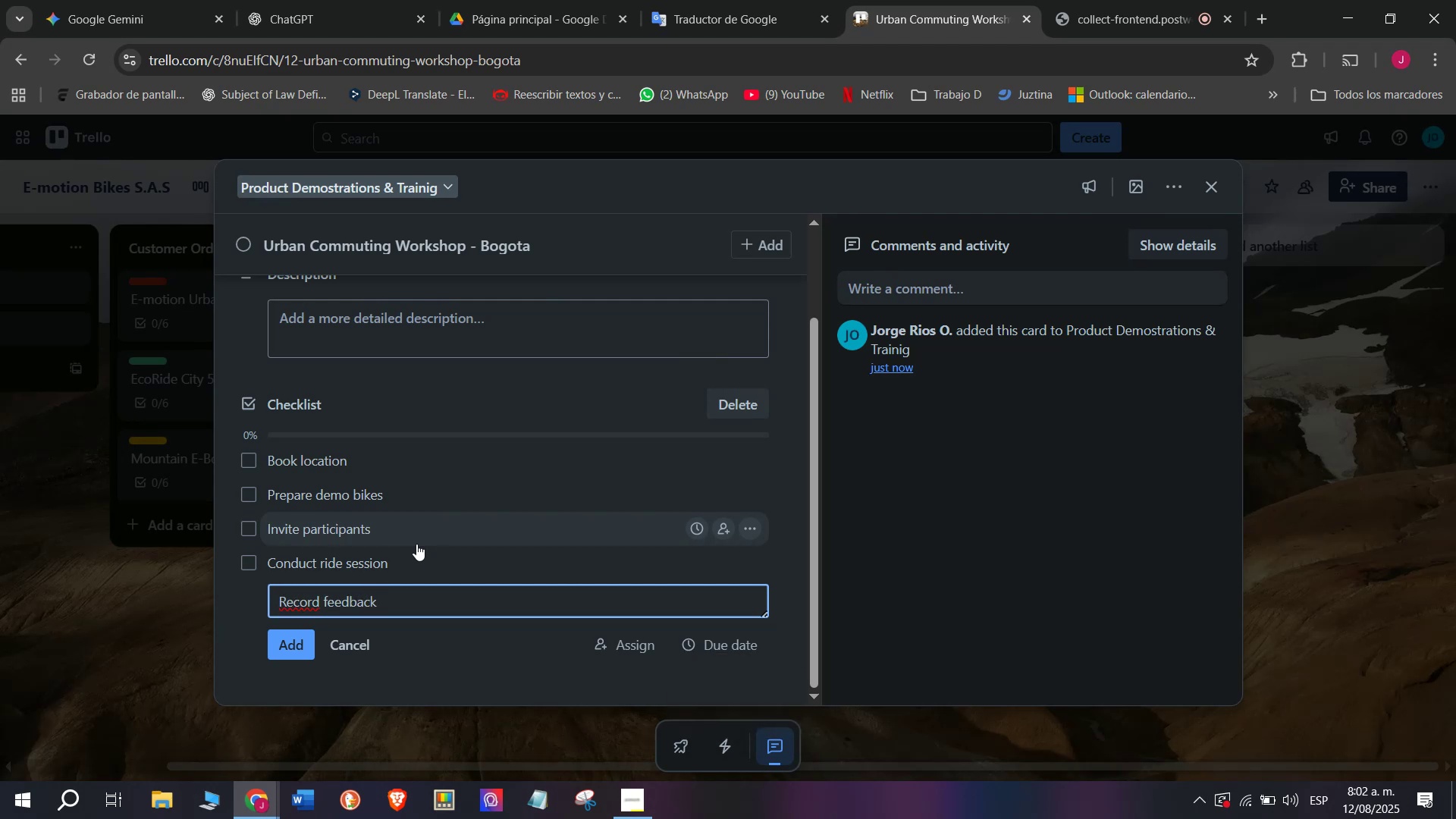 
key(Enter)
 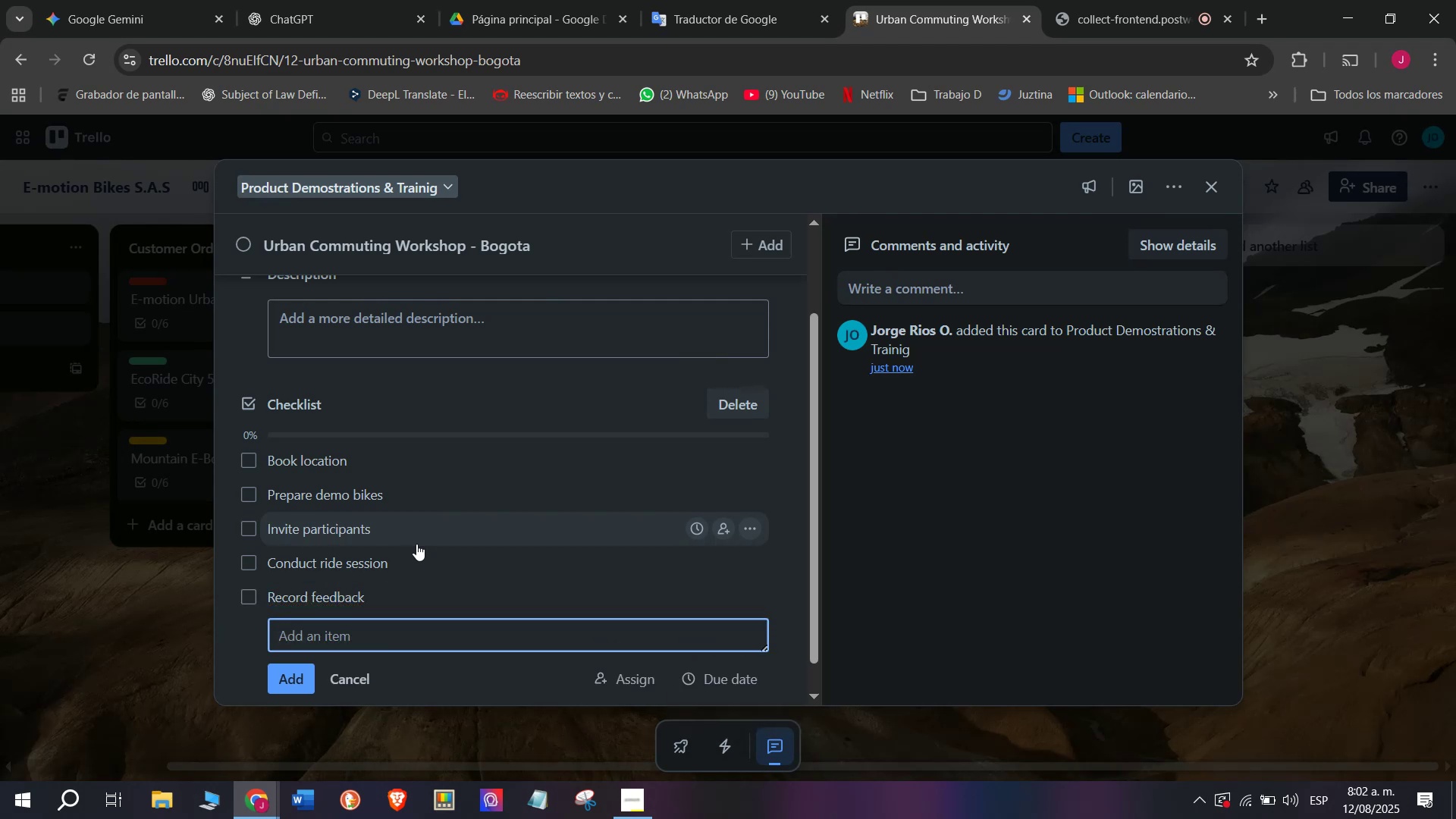 
type(Share promo offers)
 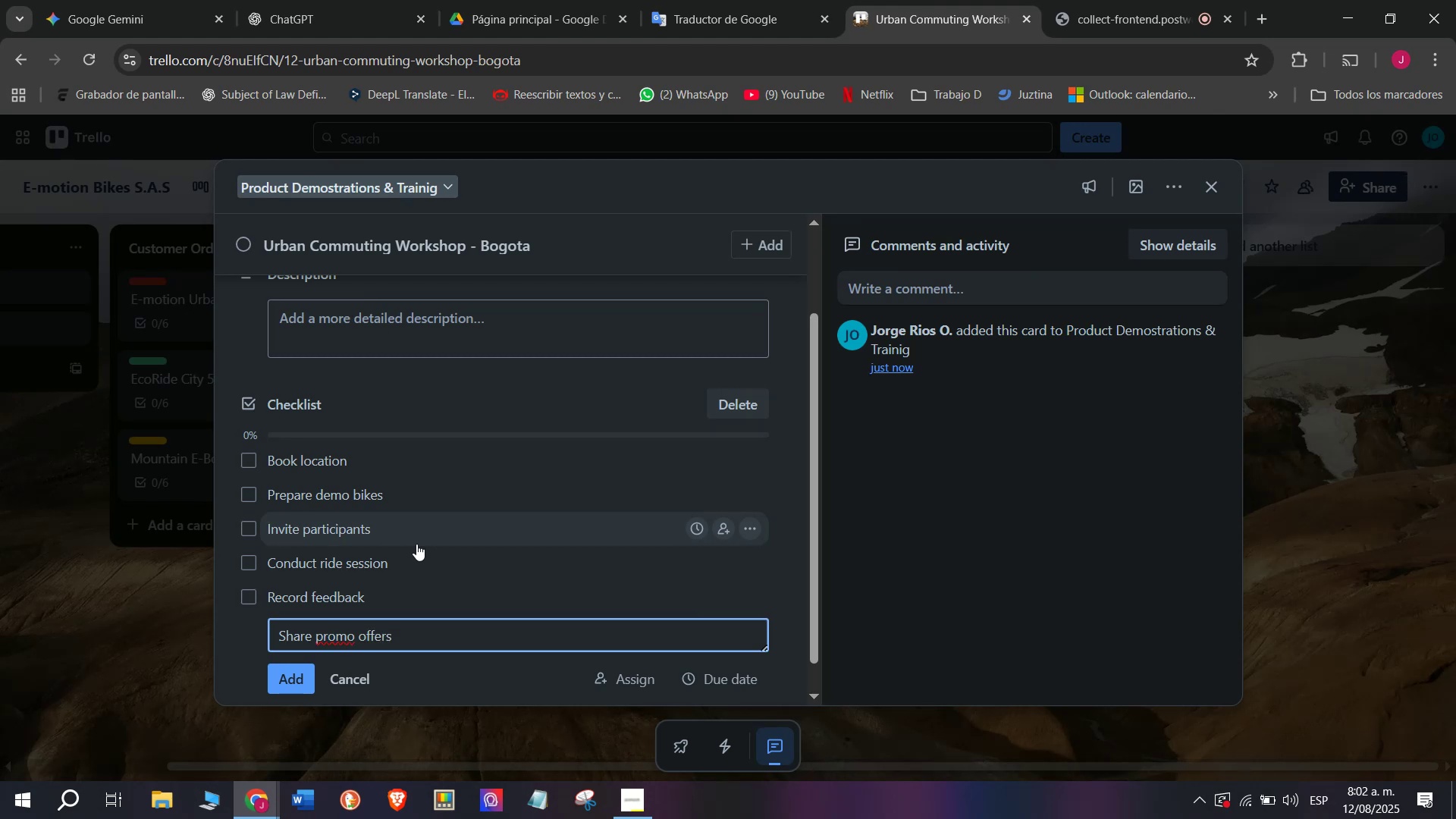 
key(Enter)
 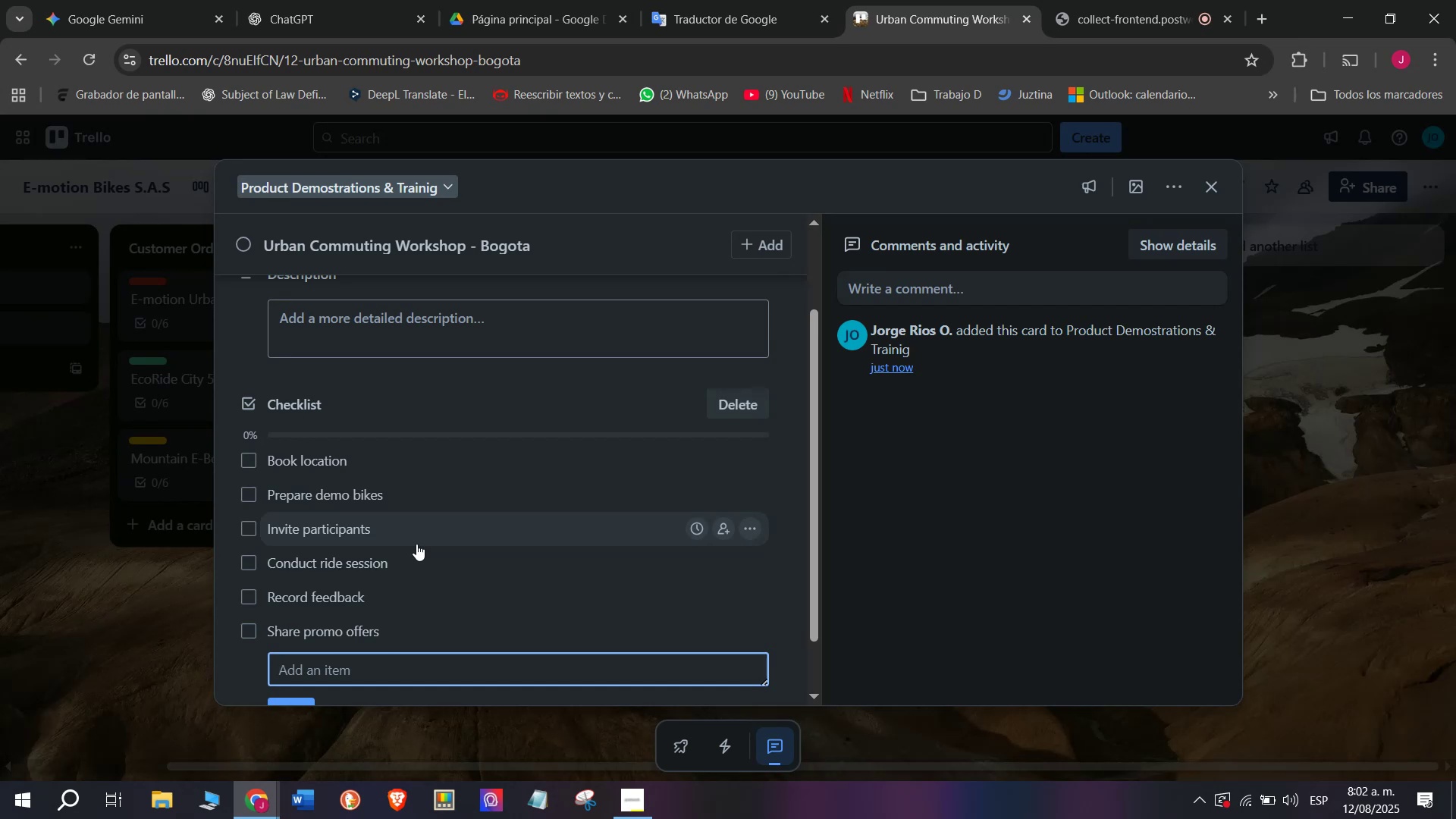 
wait(20.71)
 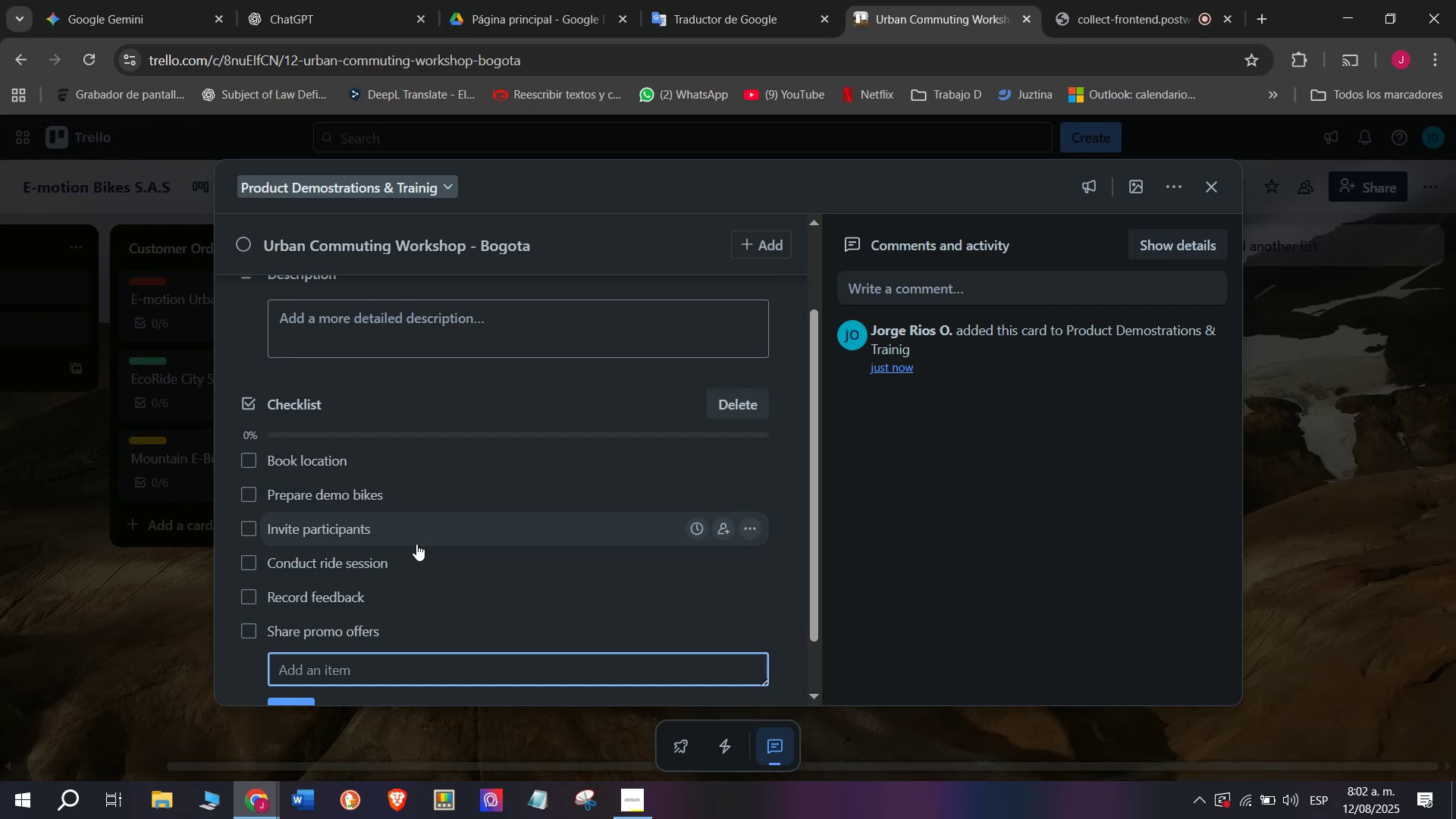 
scroll: coordinate [463, 467], scroll_direction: up, amount: 3.0
 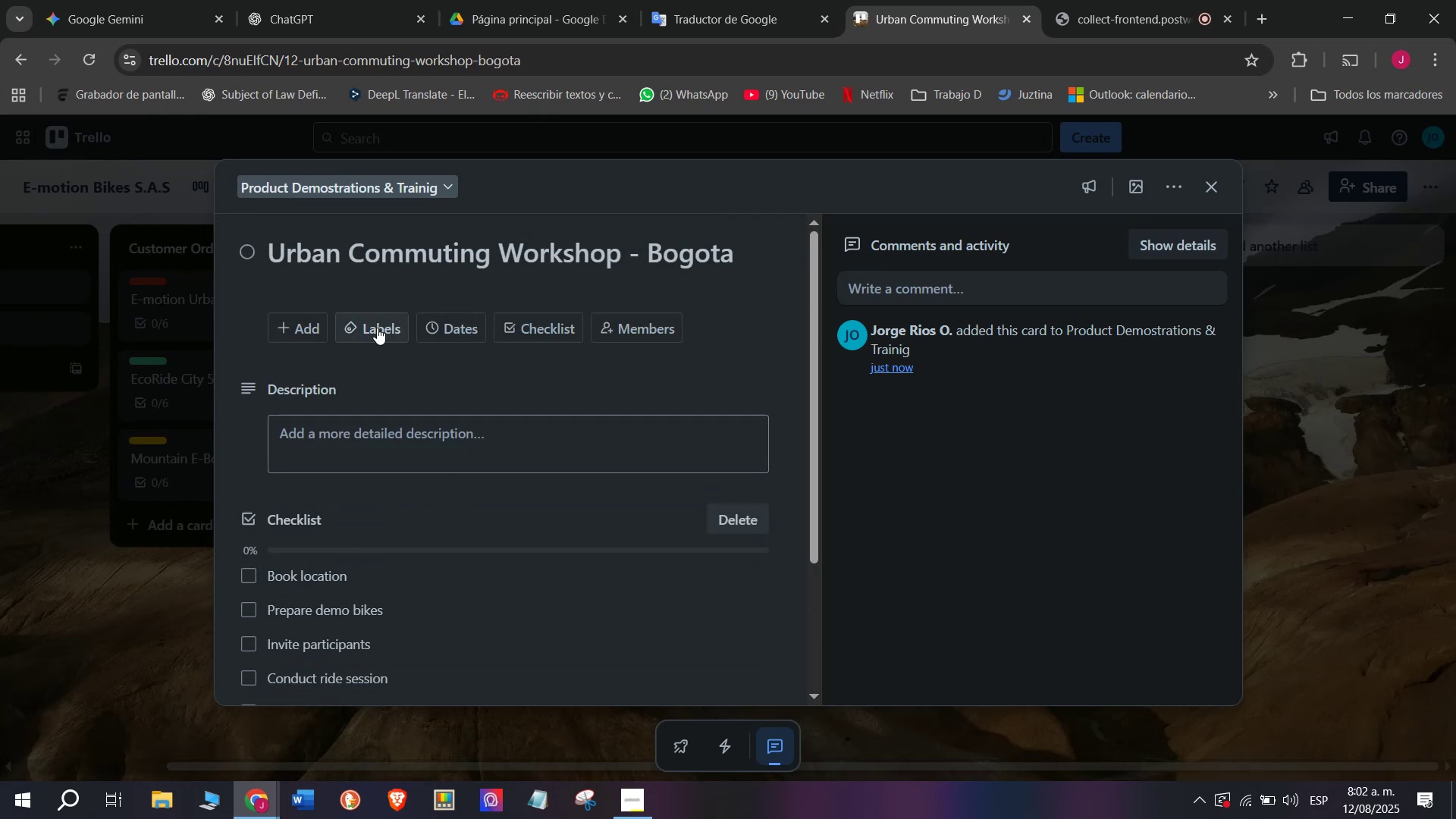 
left_click([377, 326])
 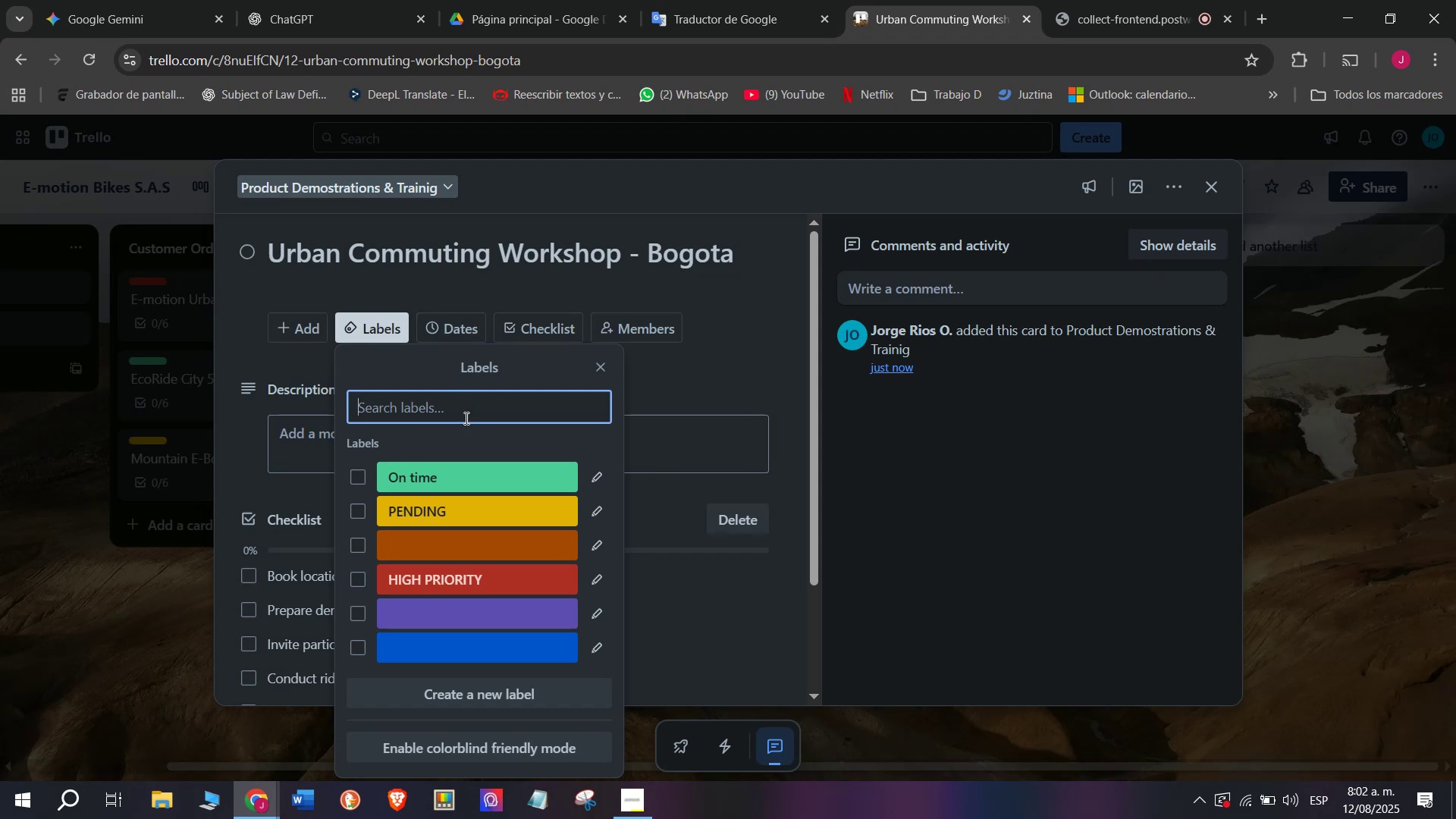 
double_click([94, 621])
 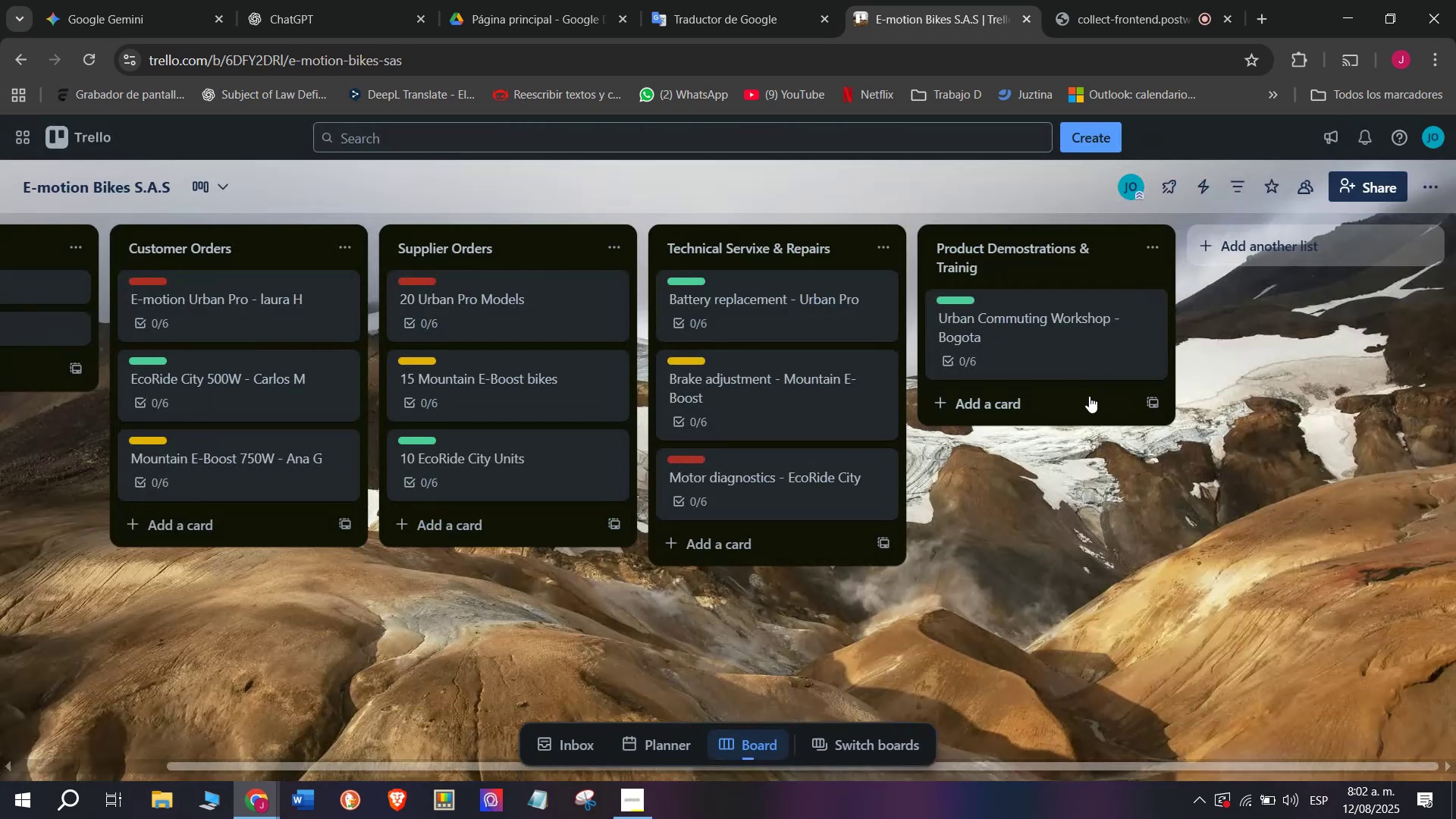 
left_click([1091, 418])
 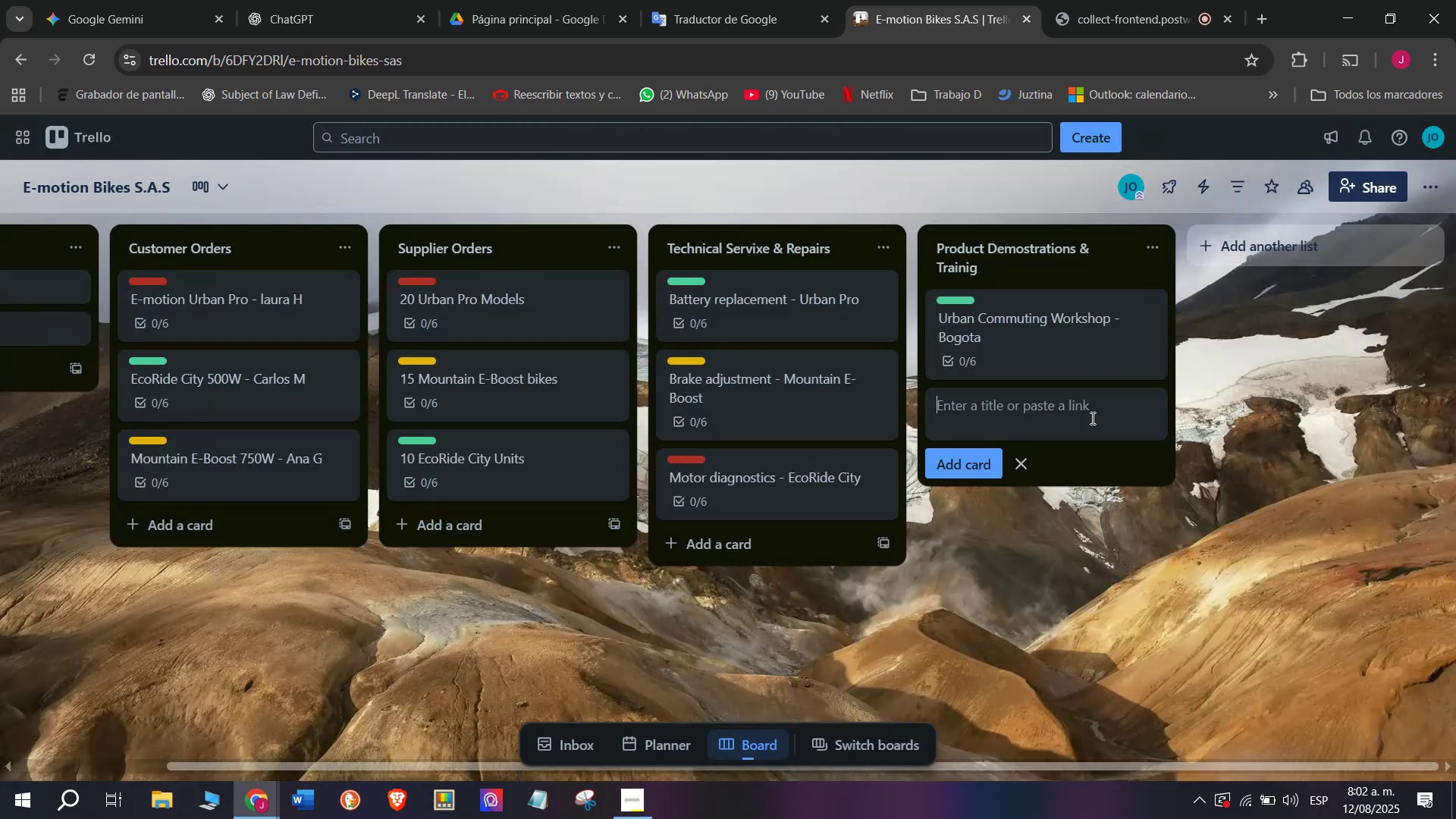 
type(Online Mi)
key(Backspace)
type(aintenance Webinare)
key(Backspace)
 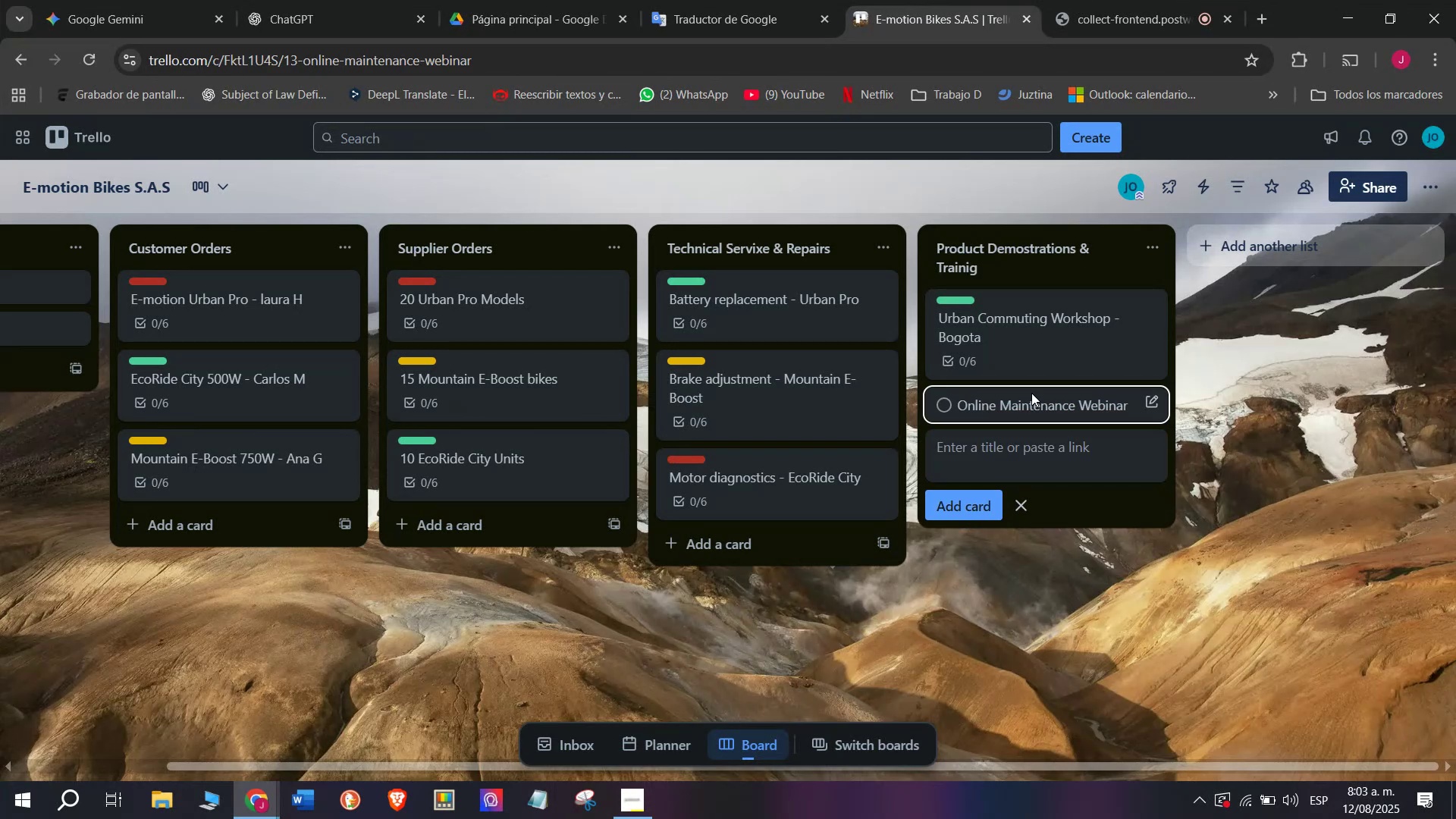 
wait(5.79)
 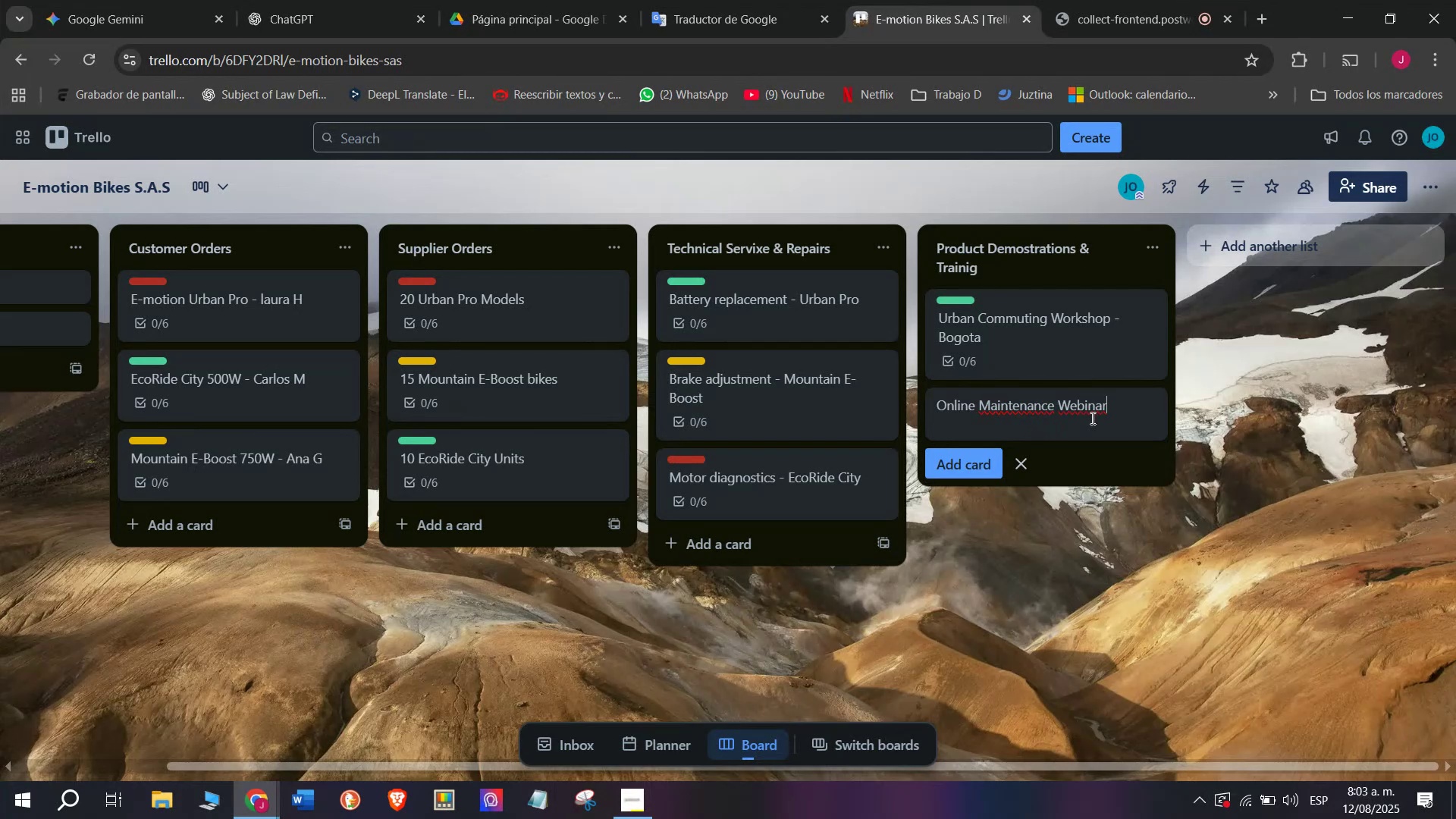 
left_click([516, 321])
 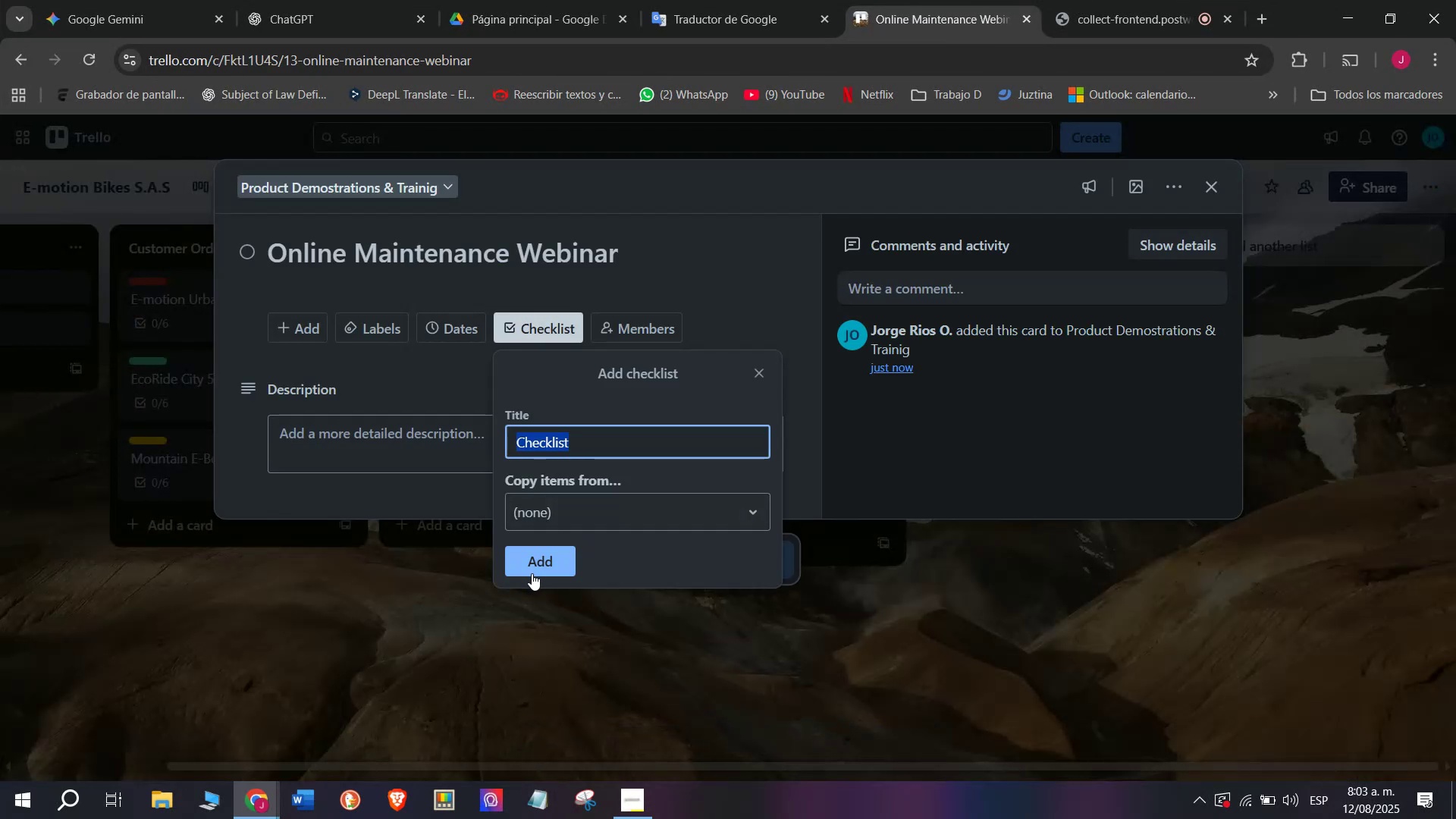 
left_click([541, 554])
 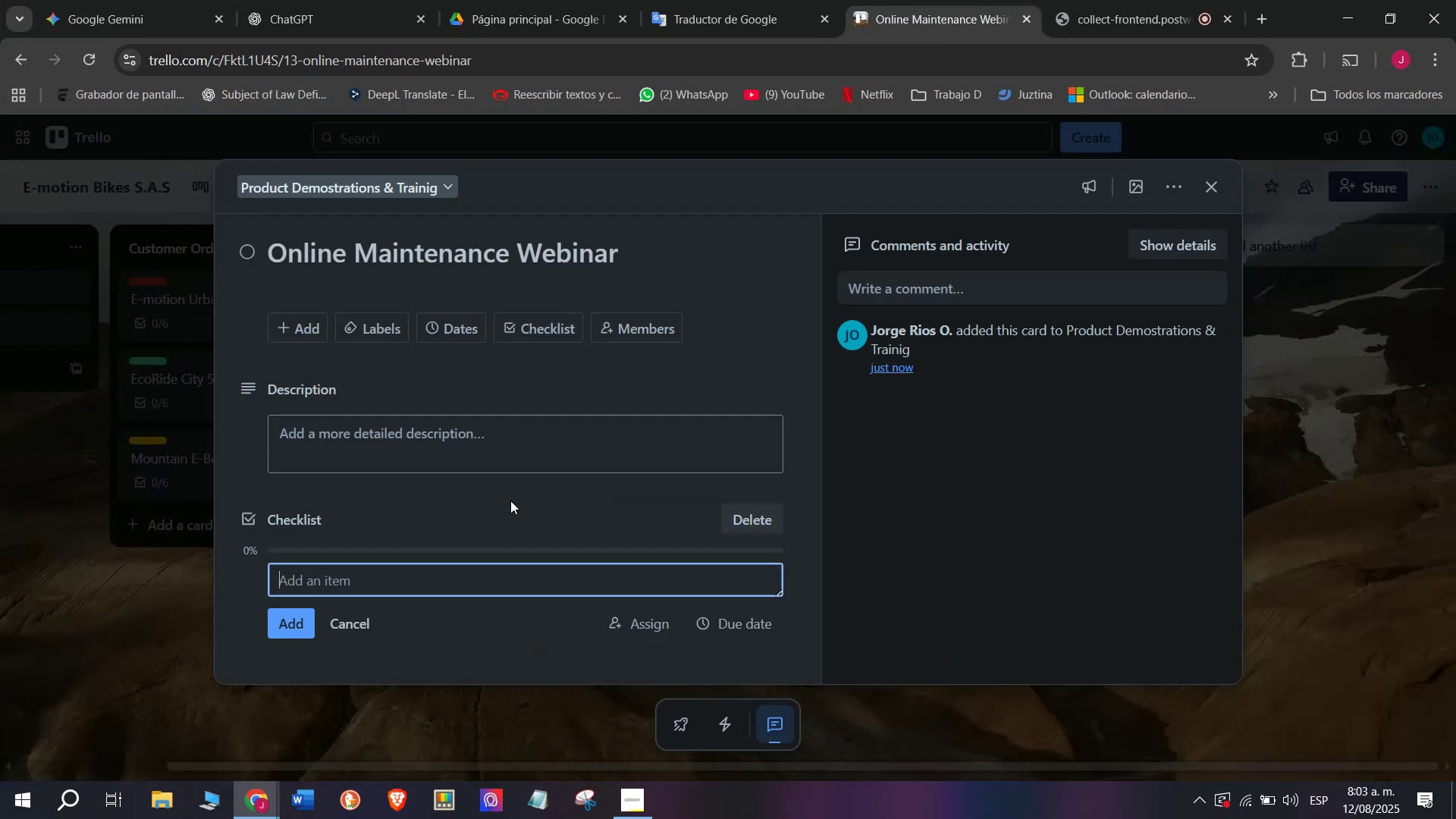 
type(Prepare slides)
 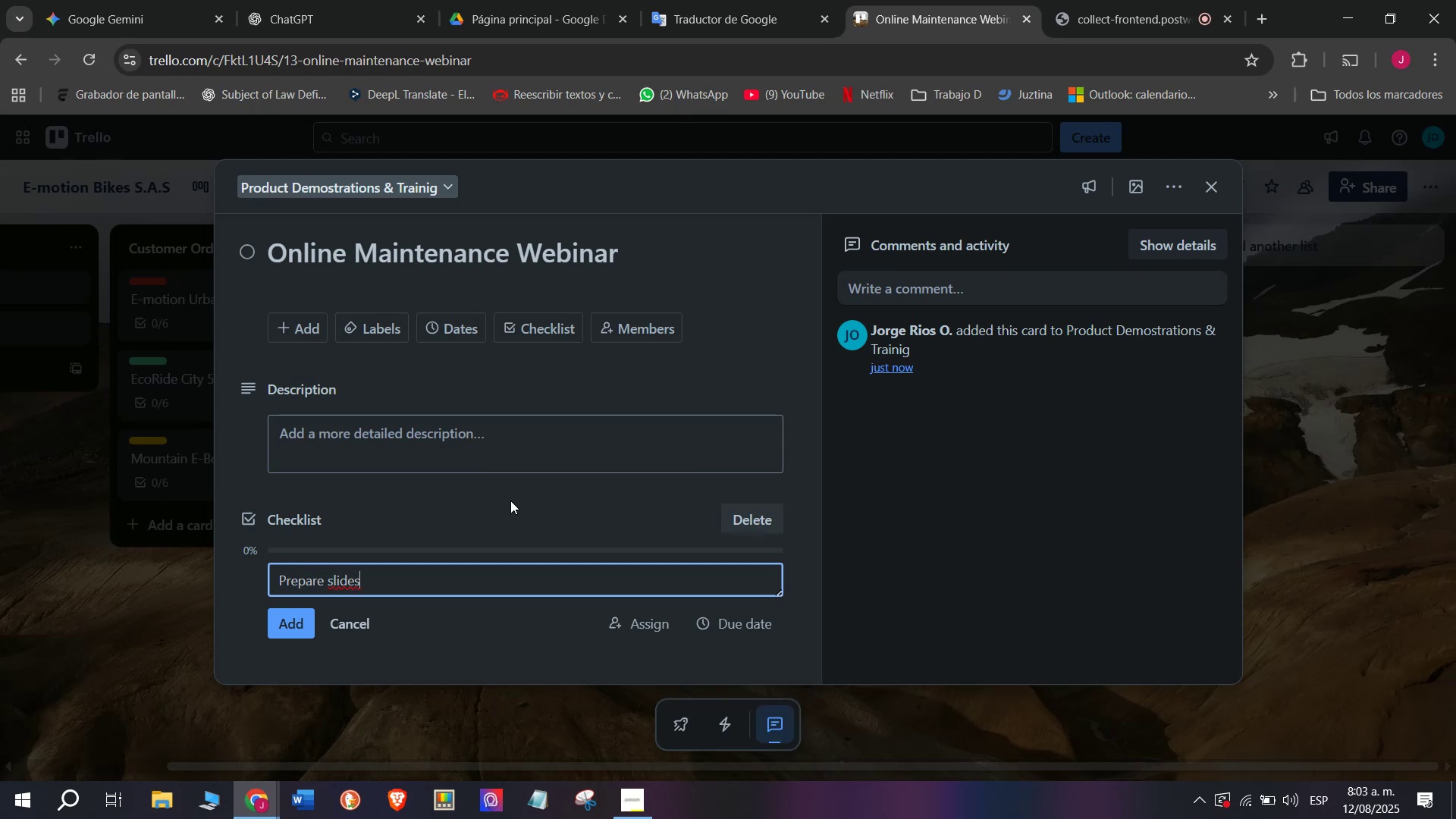 
key(Enter)
 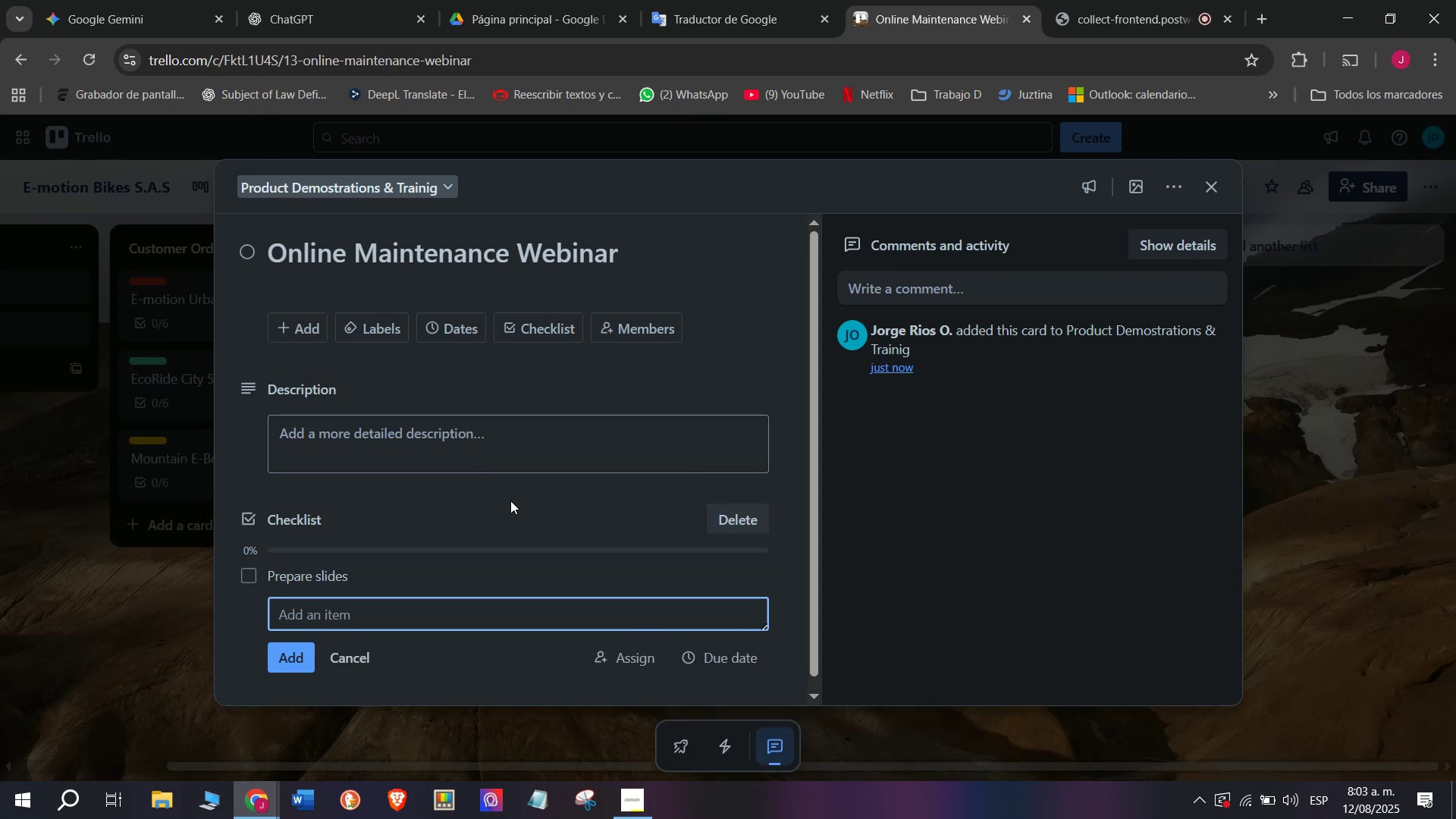 
type(Schedule session)
 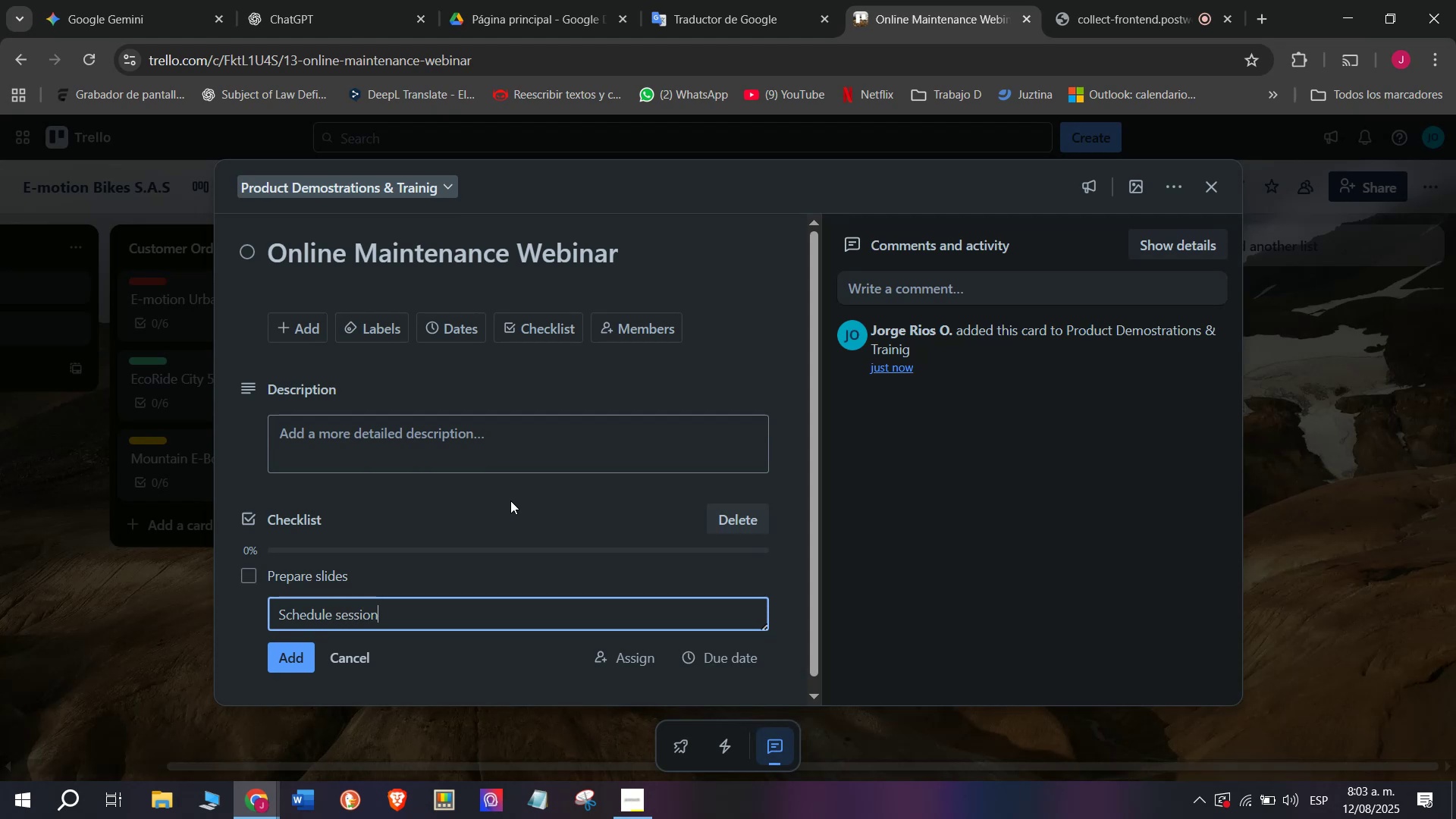 
key(Enter)
 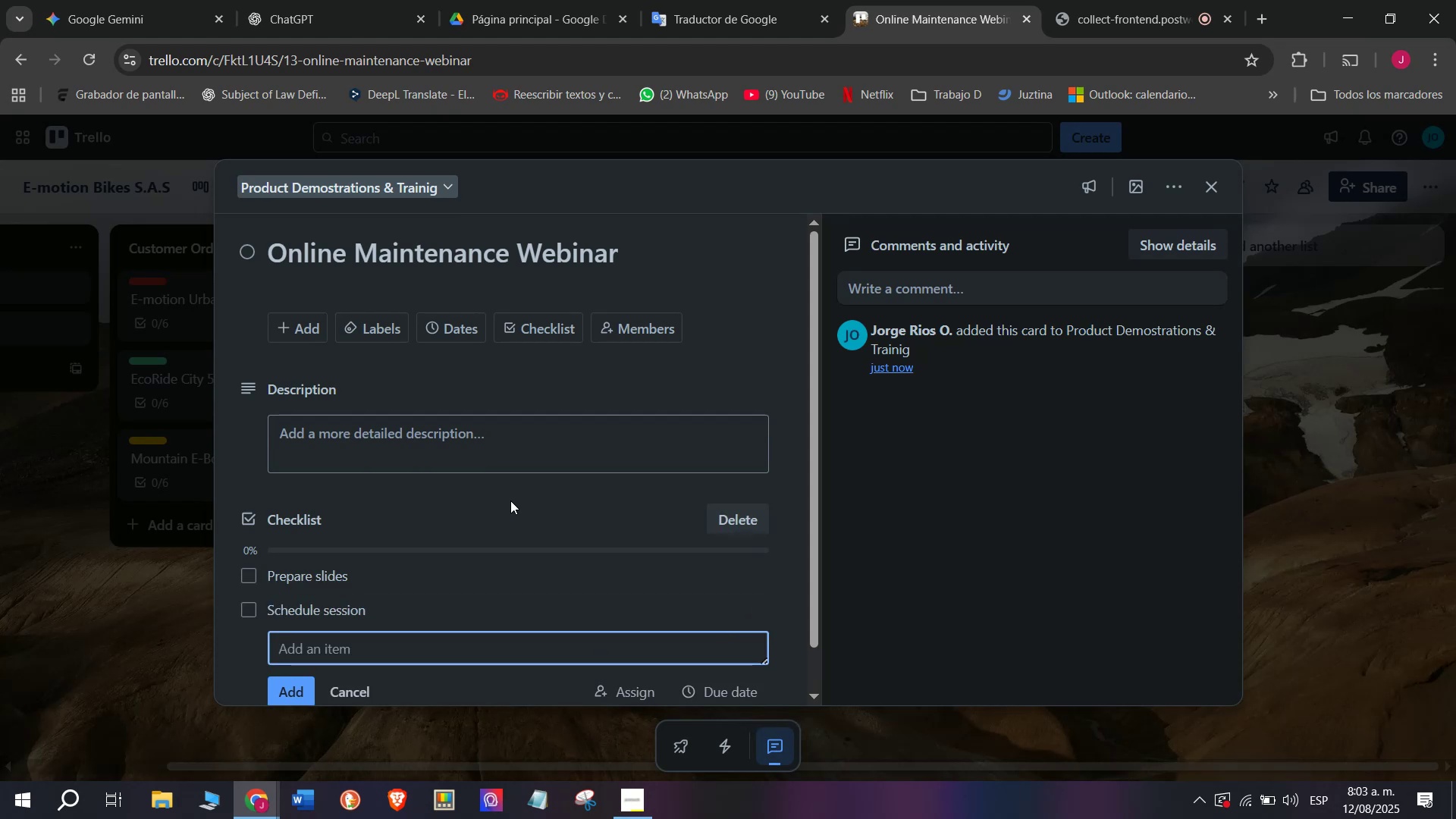 
type(Promotew)
key(Backspace)
type( )
 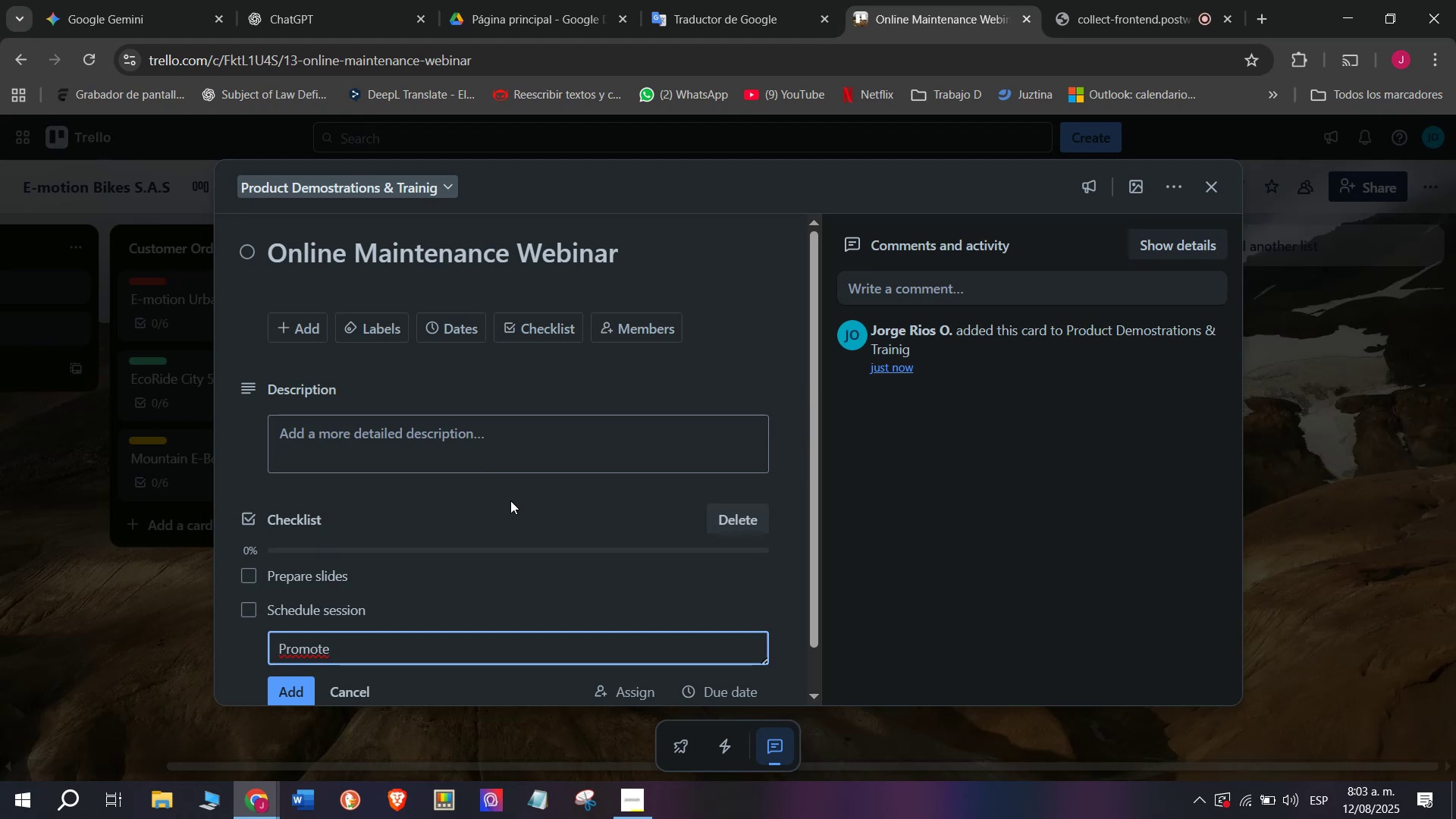 
type(online)
 